 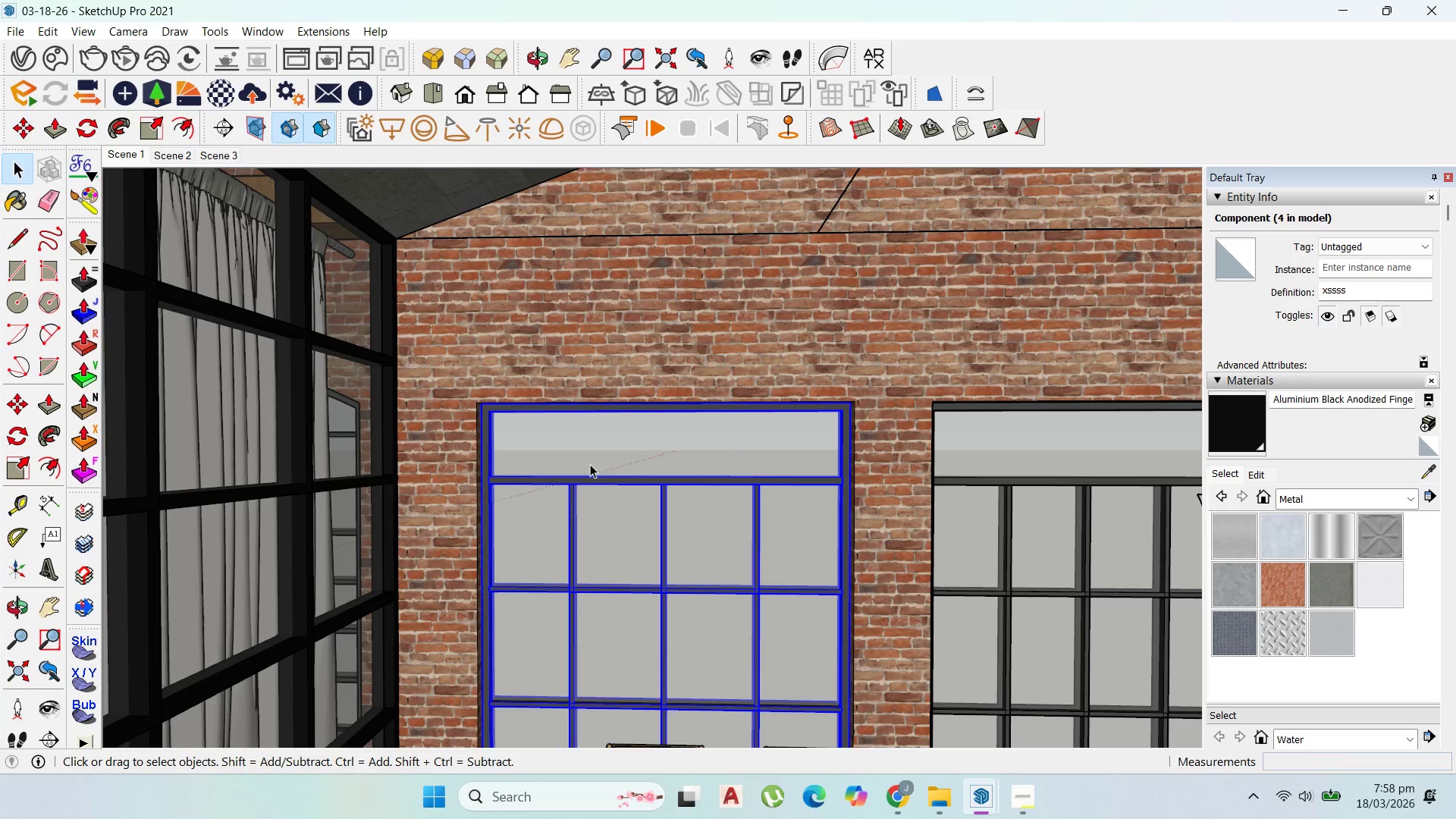 
double_click([576, 482])
 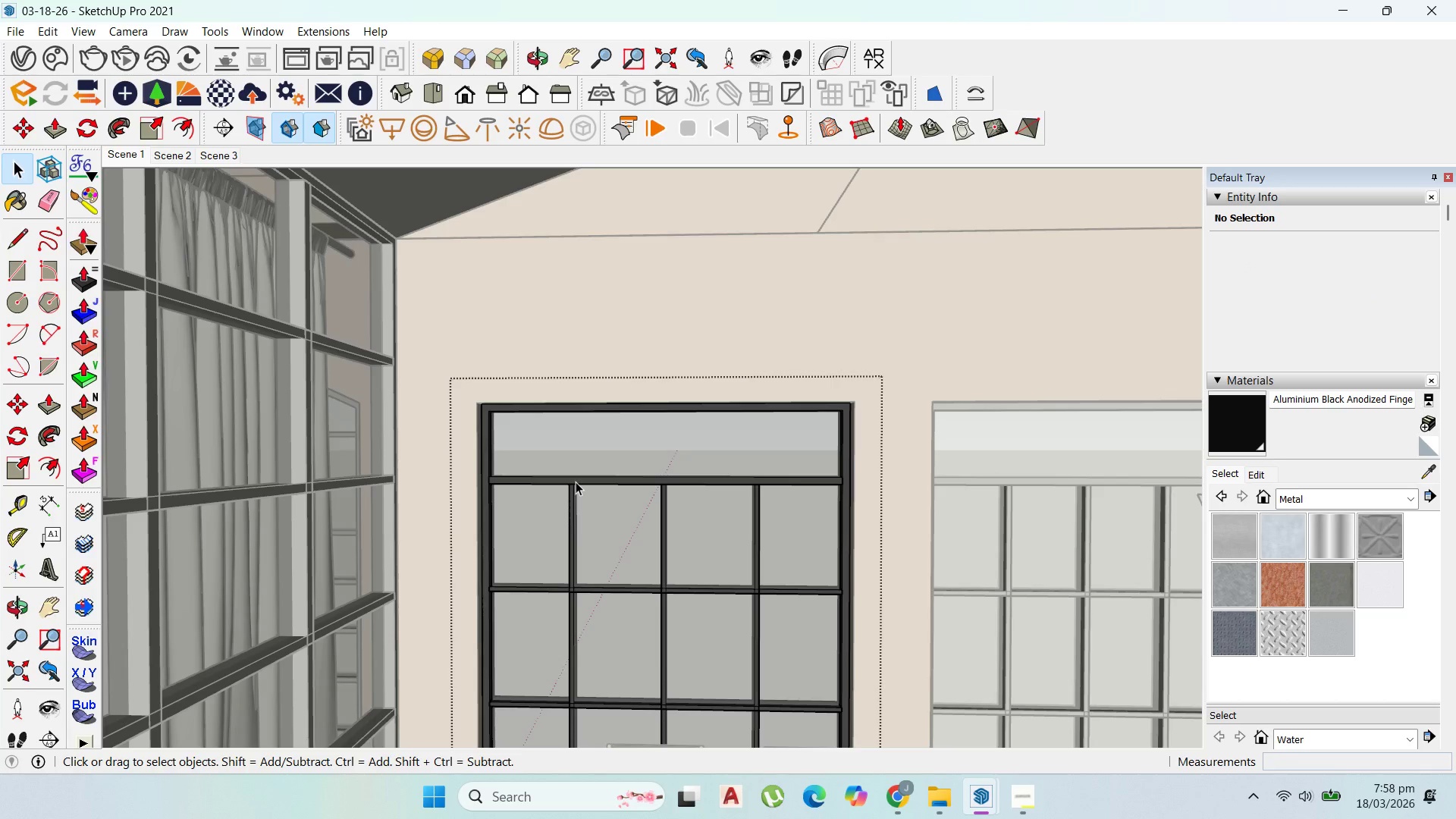 
left_click([576, 482])
 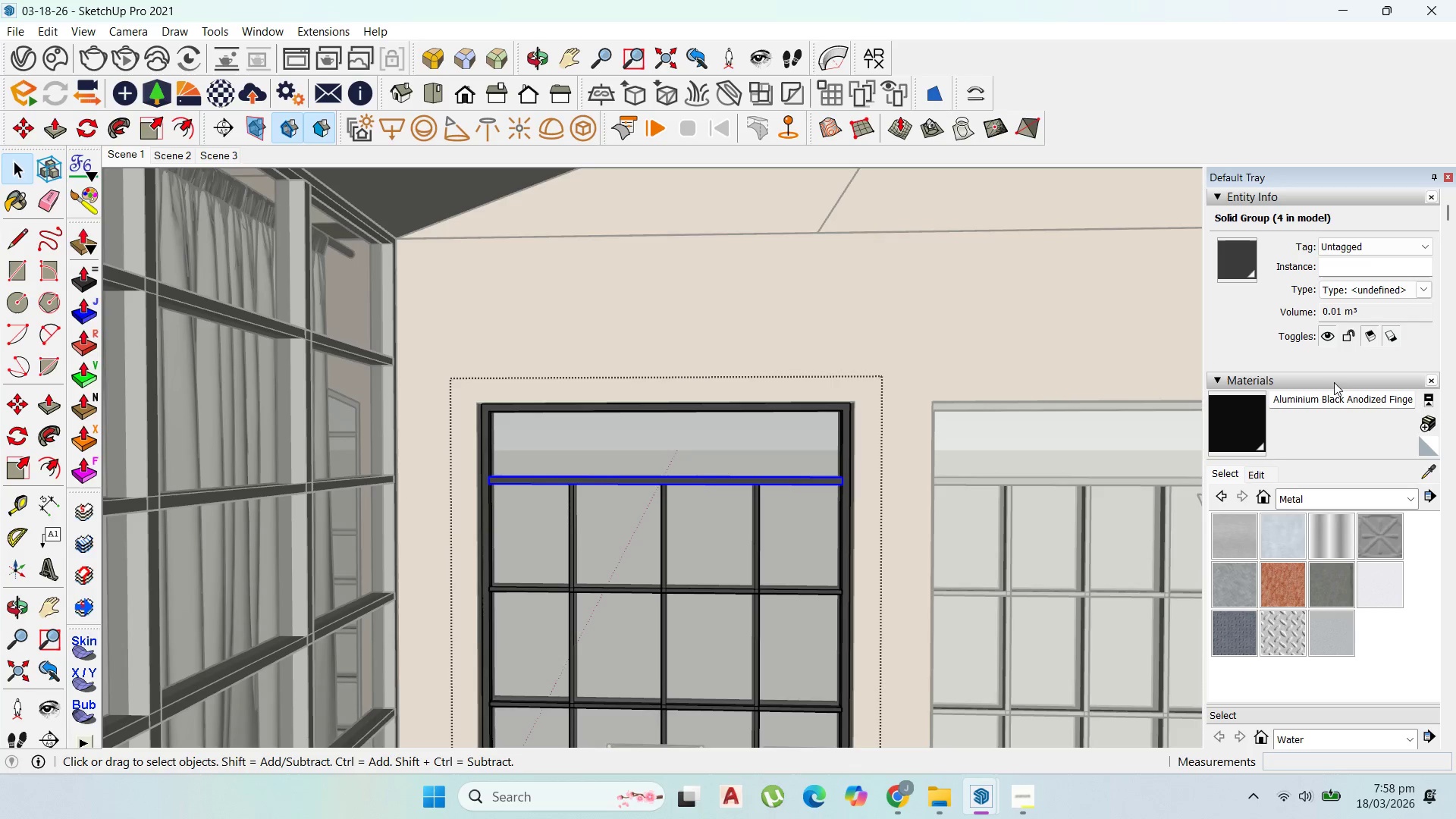 
left_click([1264, 418])
 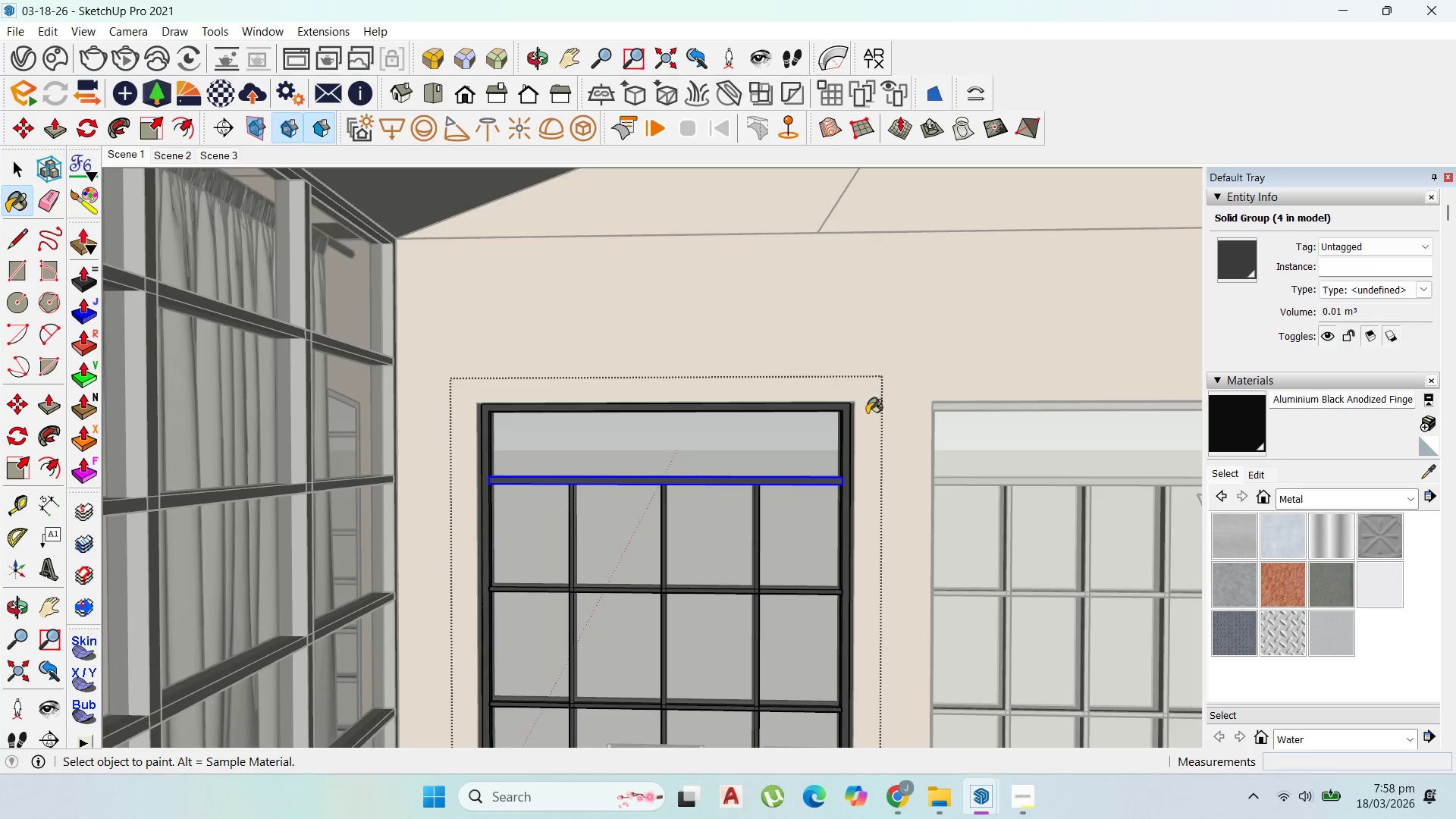 
left_click([843, 419])
 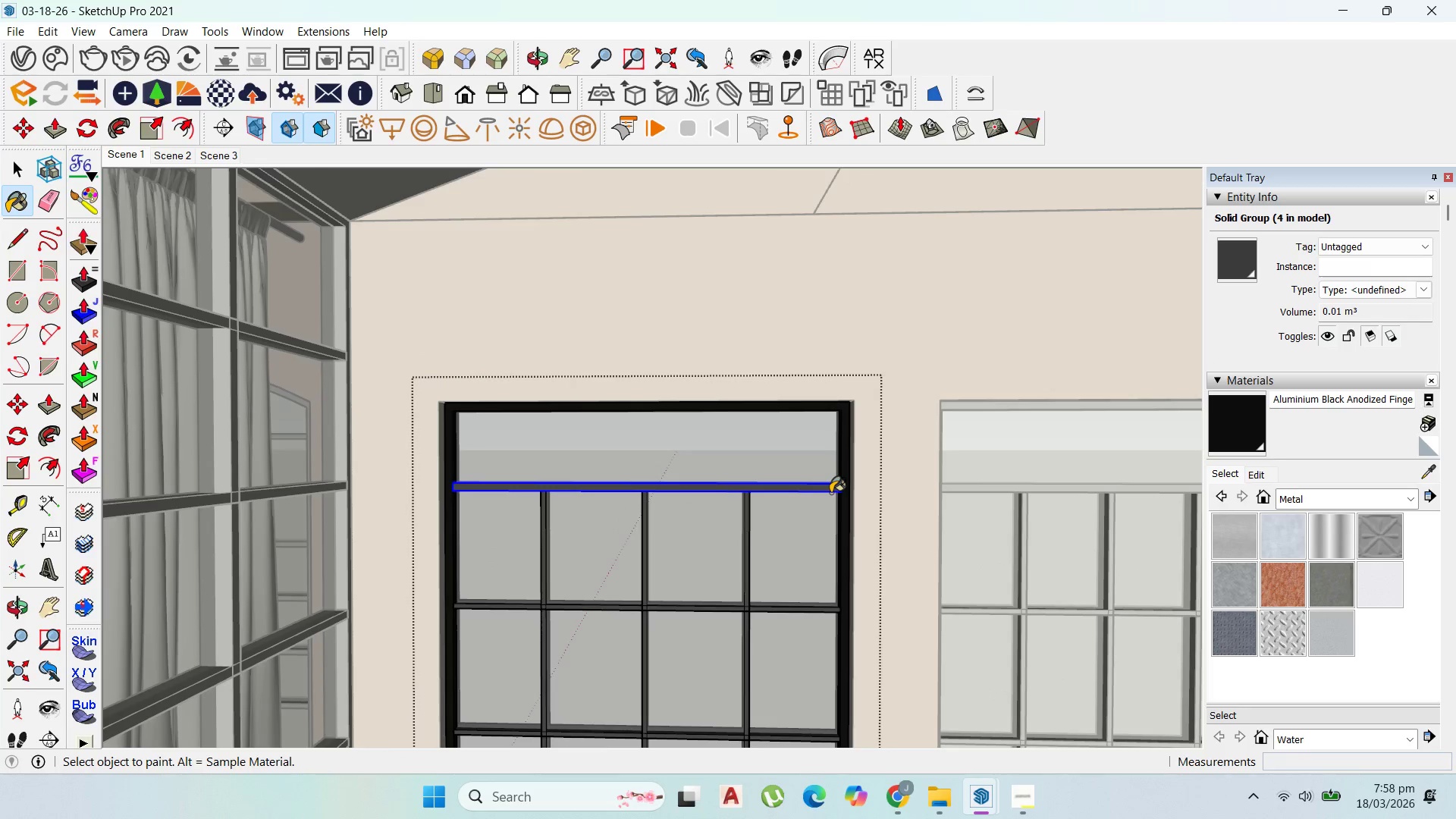 
scroll: coordinate [857, 415], scroll_direction: up, amount: 1.0
 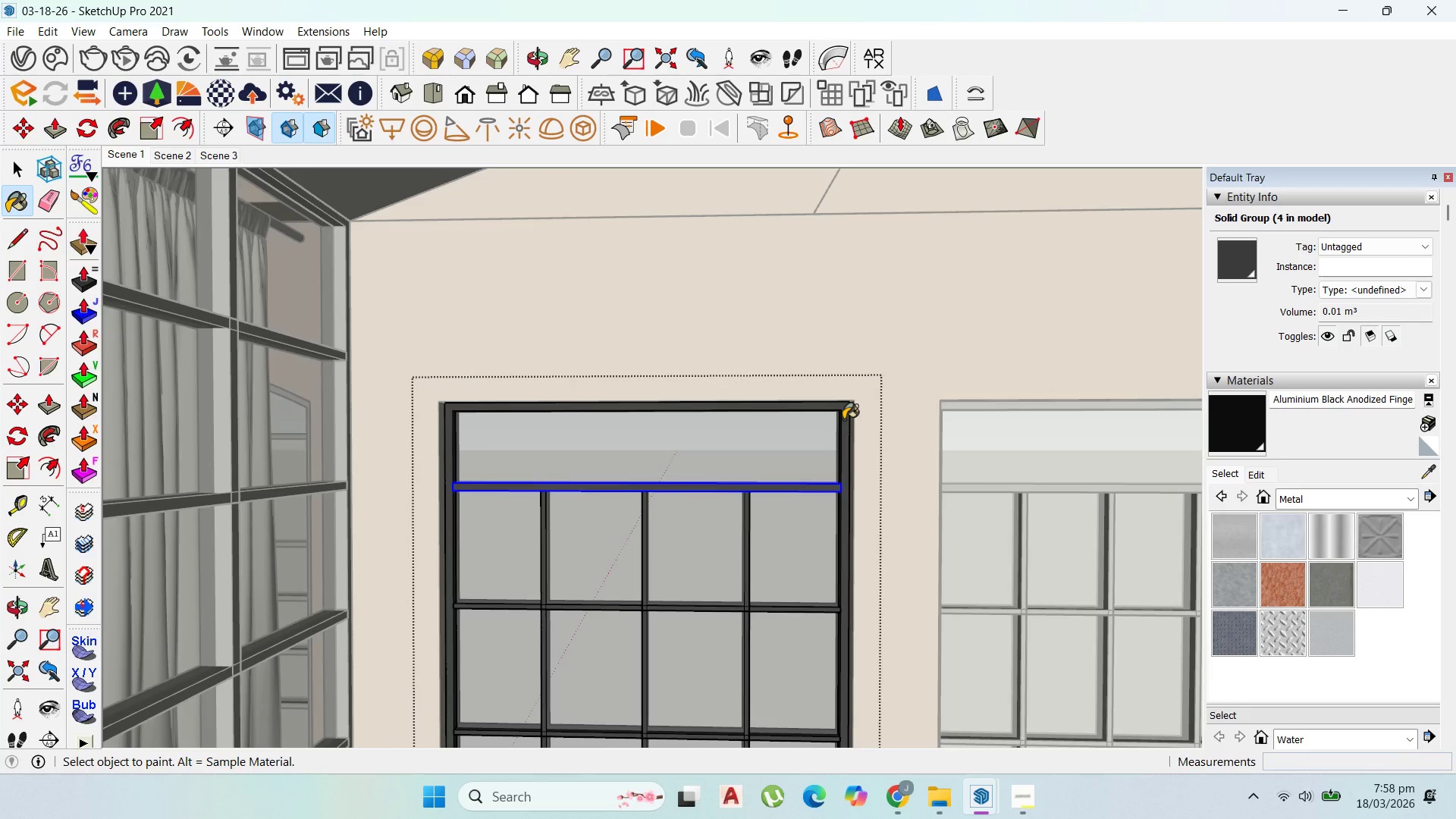 
left_click([829, 488])
 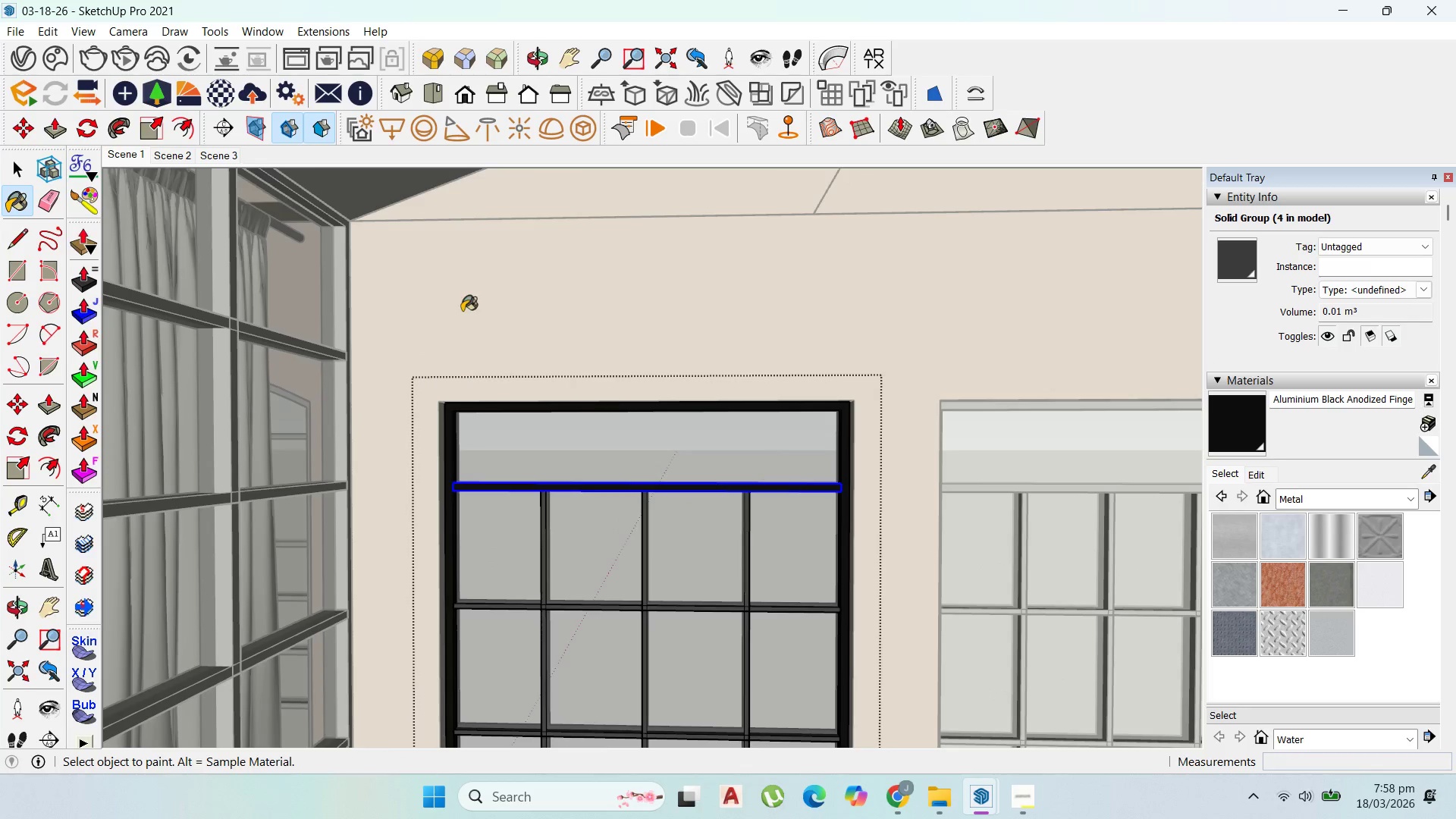 
scroll: coordinate [535, 561], scroll_direction: down, amount: 1.0
 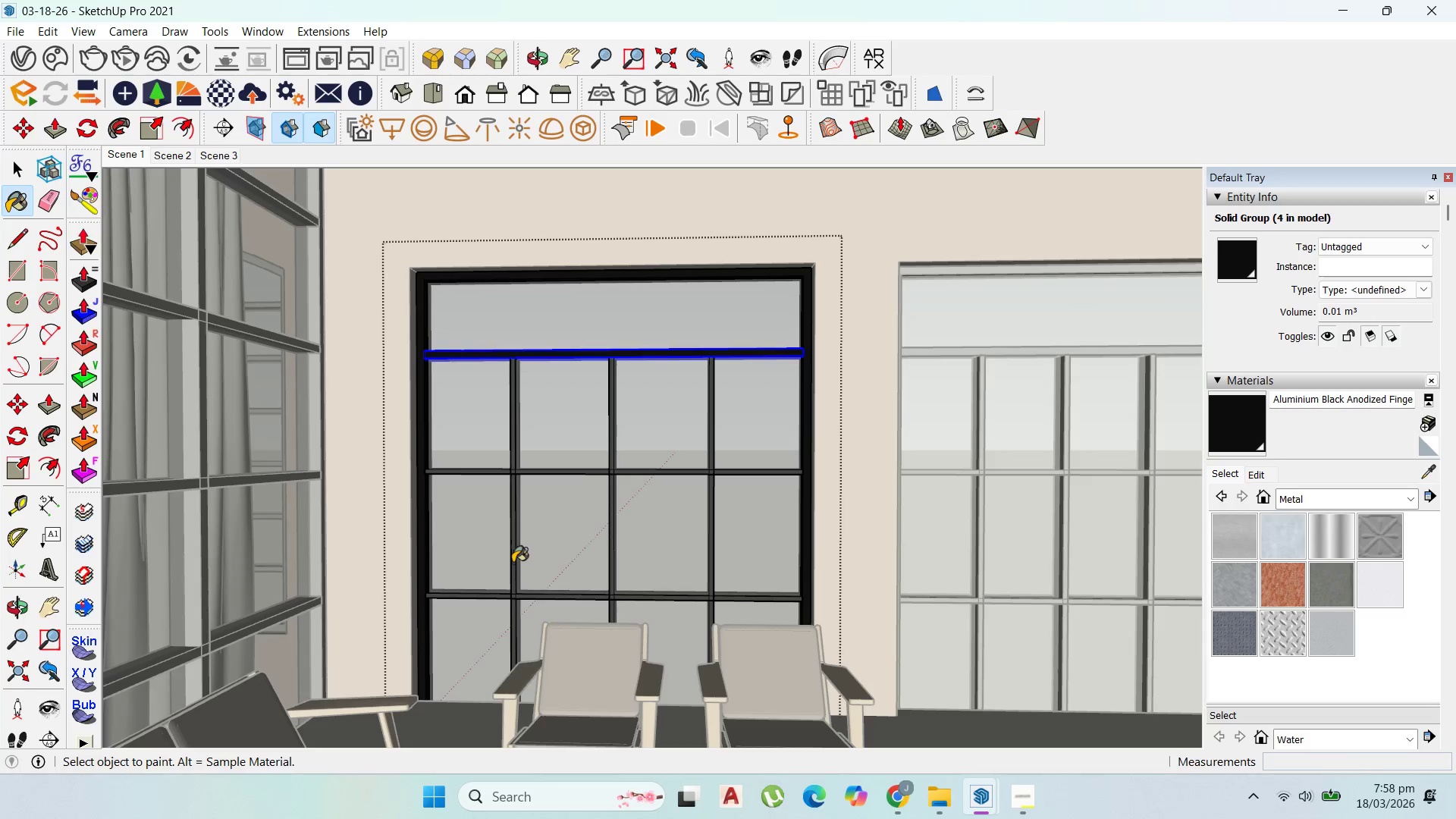 
left_click([513, 563])
 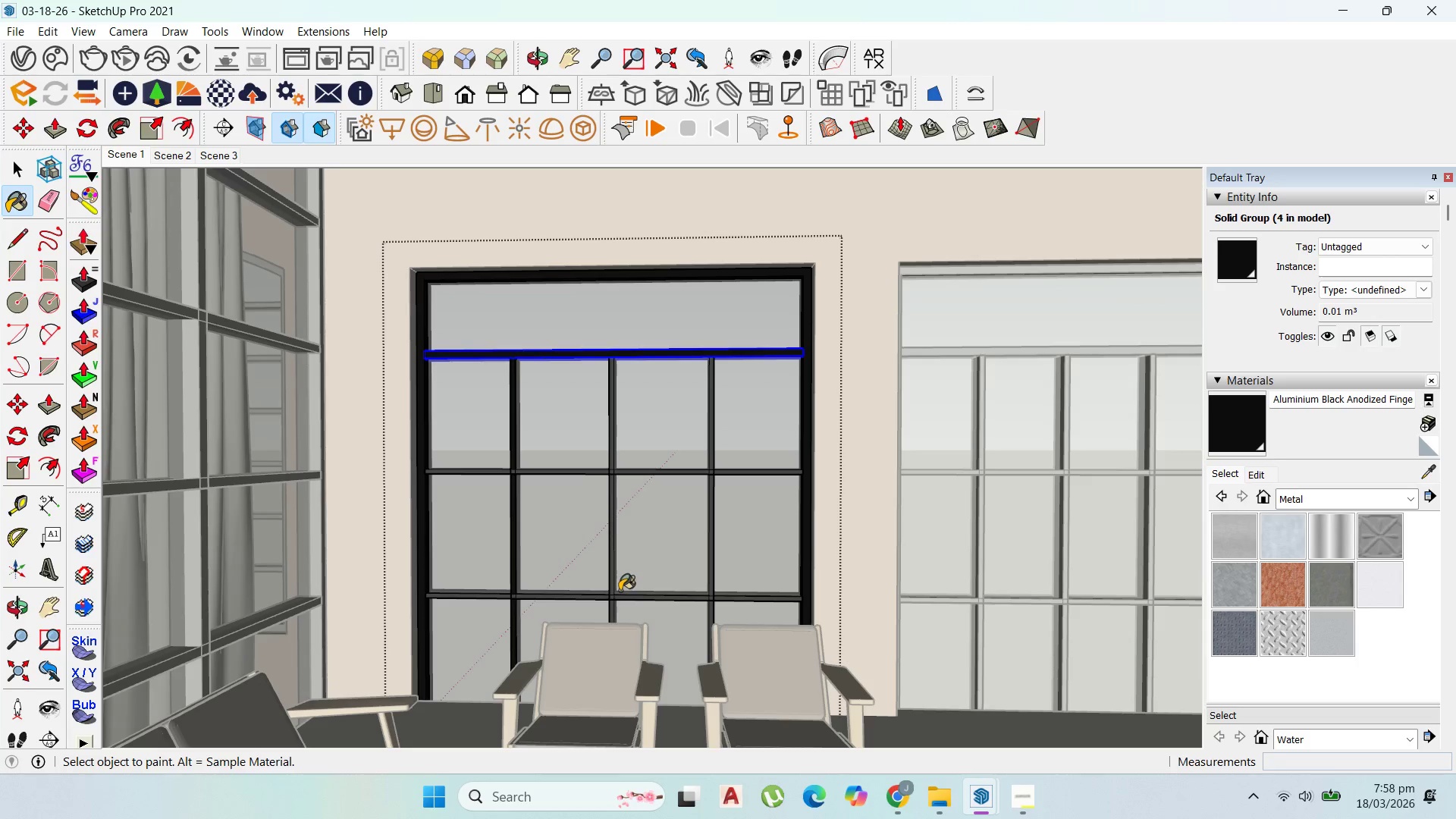 
left_click([612, 594])
 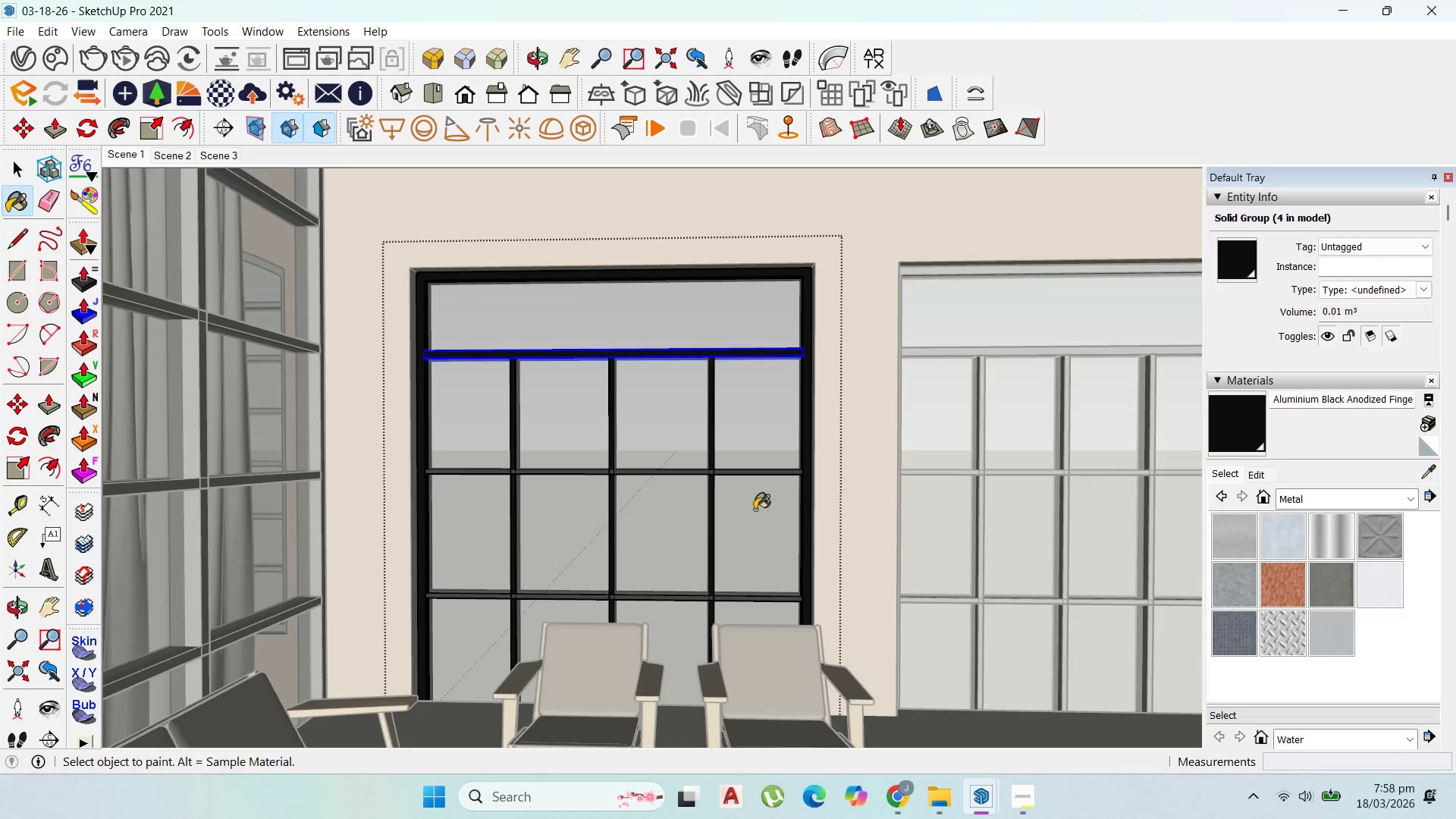 
wait(8.59)
 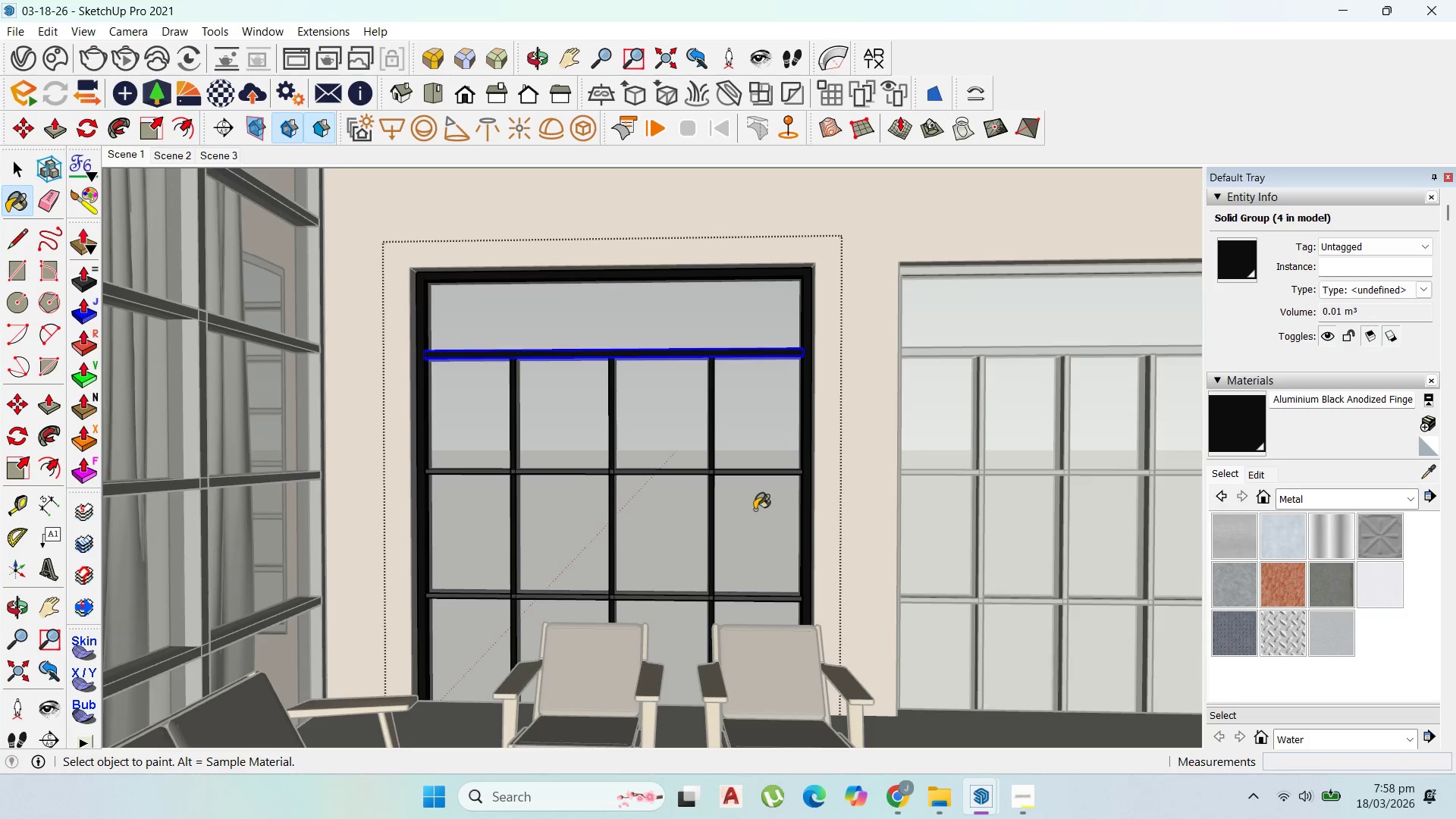 
left_click([731, 474])
 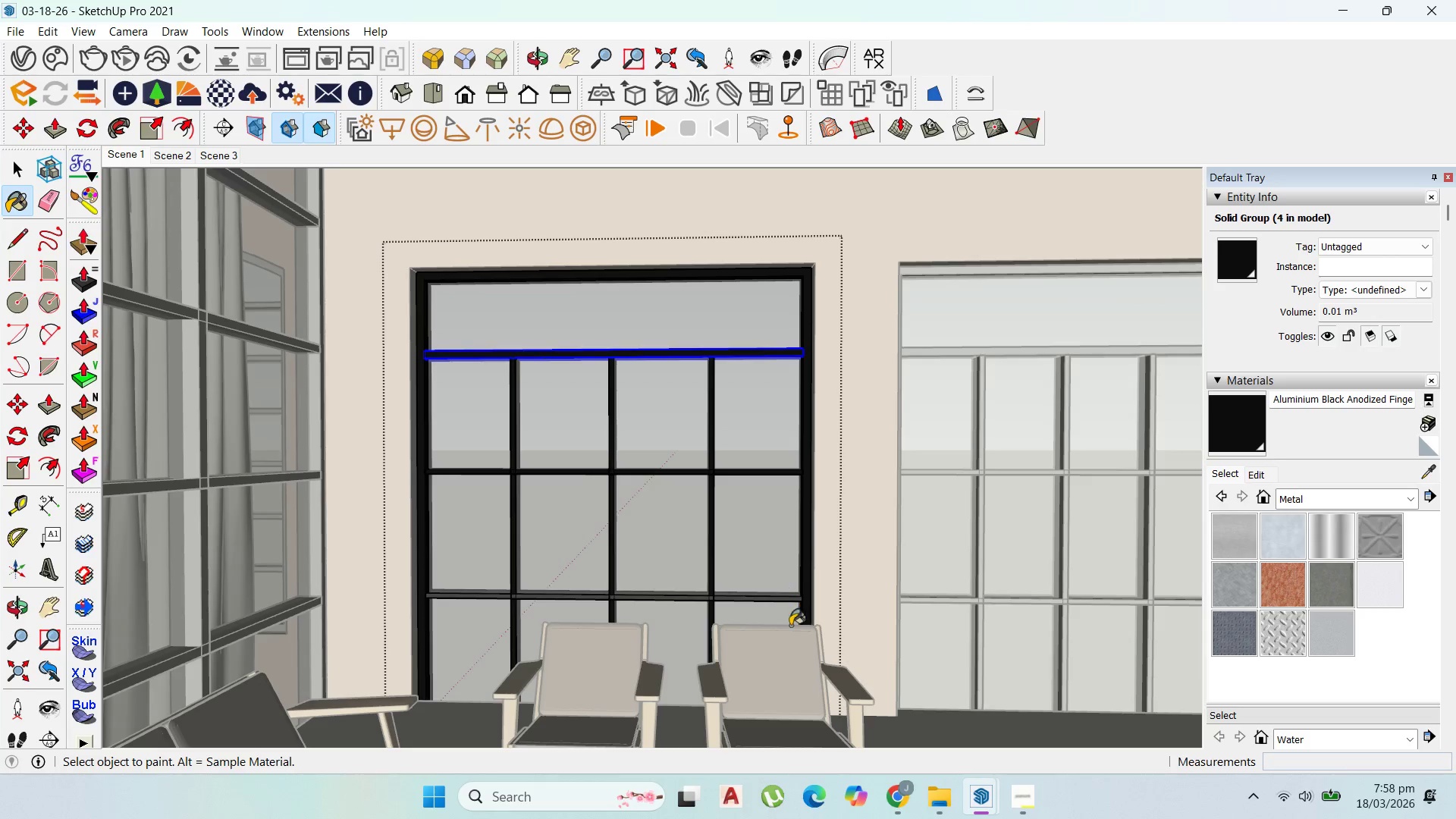 
scroll: coordinate [789, 604], scroll_direction: up, amount: 4.0
 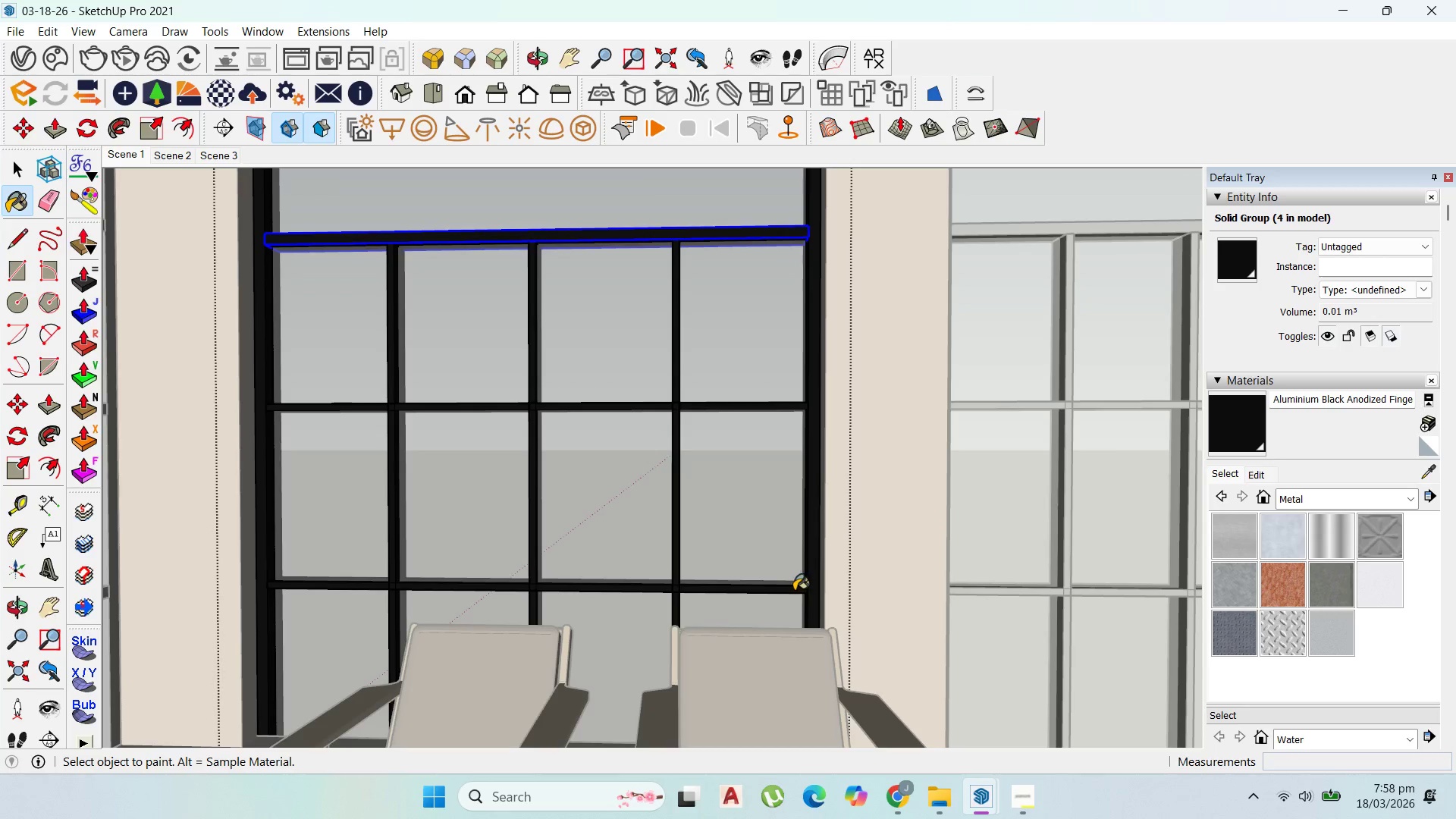 
scroll: coordinate [334, 534], scroll_direction: down, amount: 6.0
 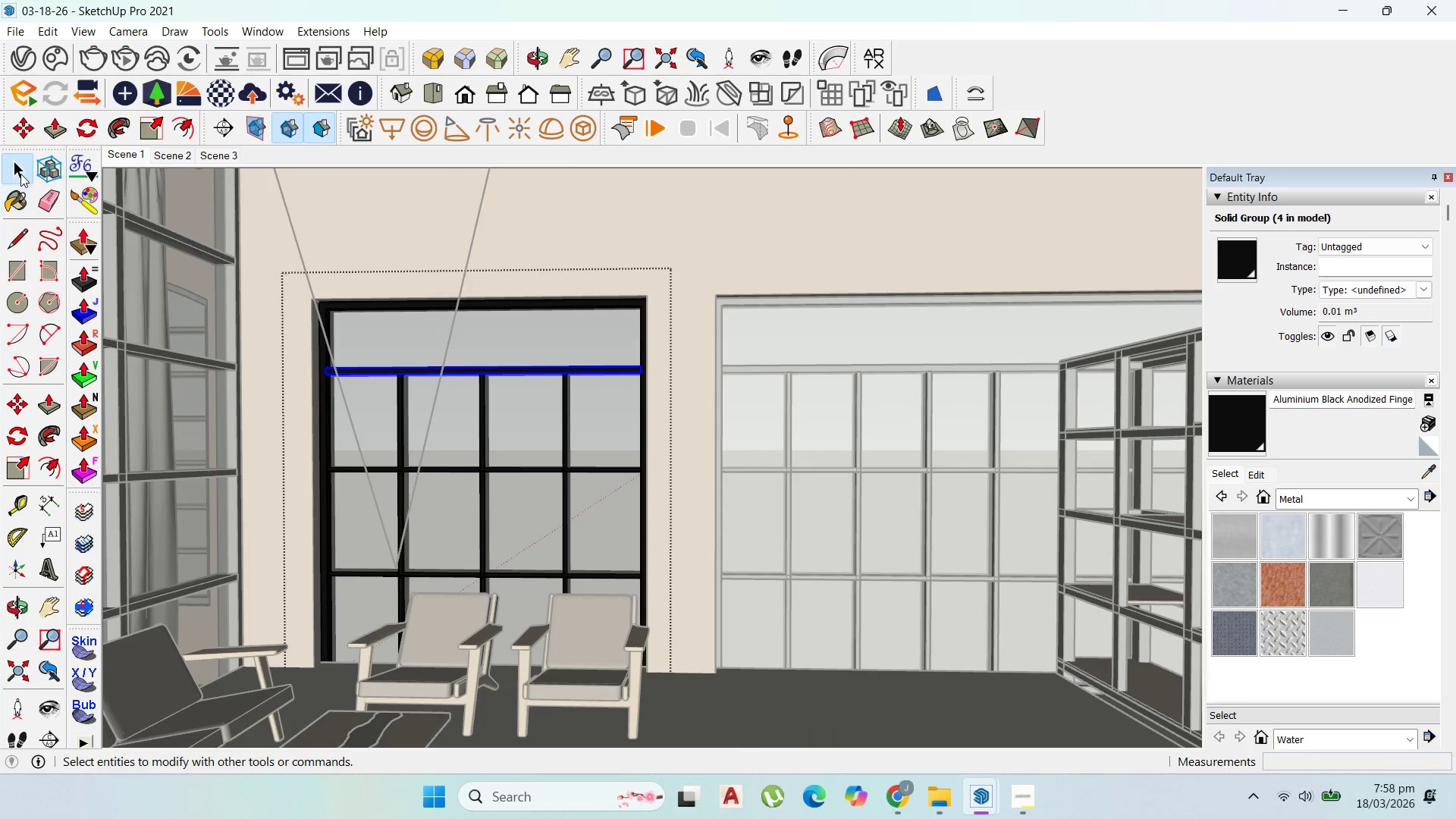 
key(Escape)
 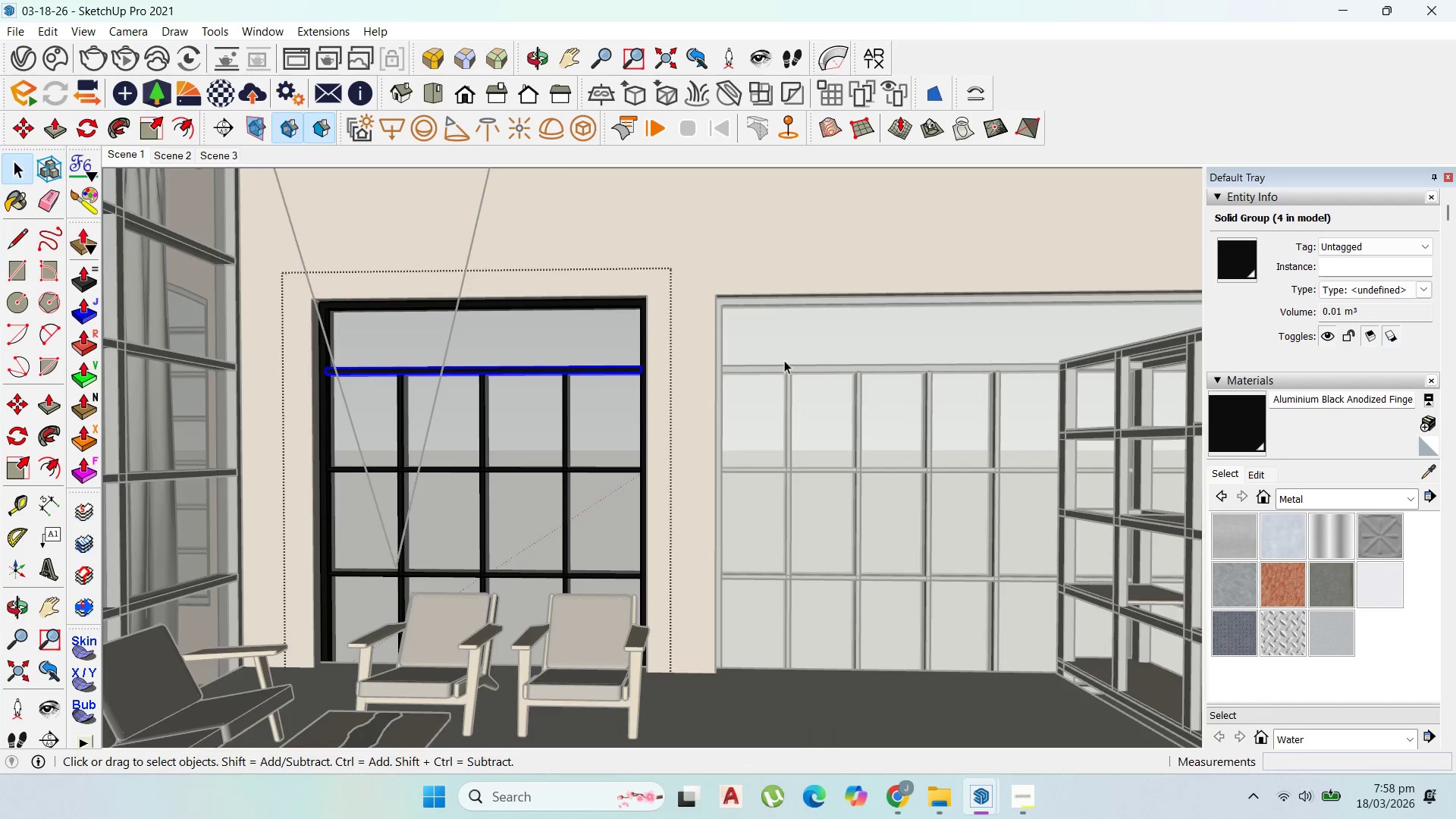 
key(Escape)
 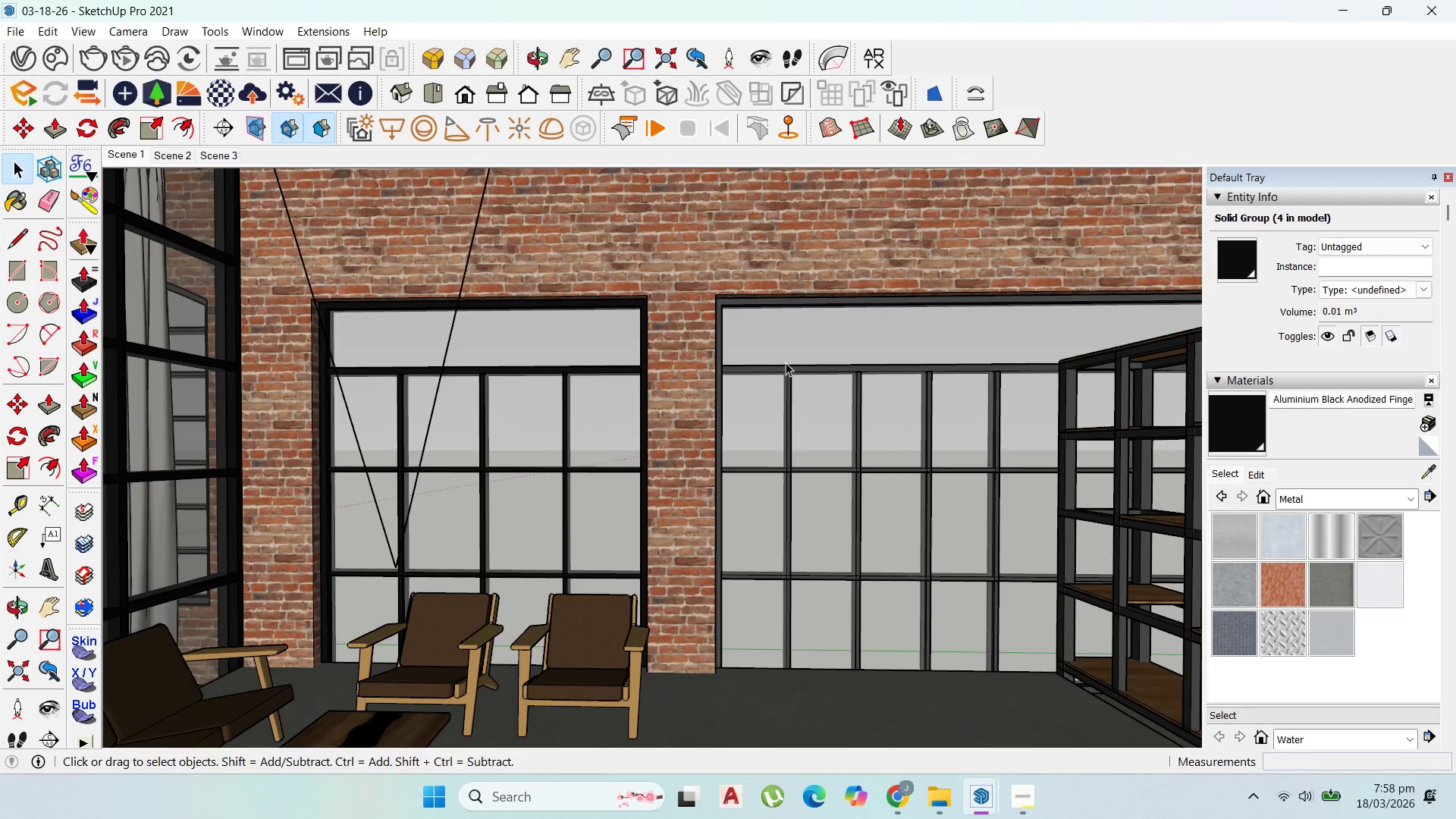 
hold_key(key=Escape, duration=23.92)
 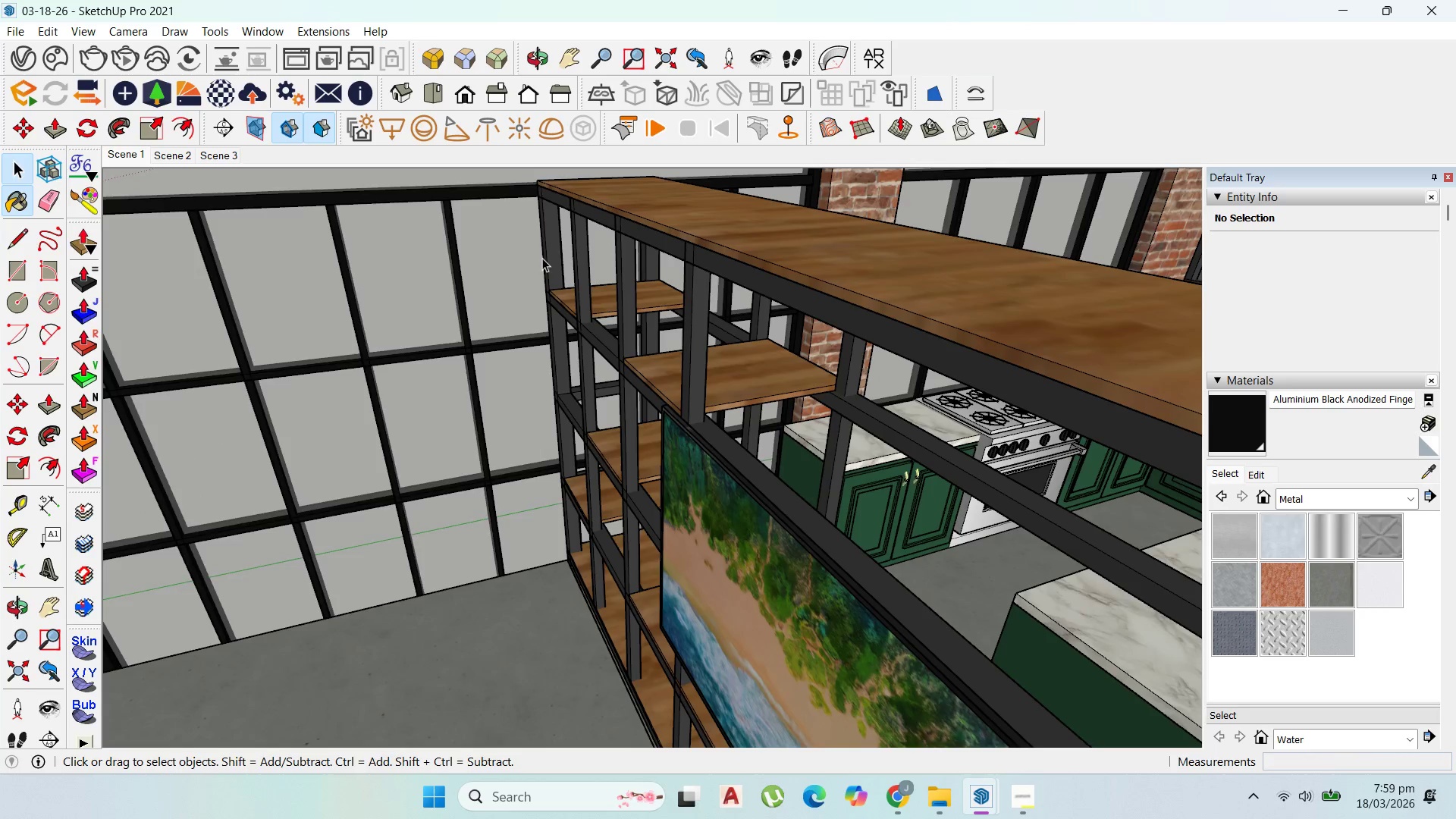 
double_click([784, 364])
 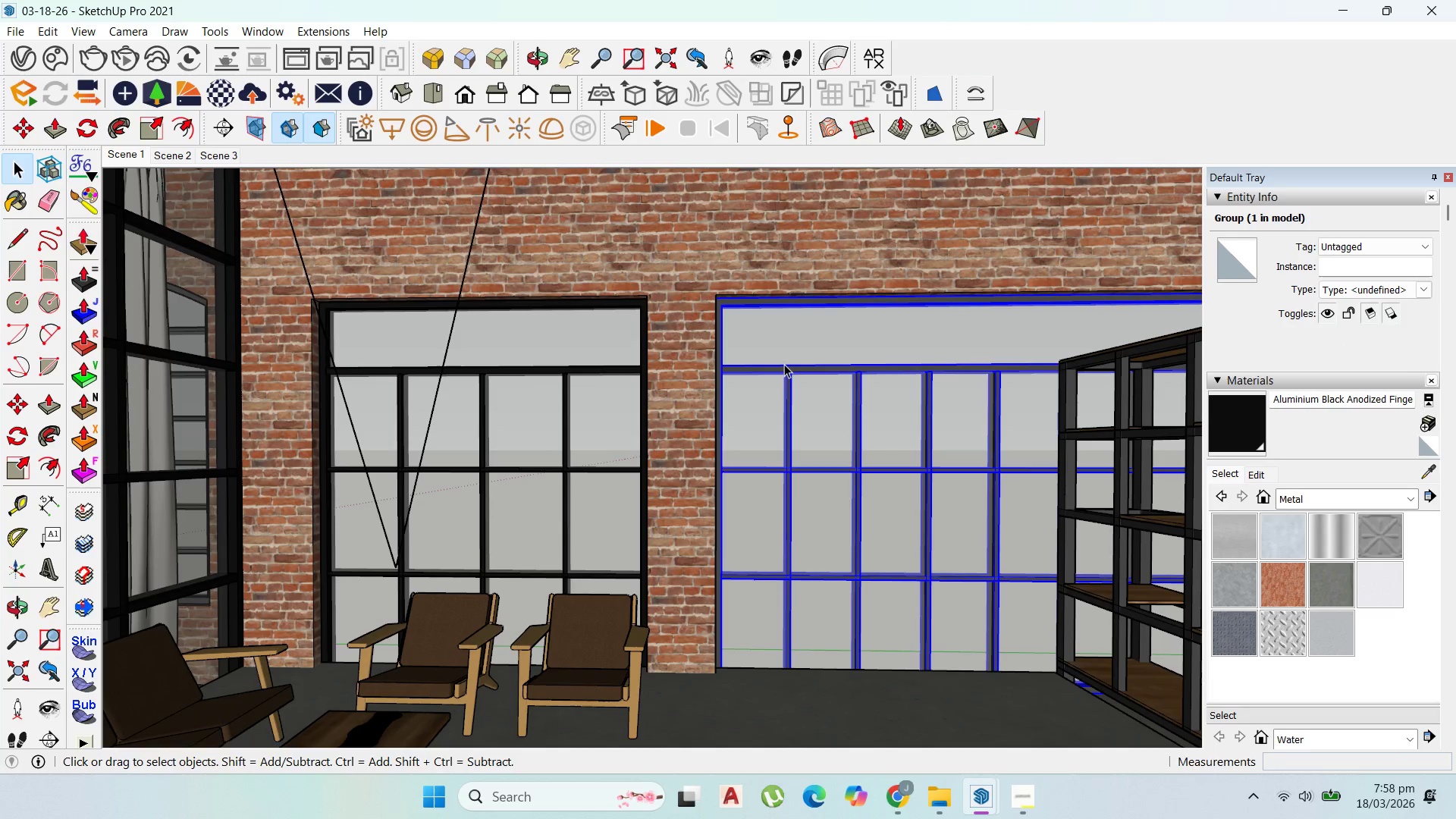 
double_click([784, 364])
 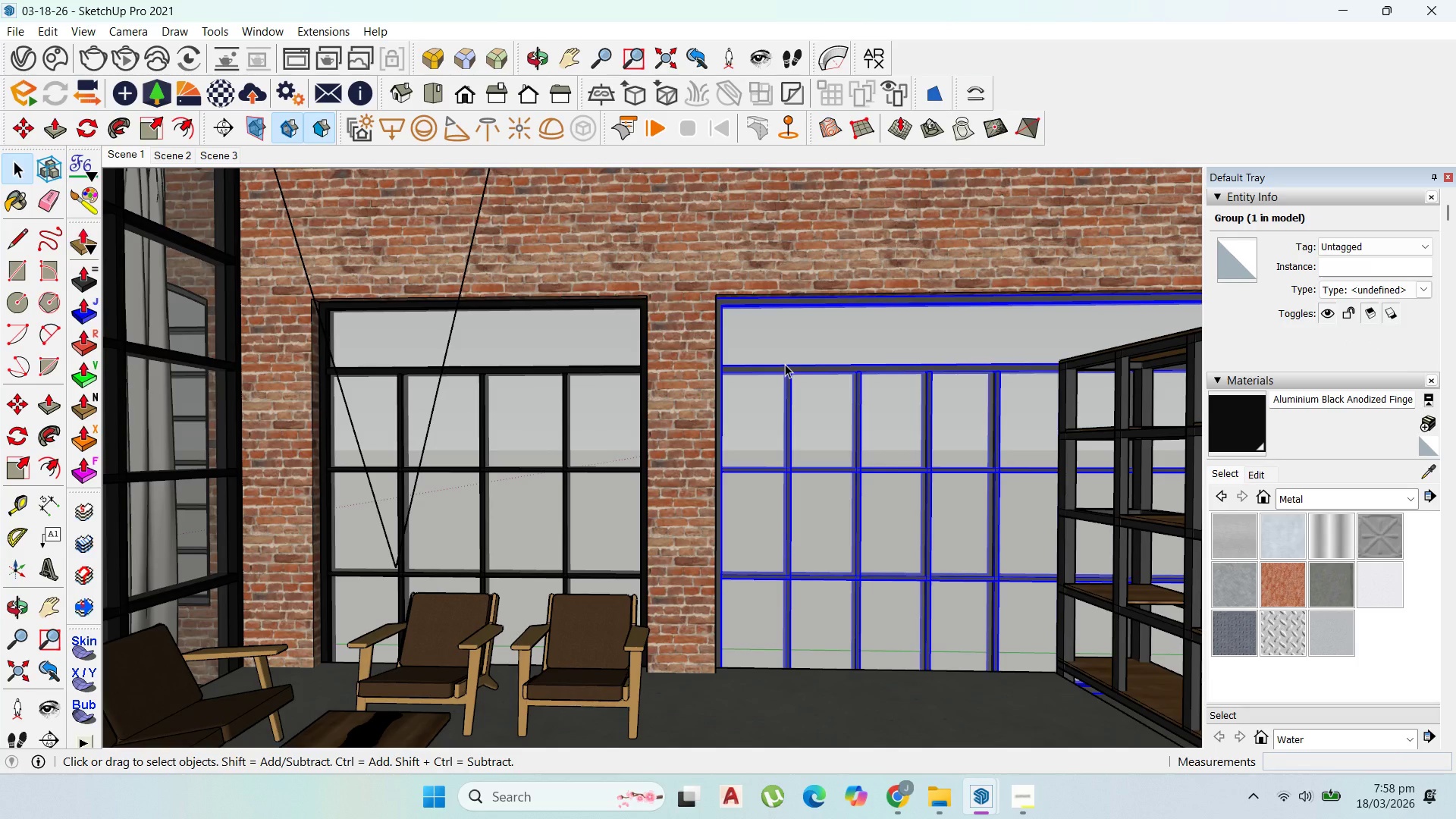 
triple_click([785, 364])
 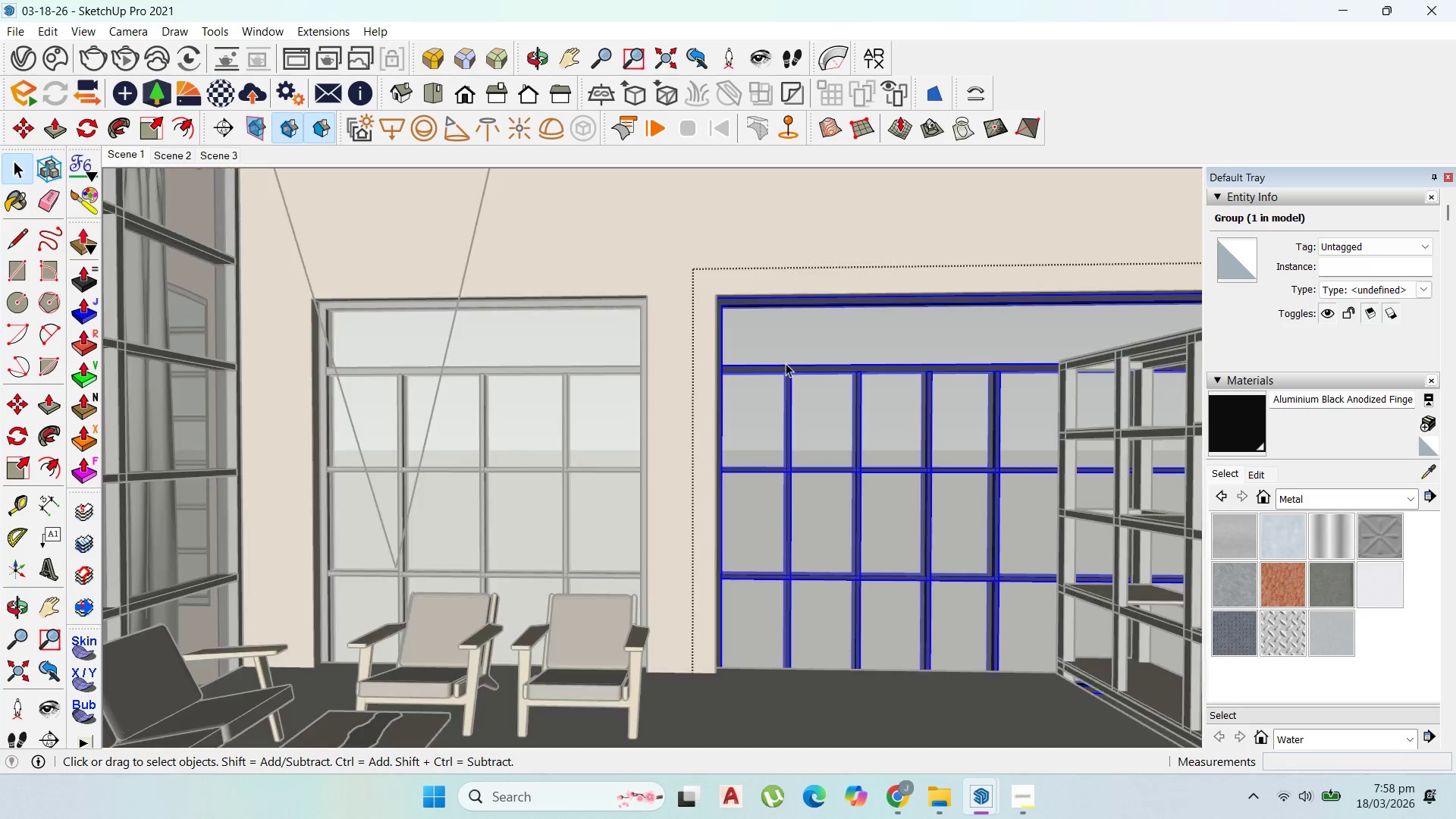 
triple_click([786, 363])
 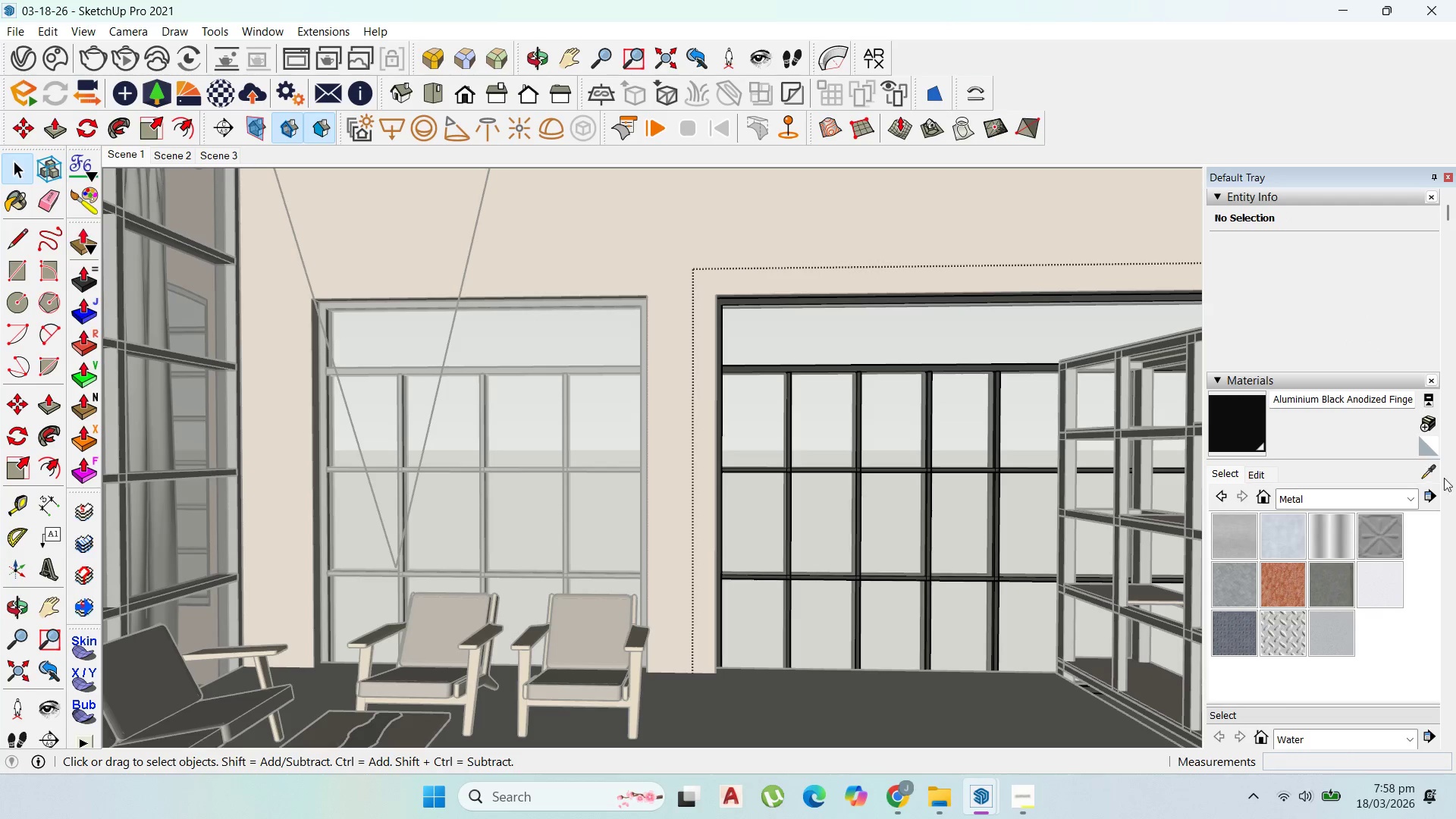 
left_click([1428, 473])
 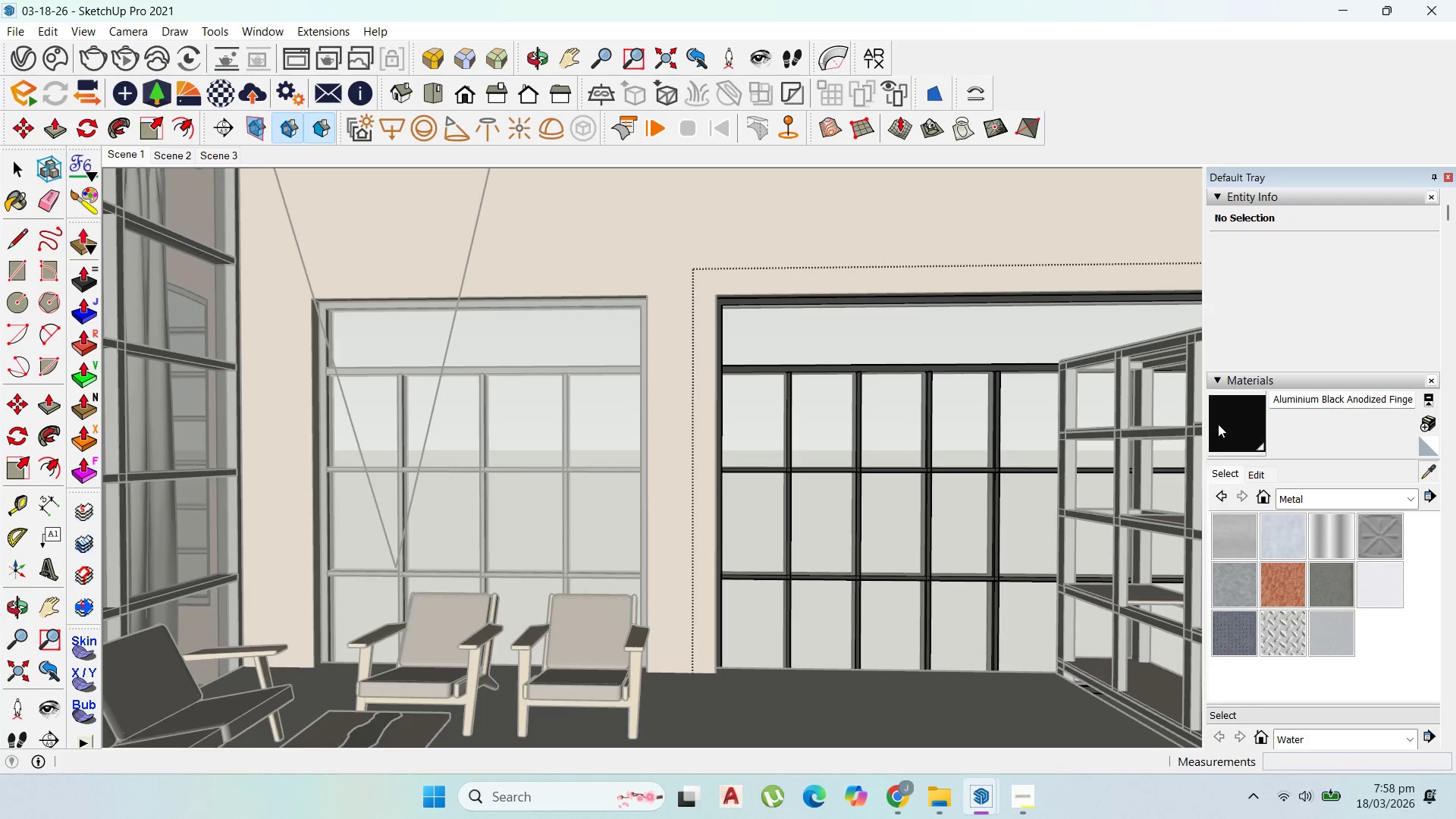 
left_click([1217, 424])
 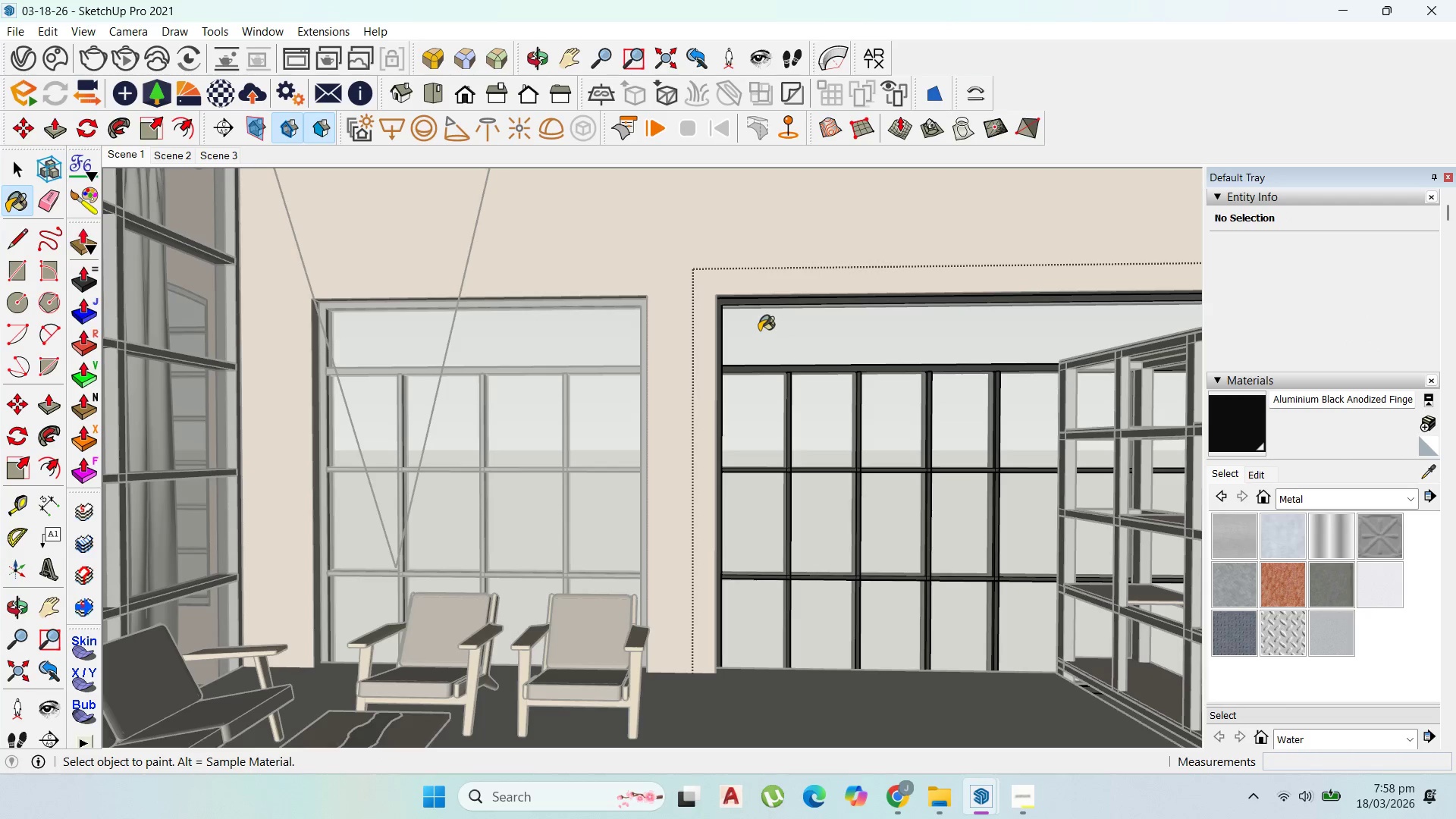 
left_click([759, 297])
 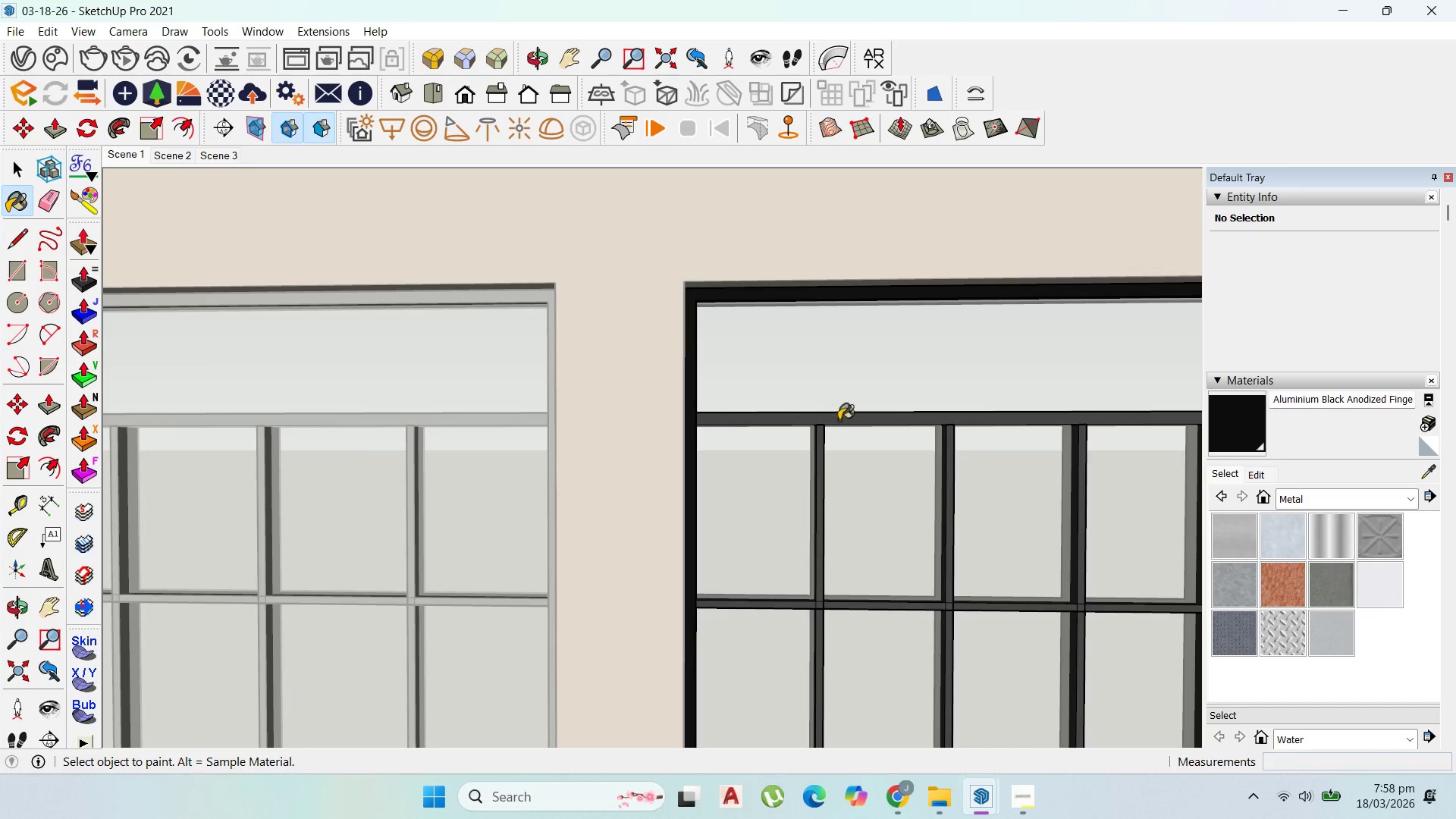 
scroll: coordinate [752, 303], scroll_direction: up, amount: 6.0
 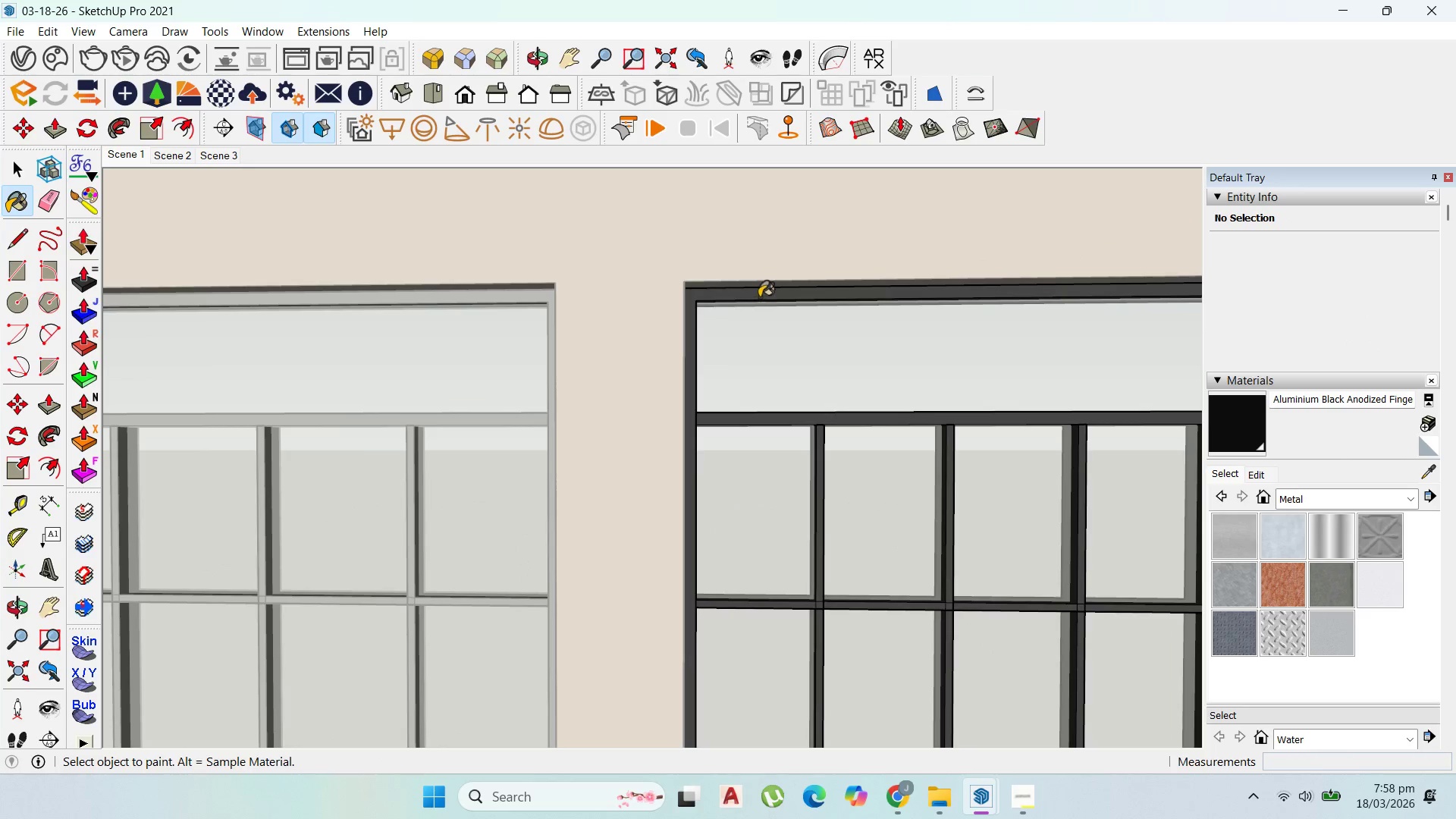 
left_click([839, 420])
 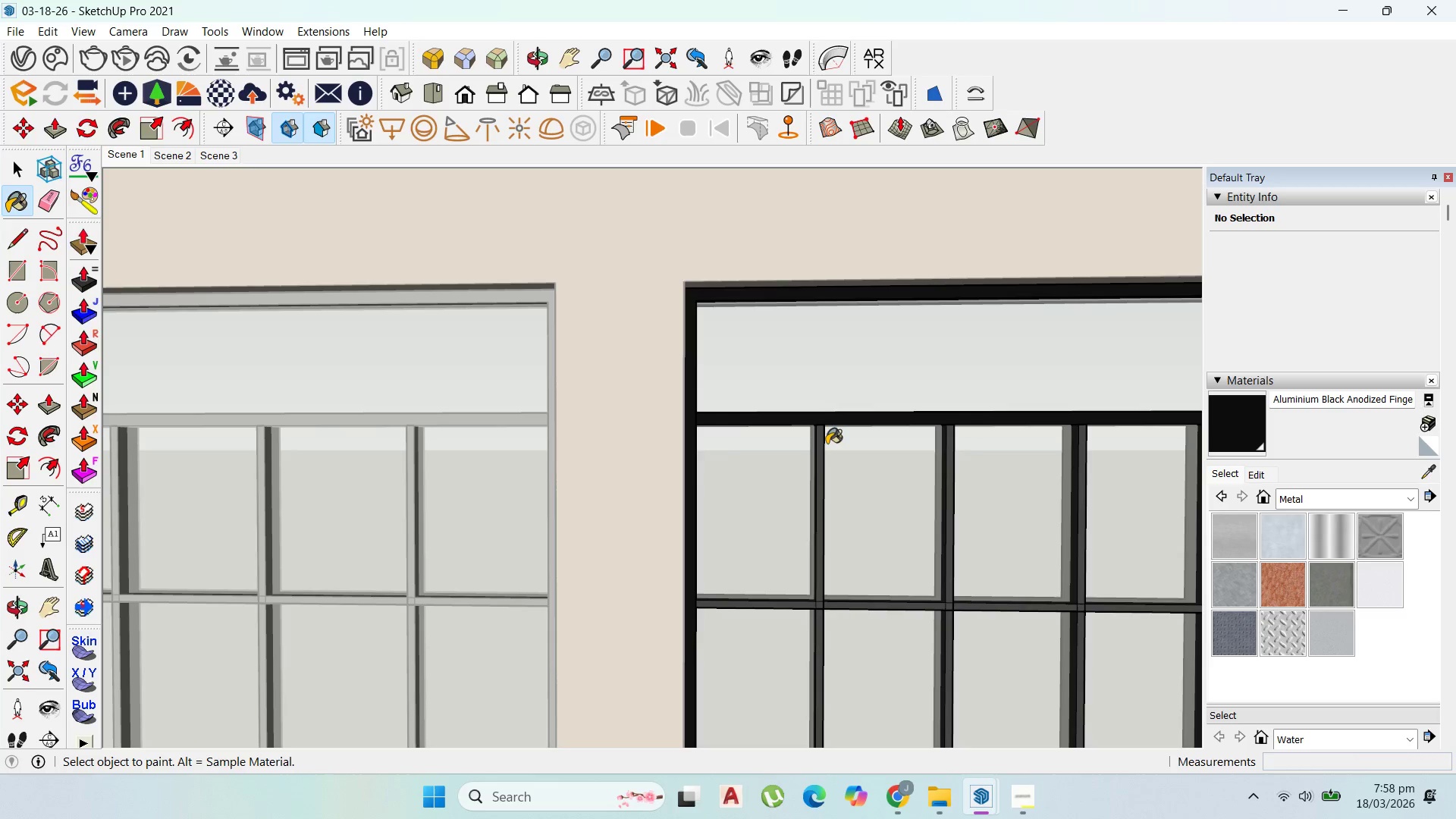 
left_click([821, 444])
 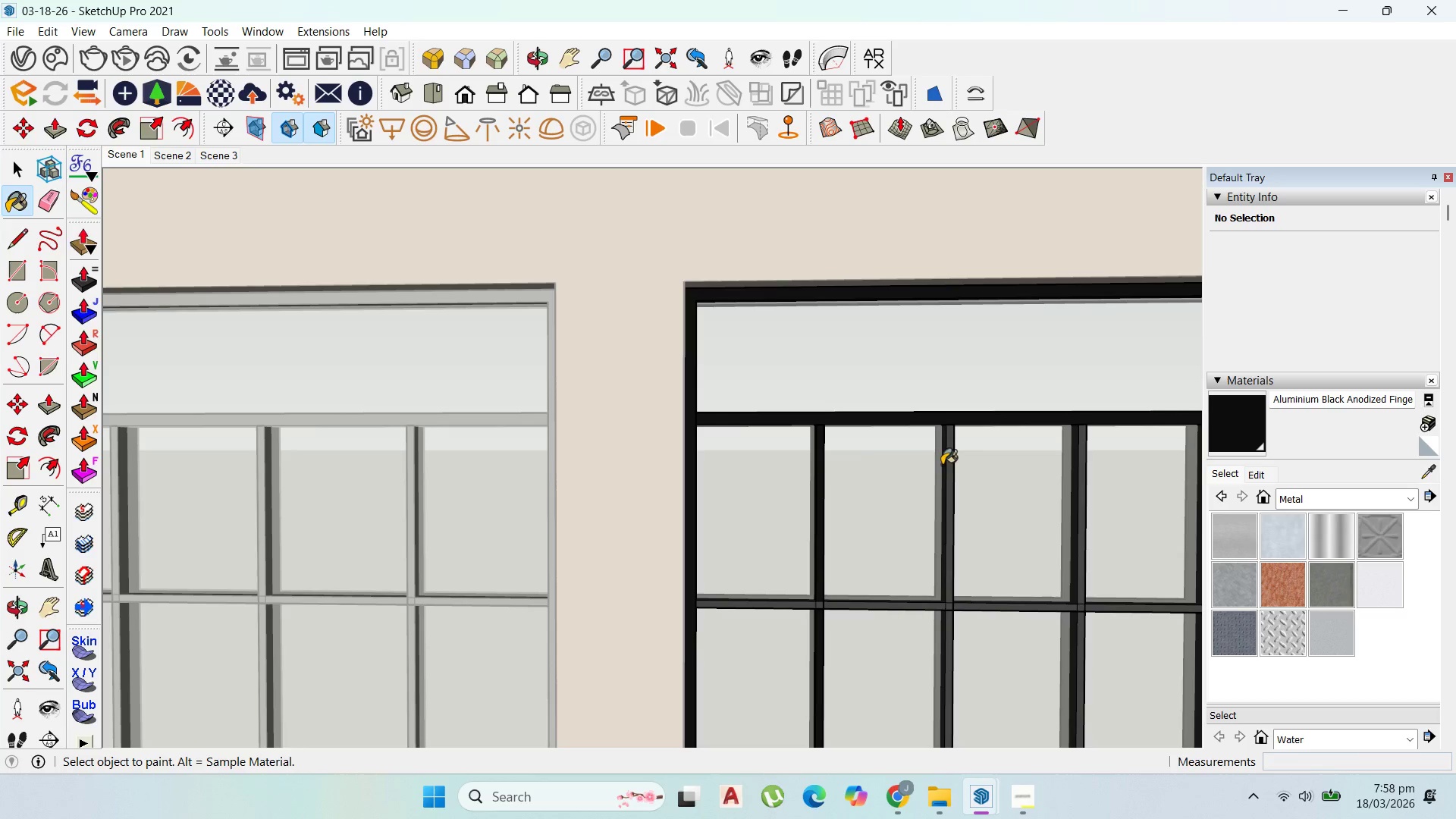 
left_click([950, 466])
 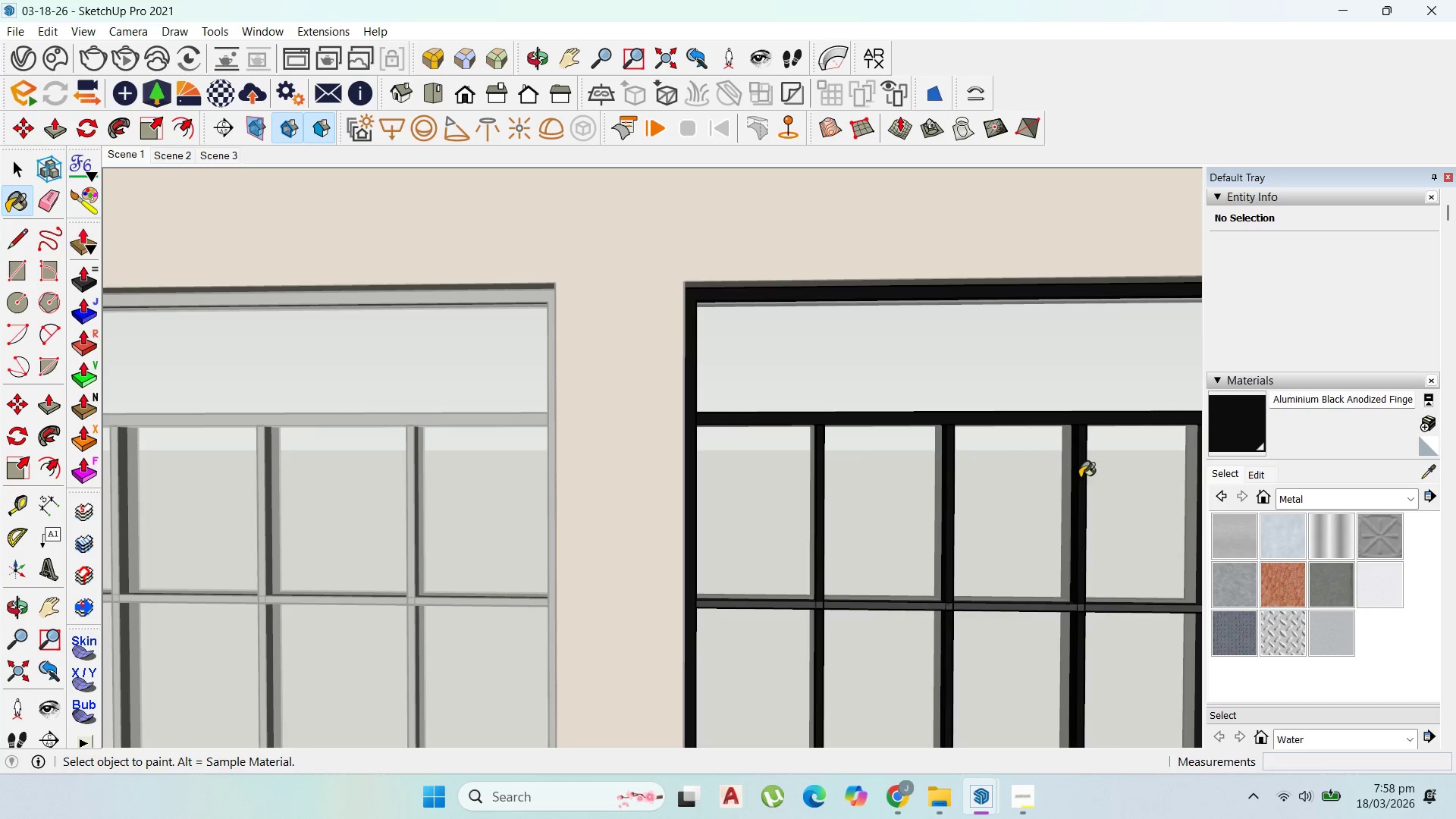 
left_click([1061, 502])
 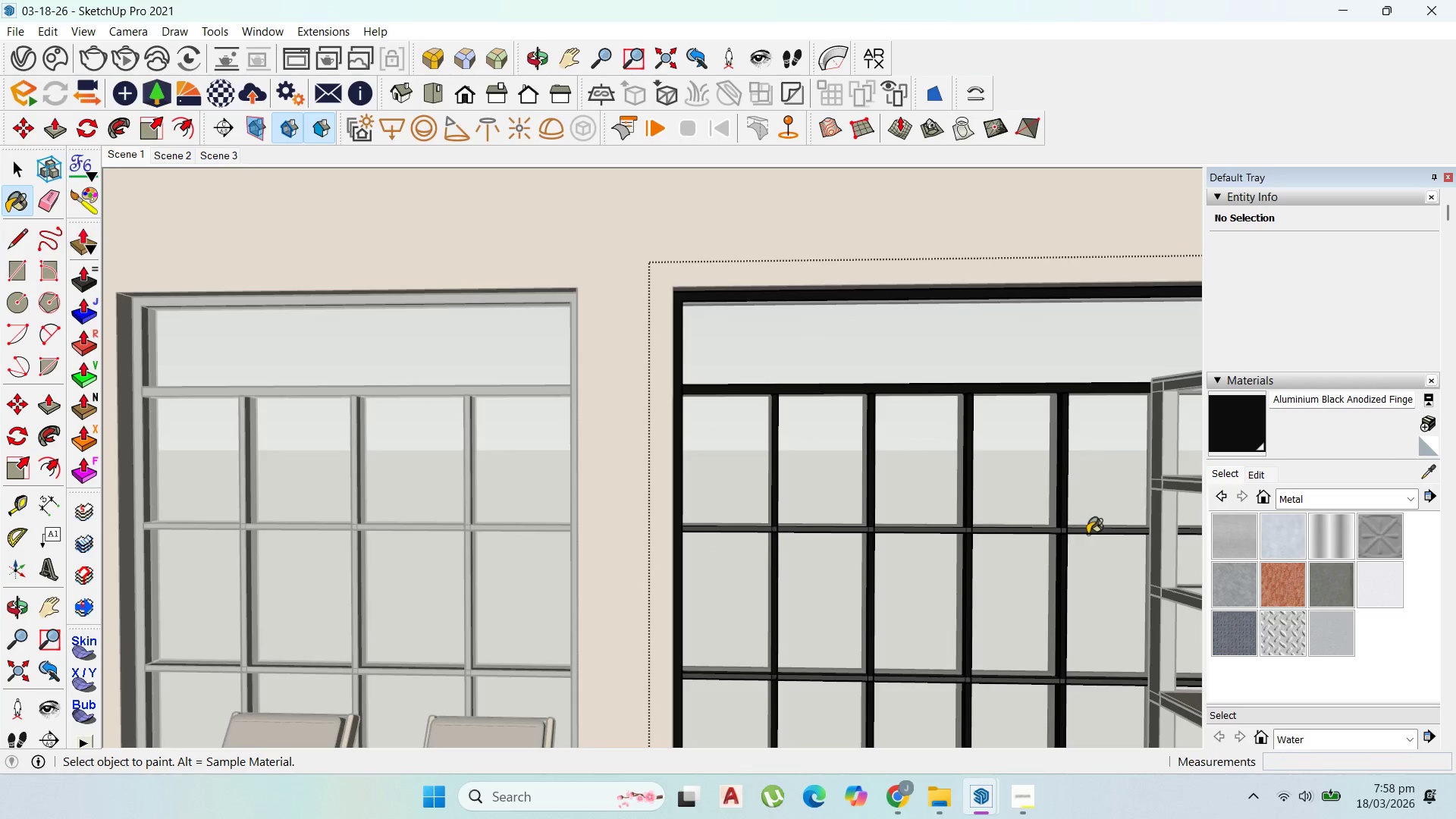 
scroll: coordinate [1022, 487], scroll_direction: down, amount: 3.0
 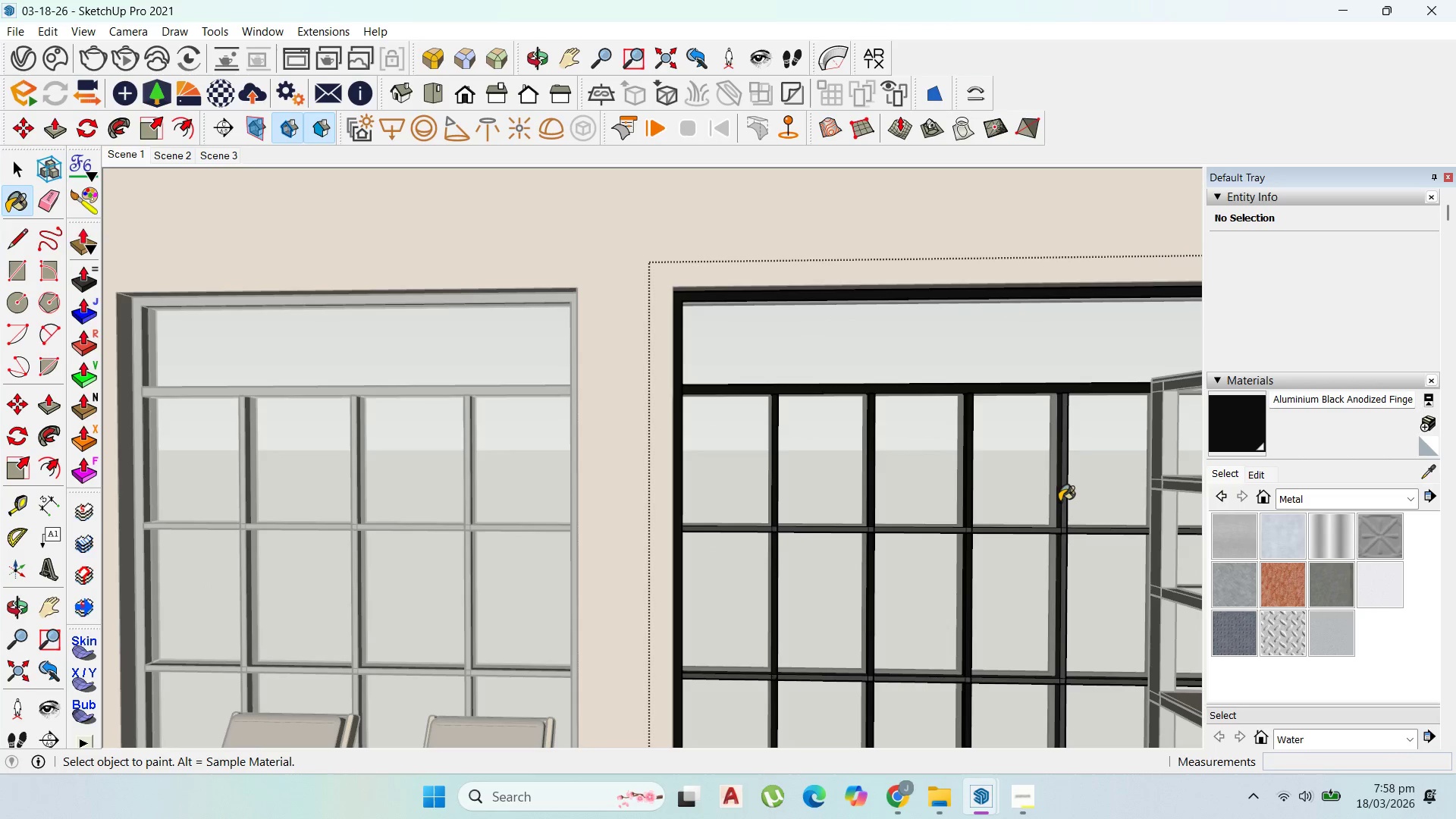 
left_click([1087, 534])
 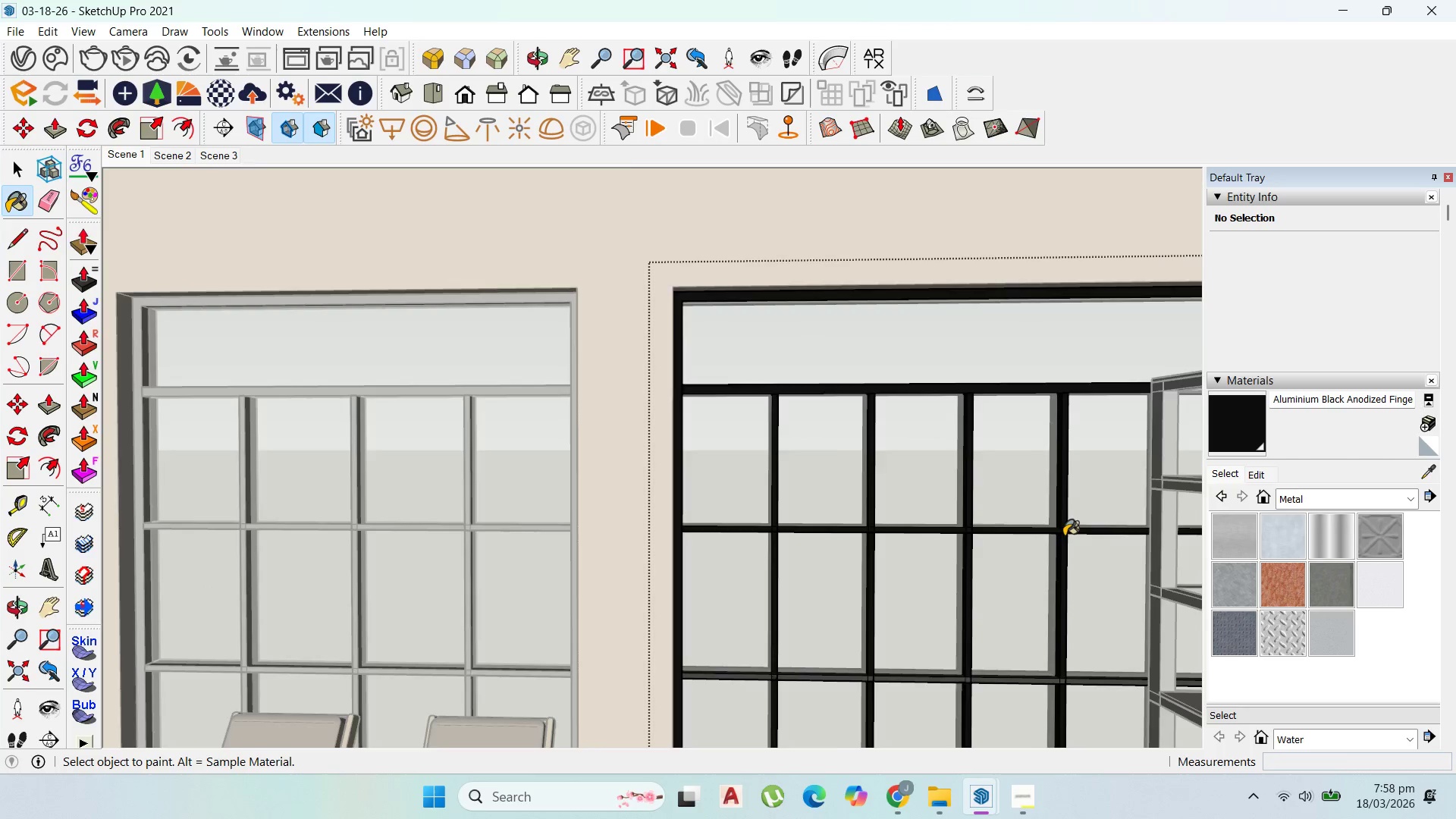 
scroll: coordinate [1059, 536], scroll_direction: down, amount: 3.0
 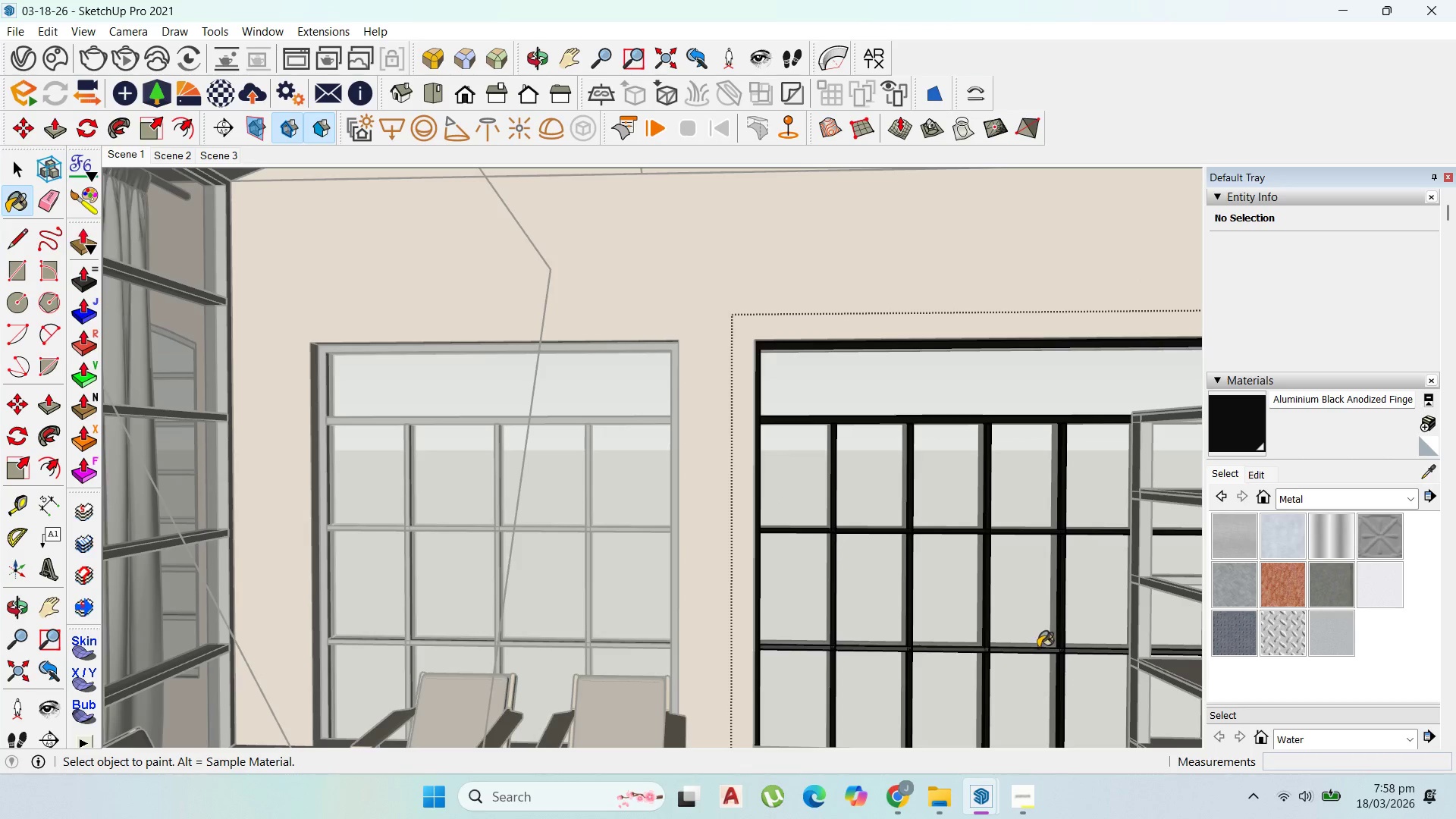 
left_click([1041, 651])
 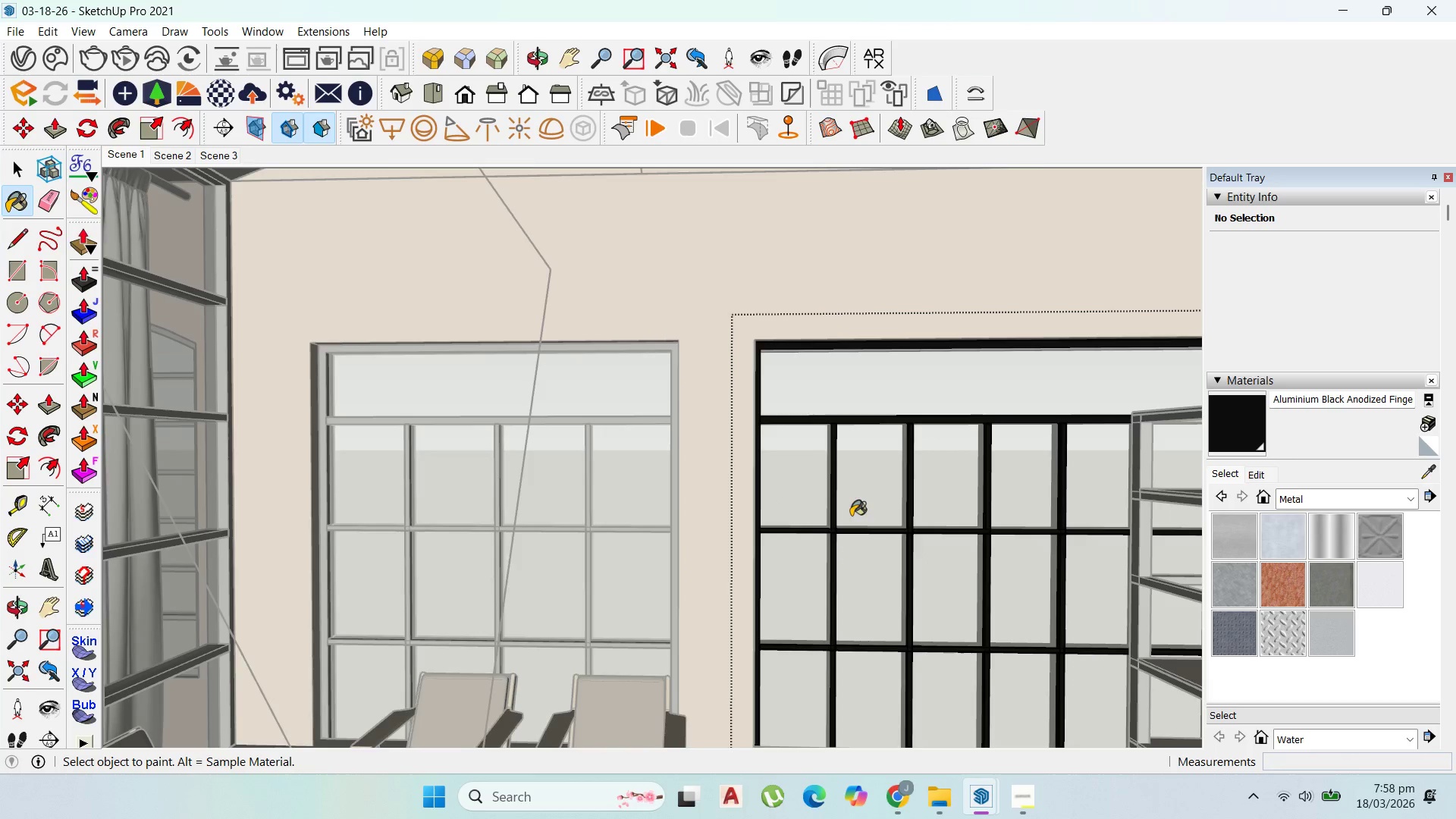 
scroll: coordinate [716, 419], scroll_direction: down, amount: 5.0
 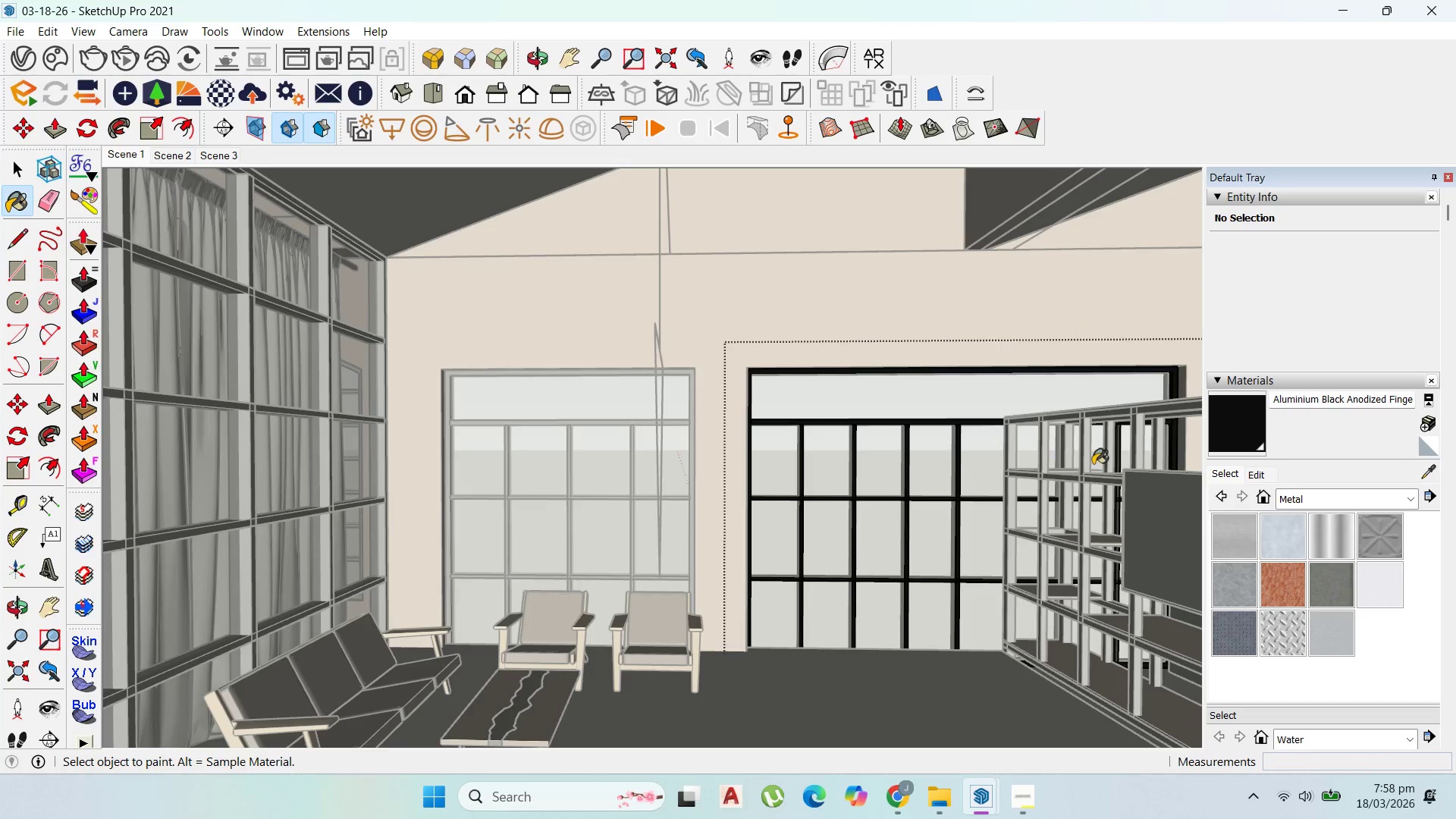 
scroll: coordinate [1050, 506], scroll_direction: up, amount: 15.0
 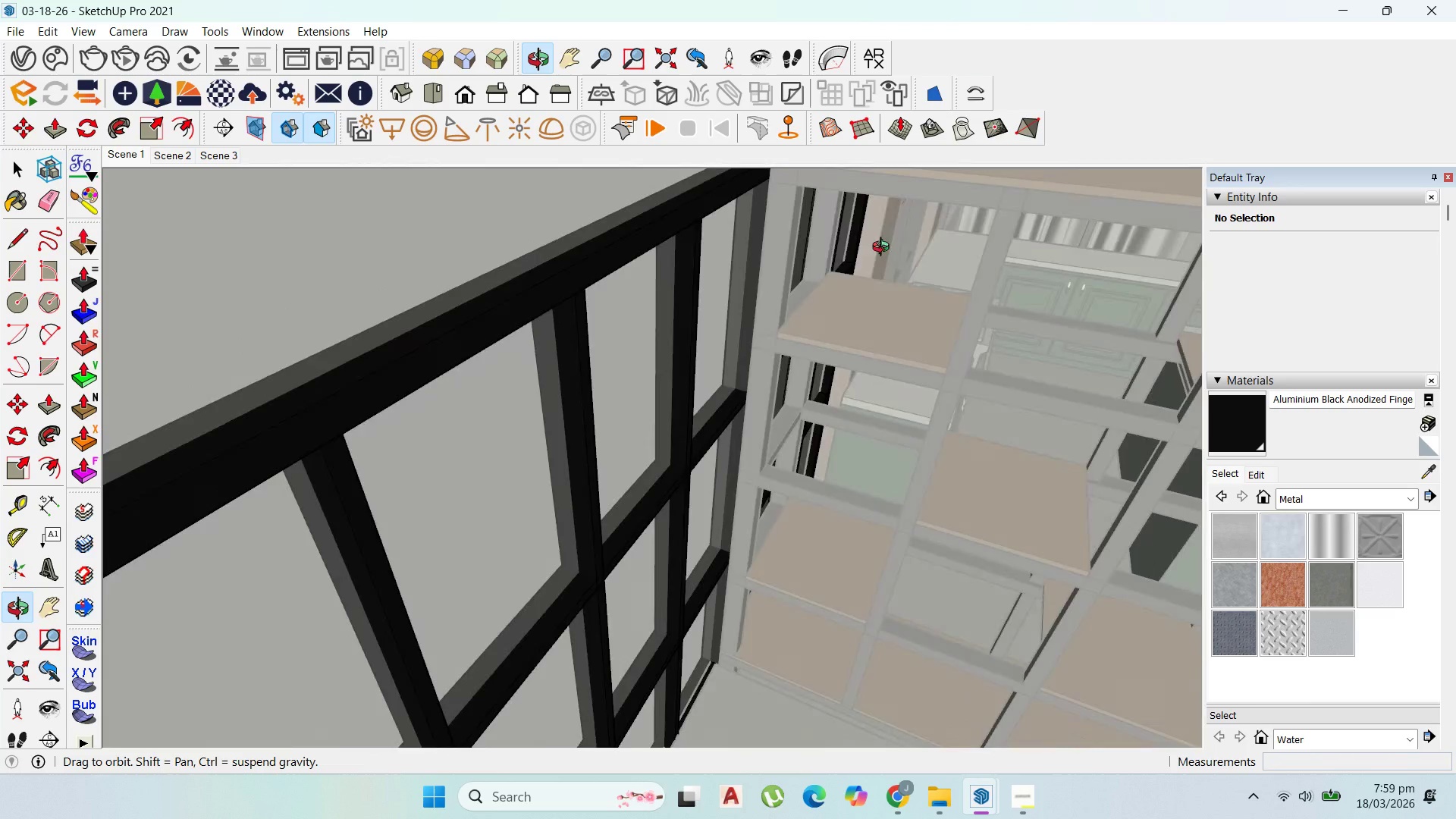 
left_click([760, 273])
 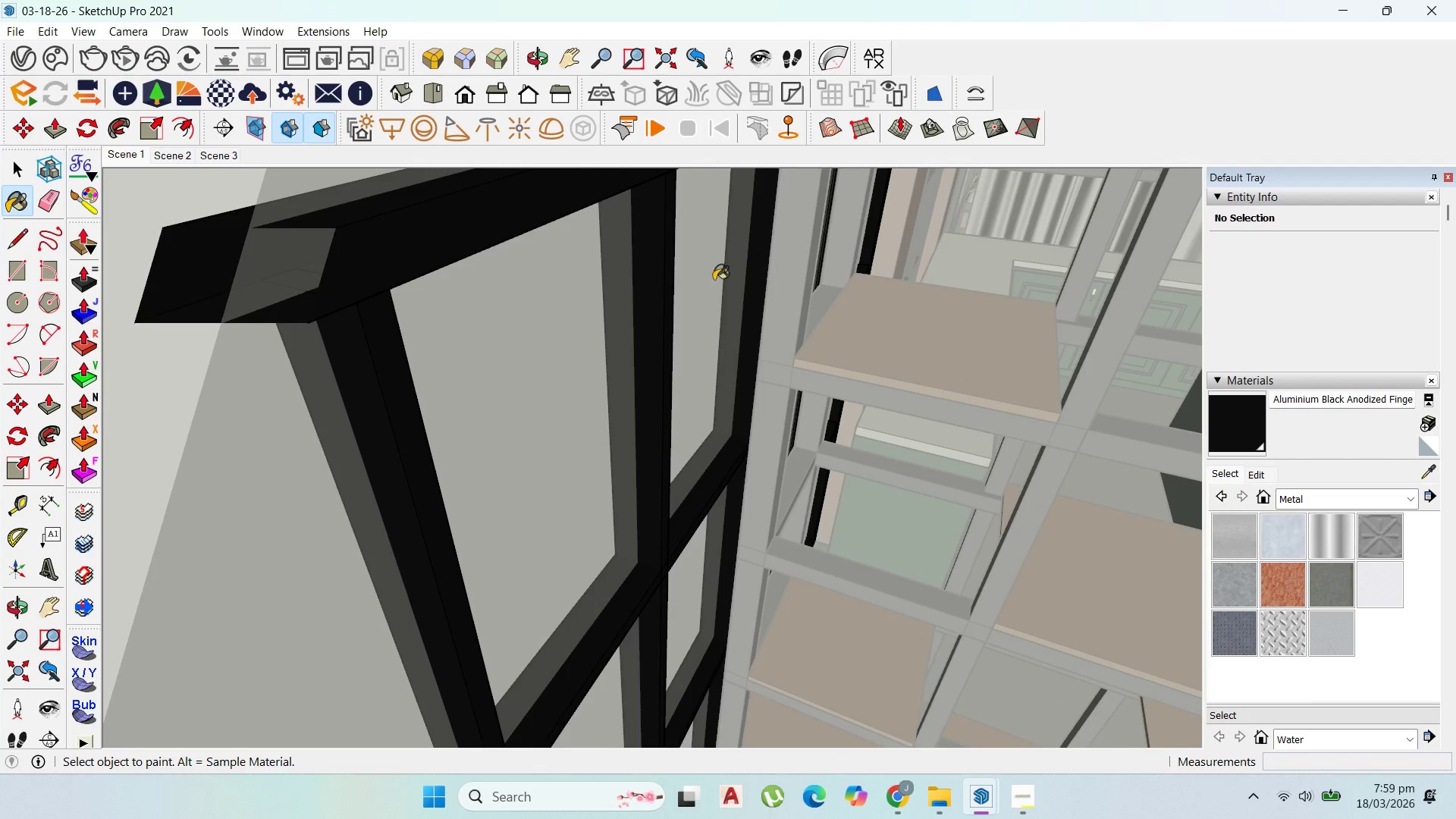 
scroll: coordinate [740, 271], scroll_direction: up, amount: 4.0
 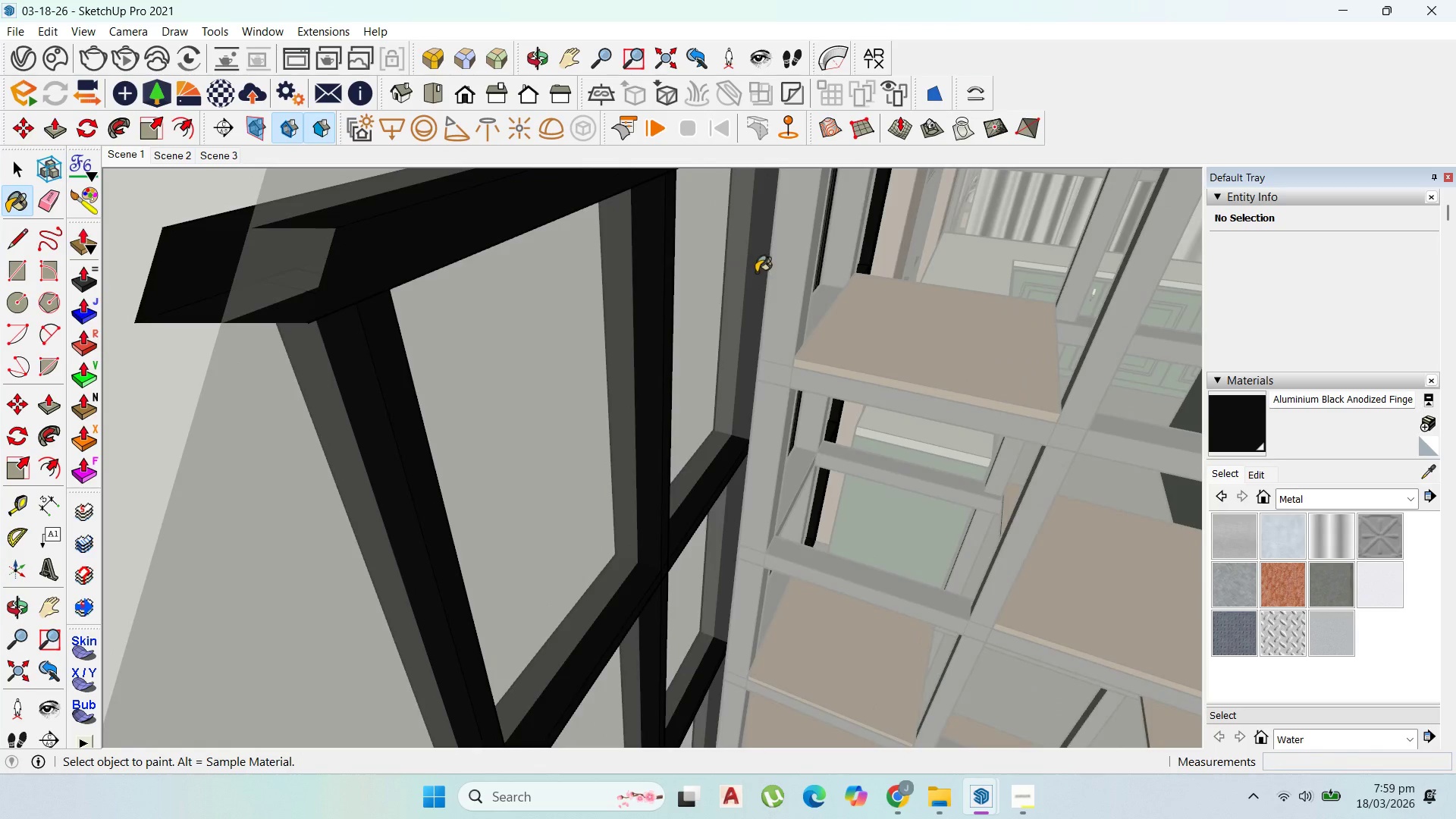 
scroll: coordinate [827, 245], scroll_direction: none, amount: 0.0
 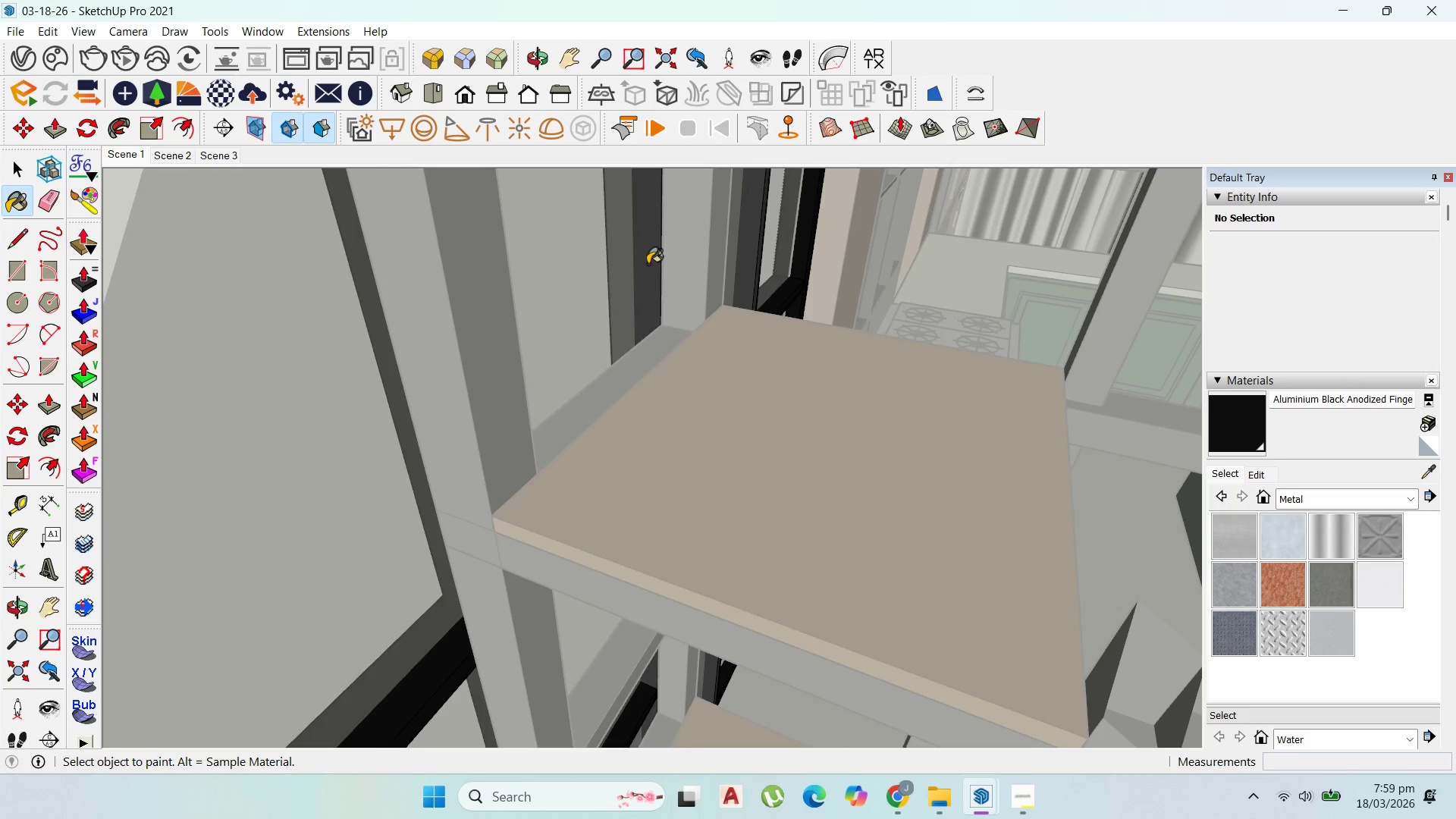 
left_click([648, 264])
 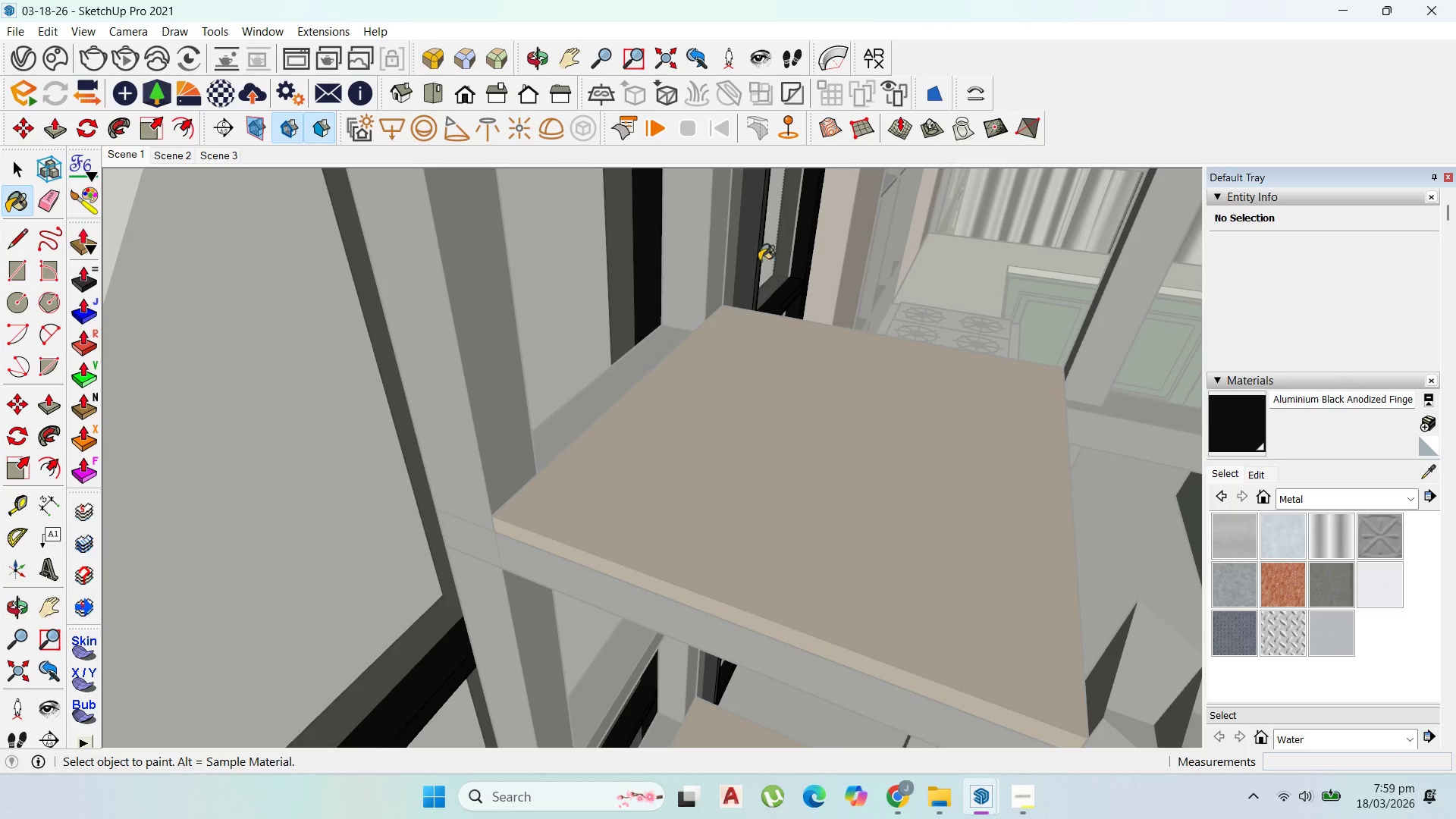 
left_click([755, 261])
 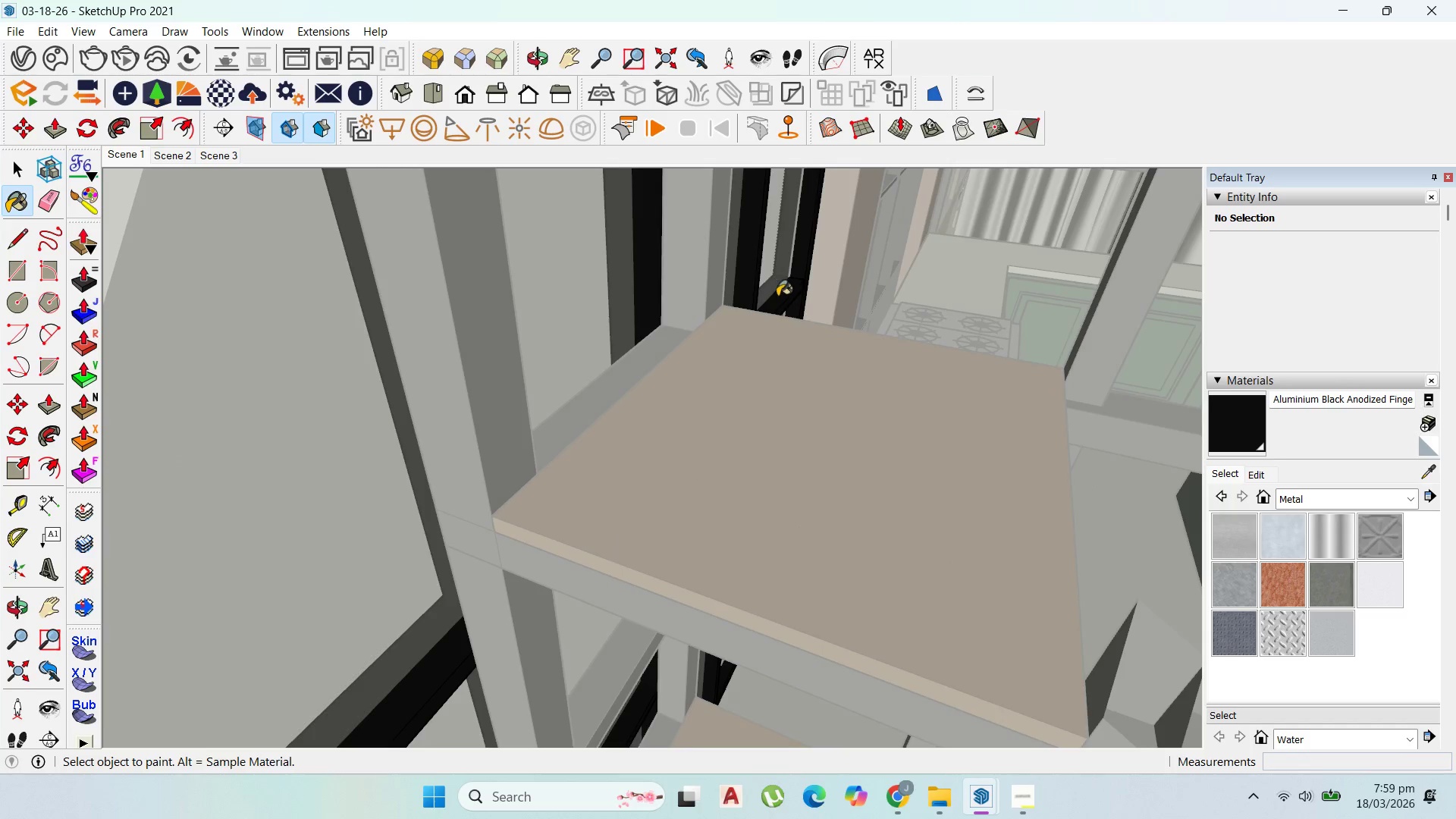 
scroll: coordinate [524, 204], scroll_direction: down, amount: 11.0
 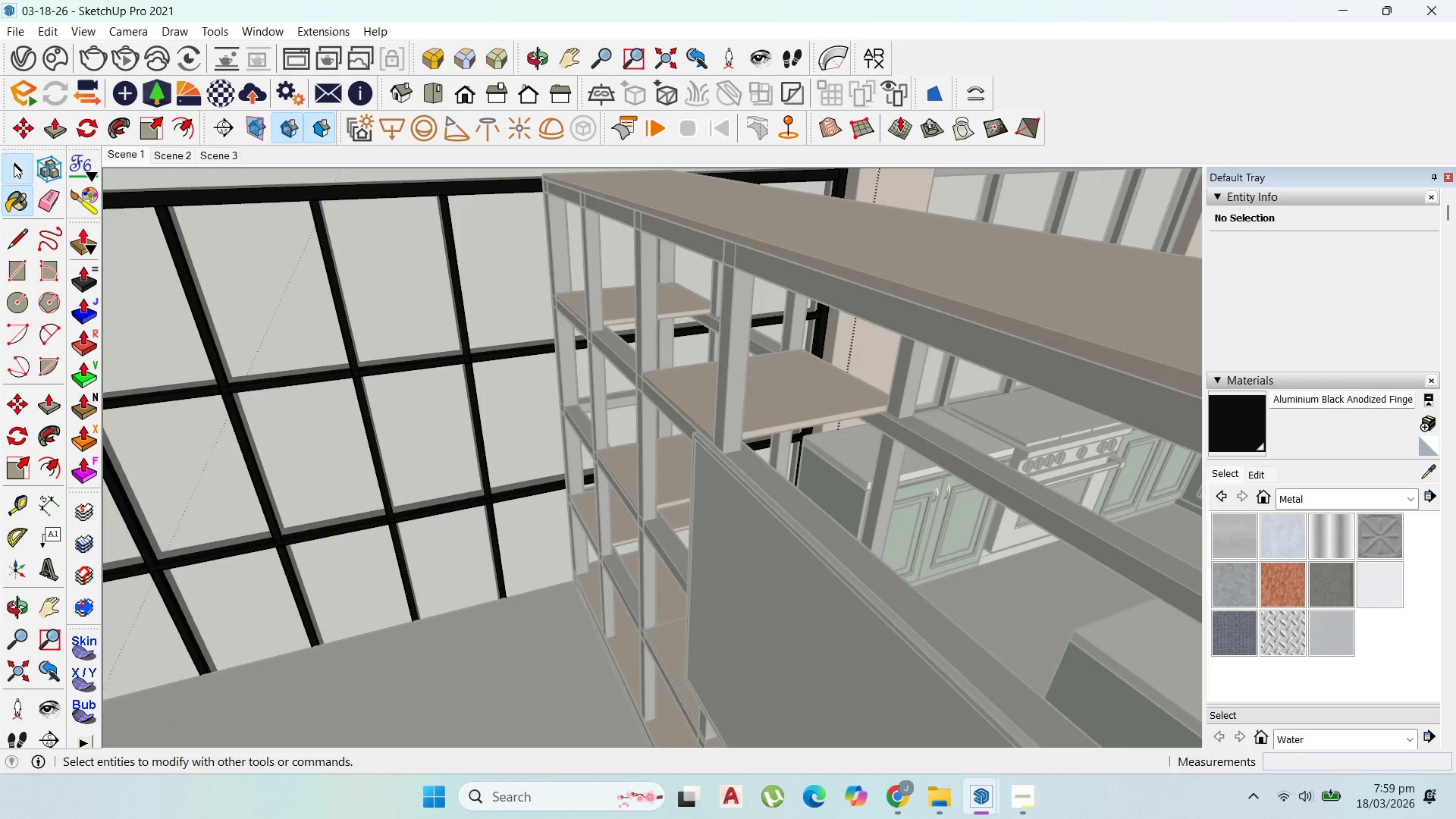 
key(Escape)
 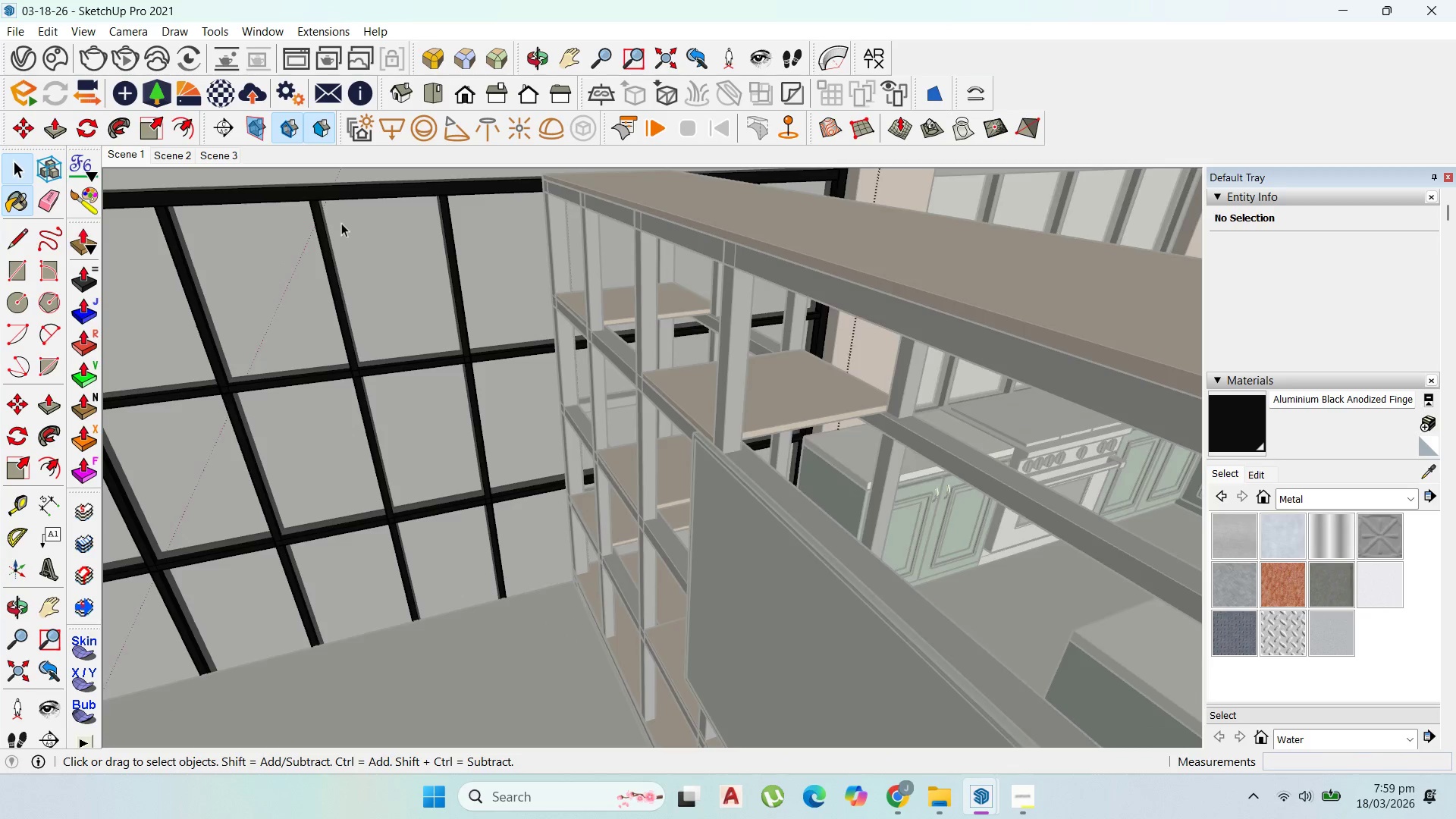 
key(Escape)
 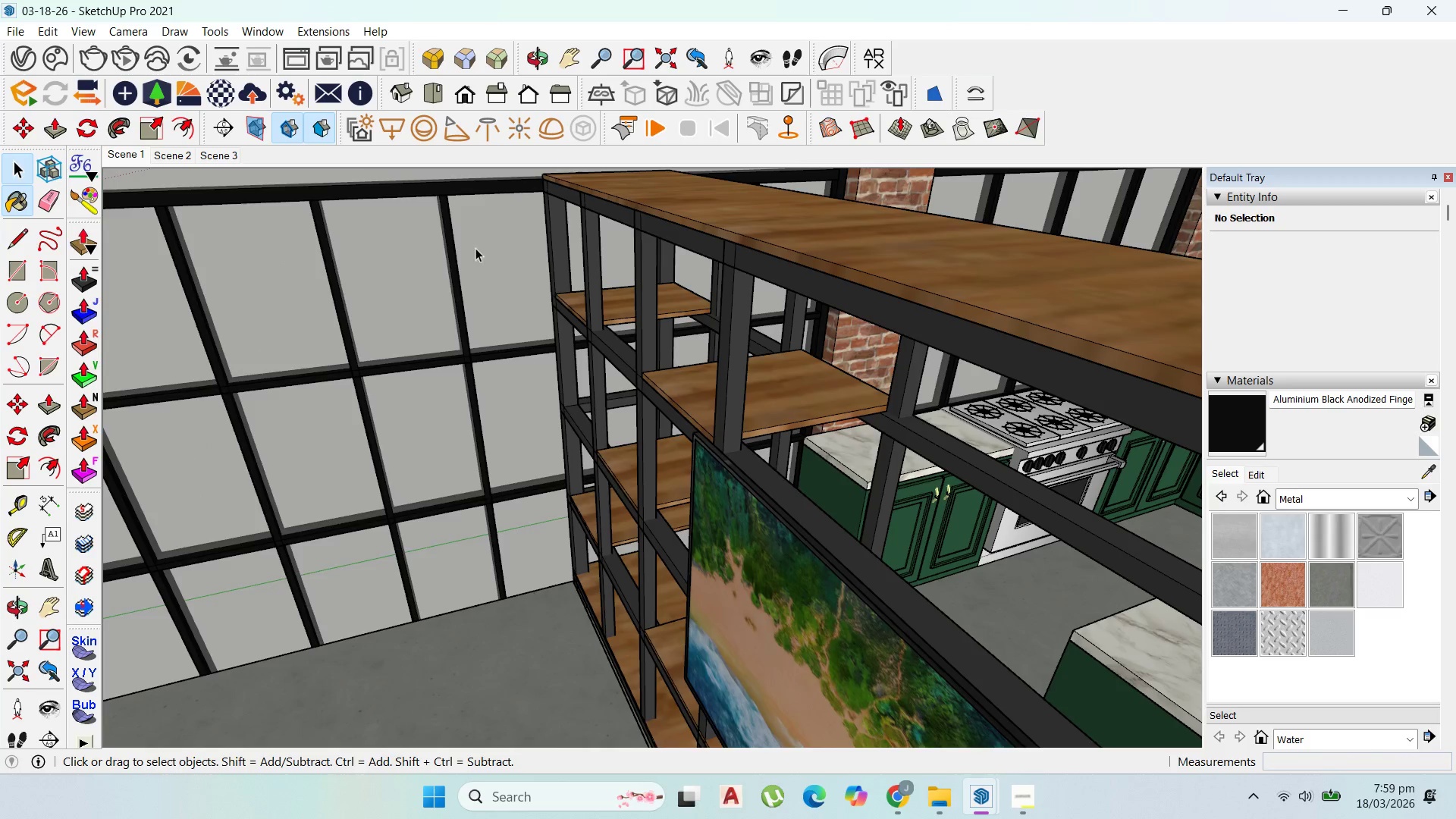 
key(Escape)
 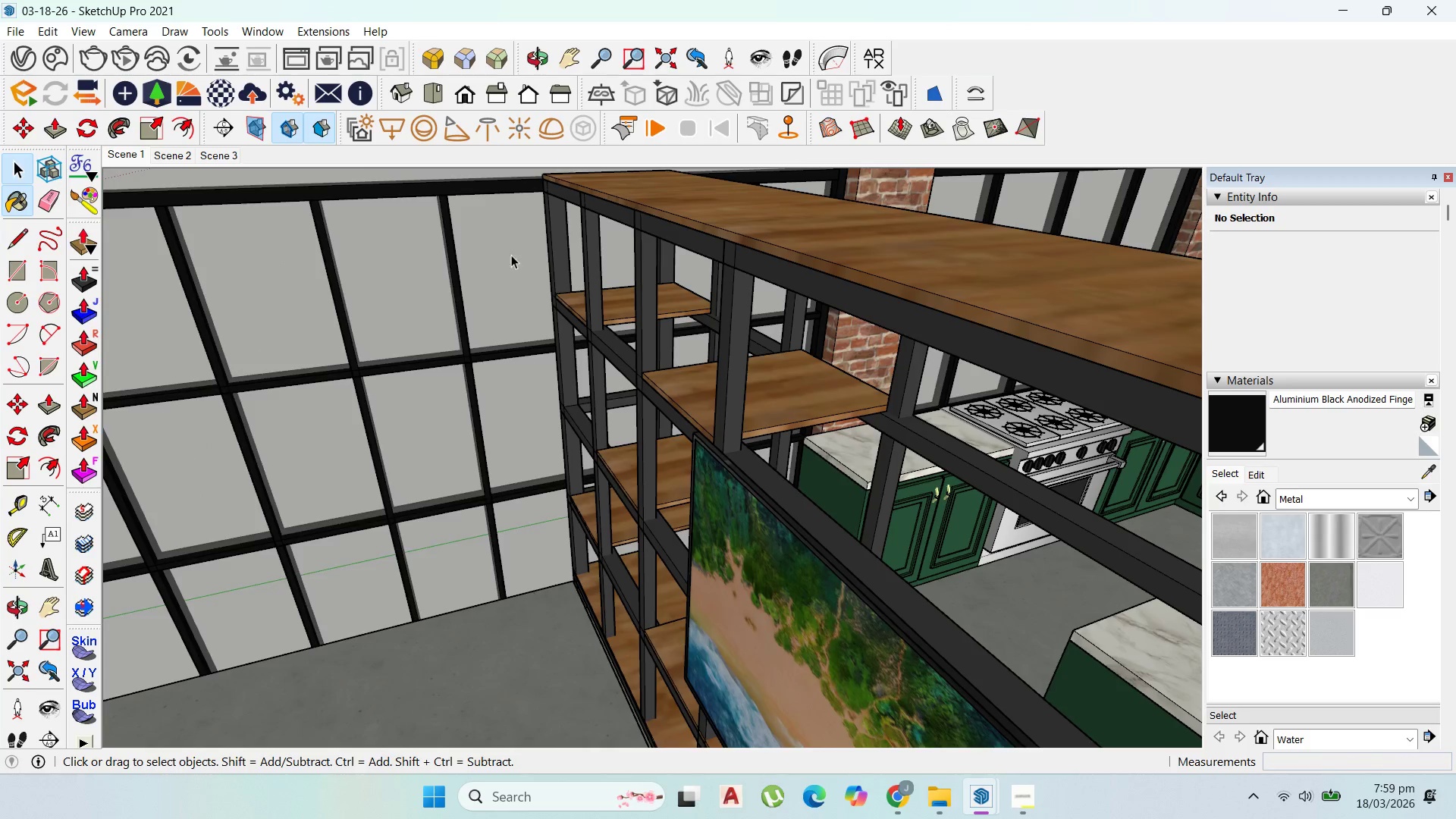 
key(Escape)
 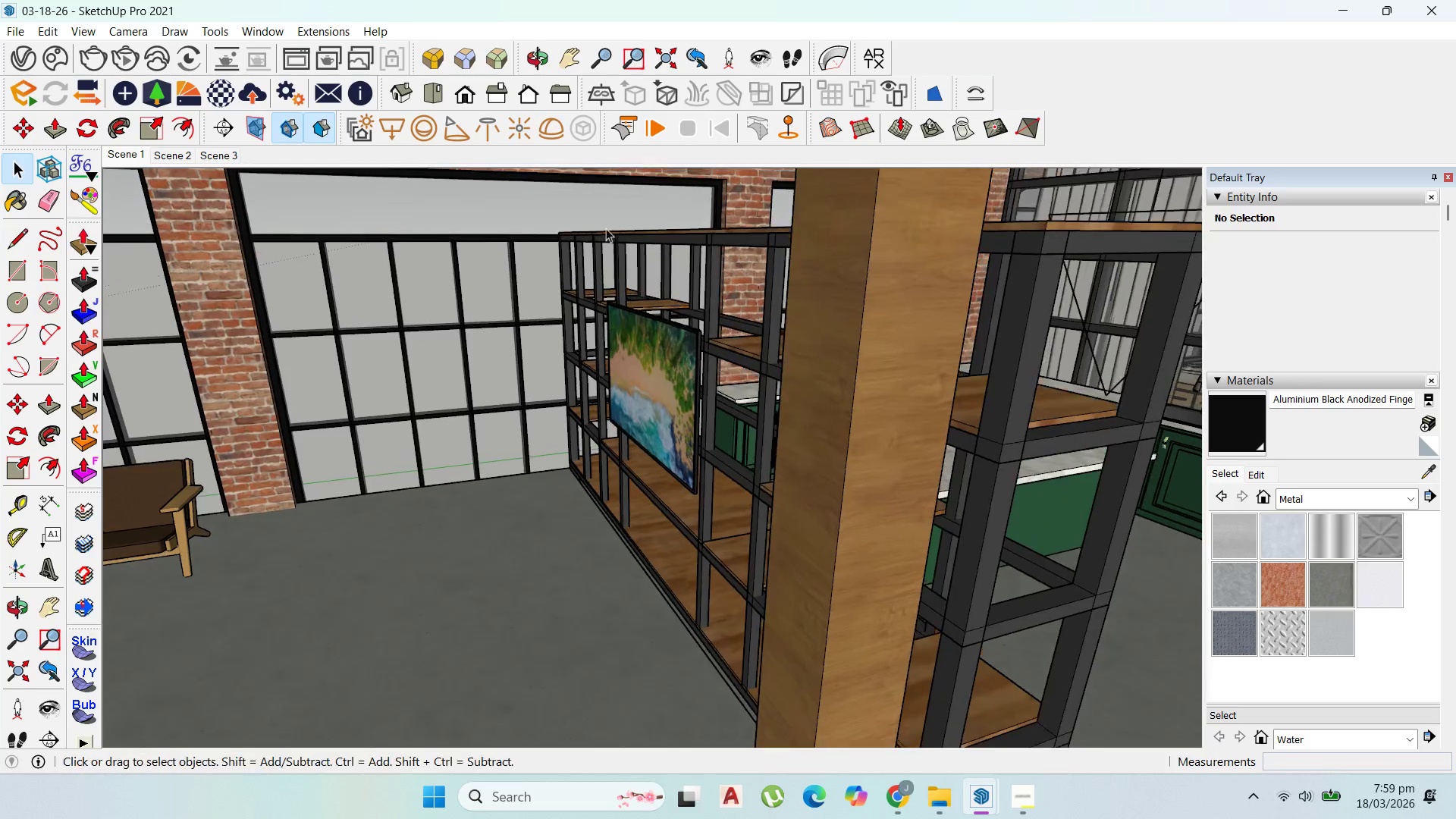 
scroll: coordinate [742, 266], scroll_direction: down, amount: 10.0
 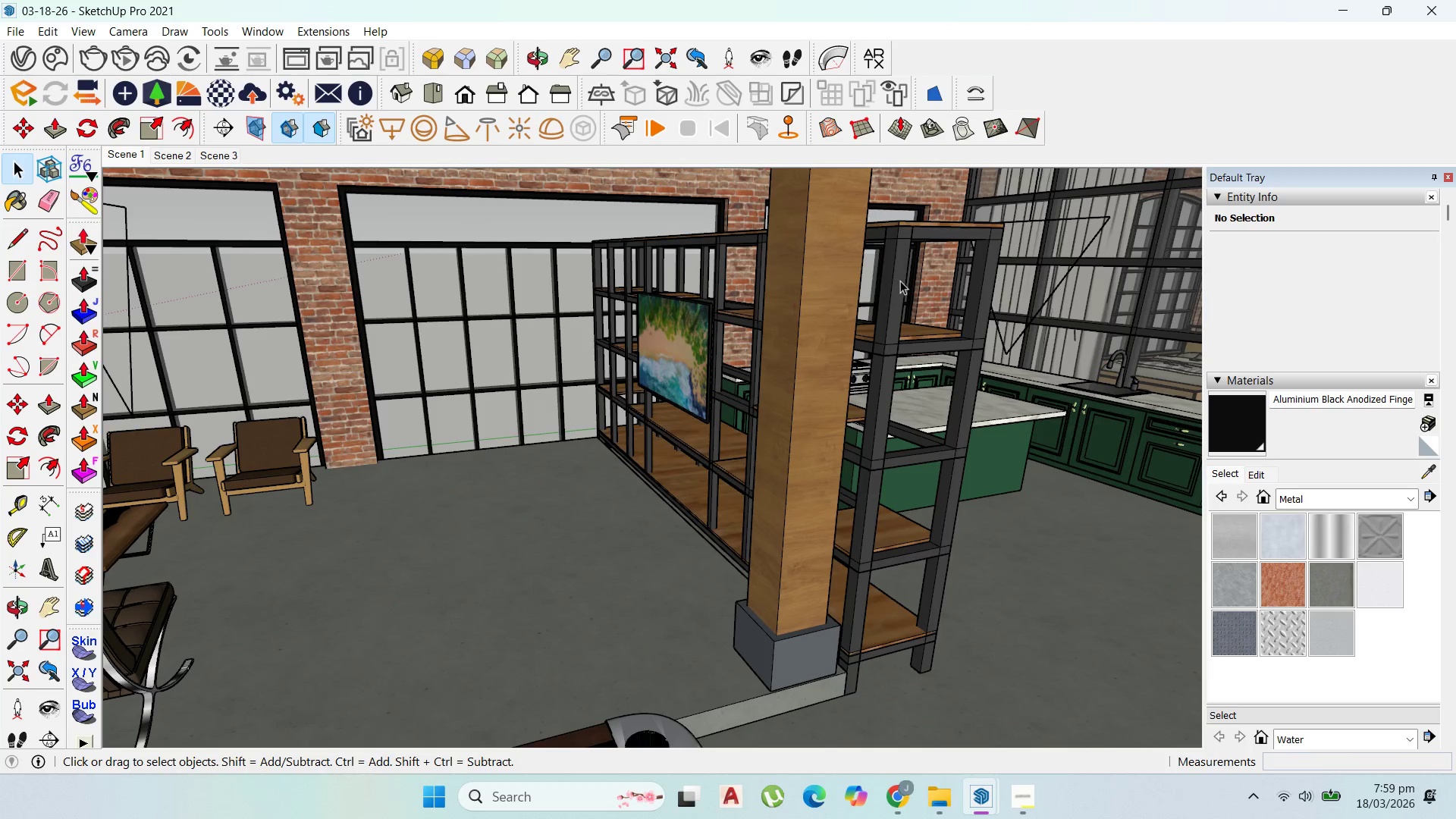 
double_click([899, 281])
 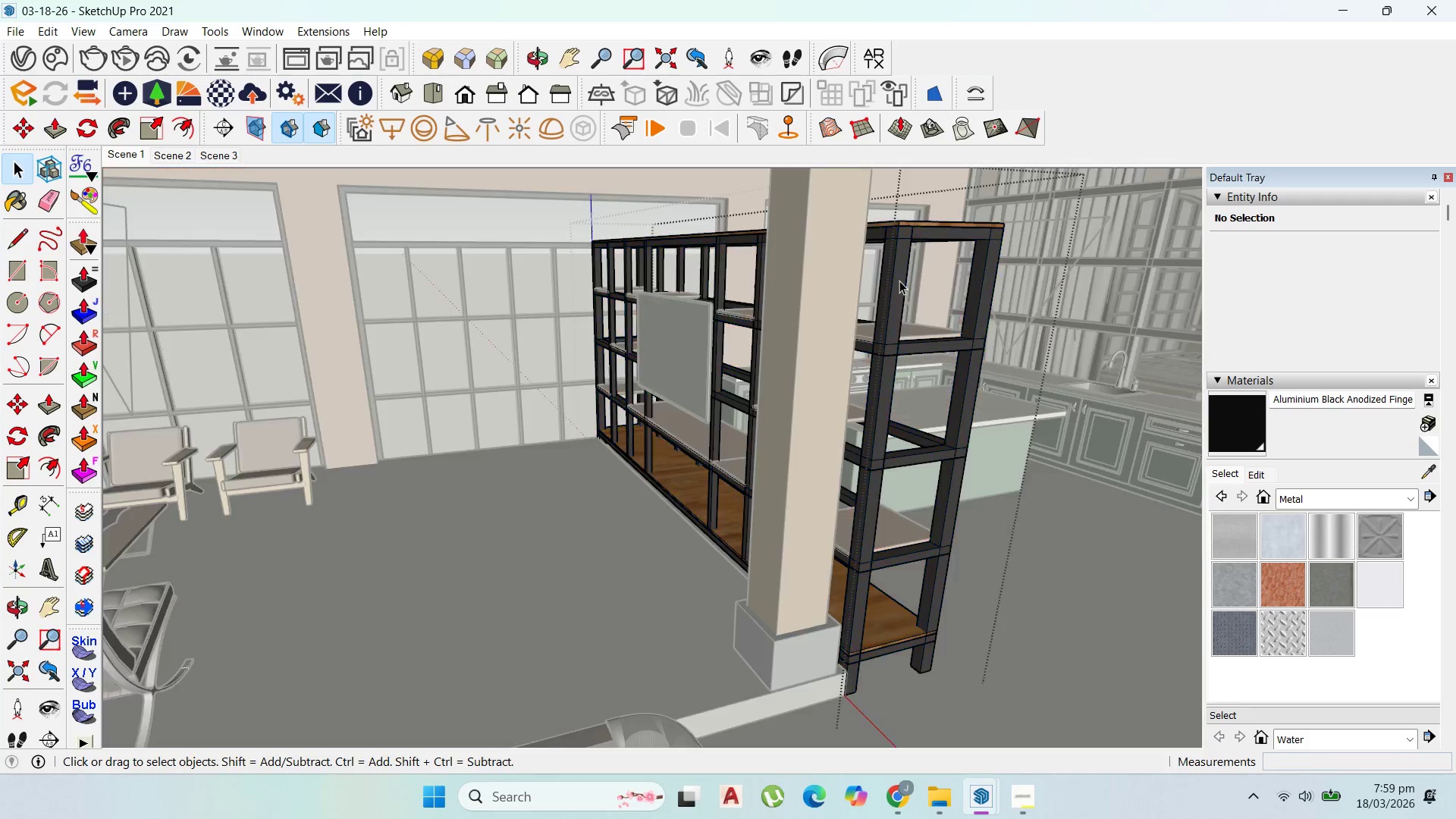 
triple_click([899, 281])
 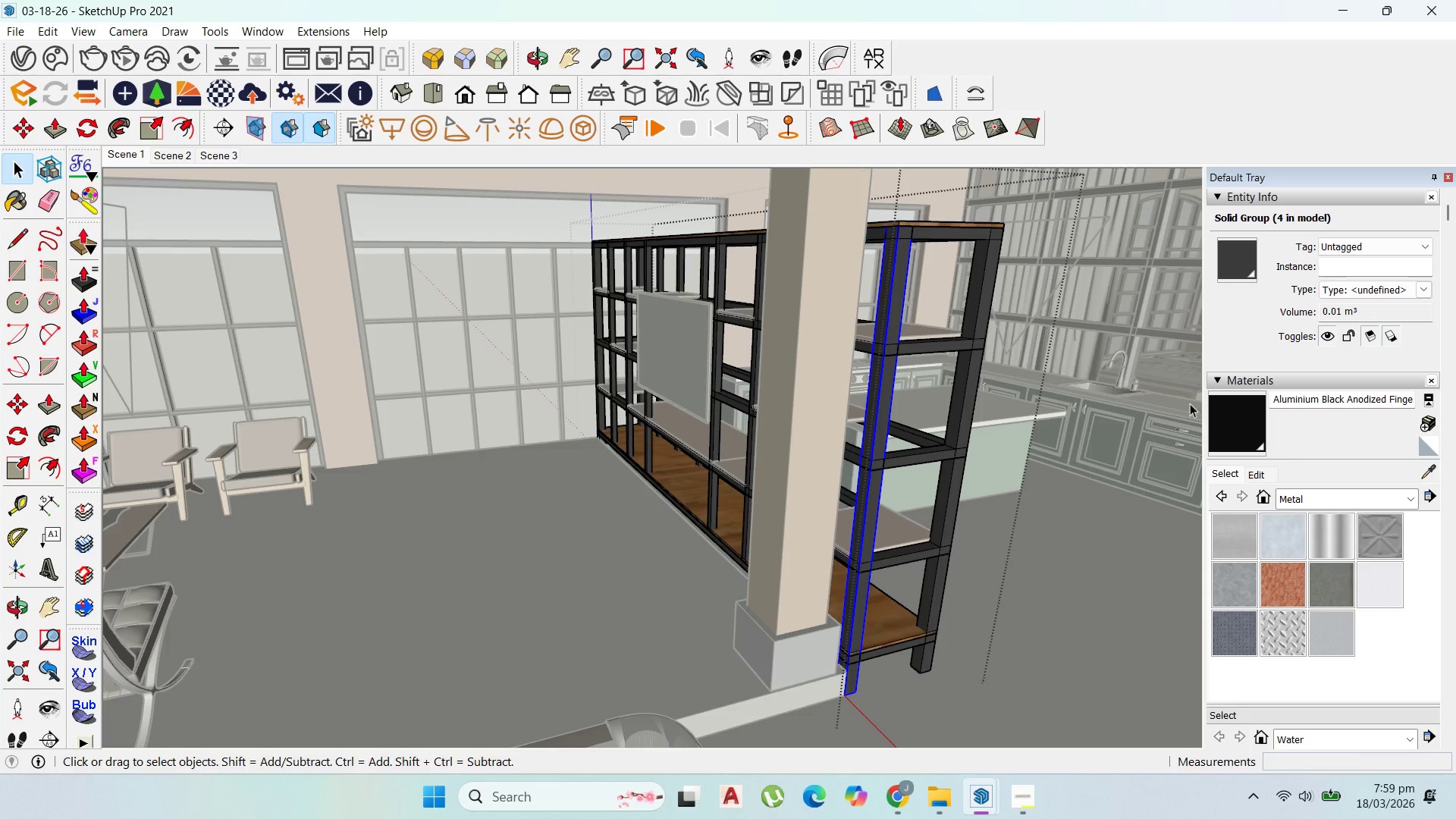 
left_click([1265, 433])
 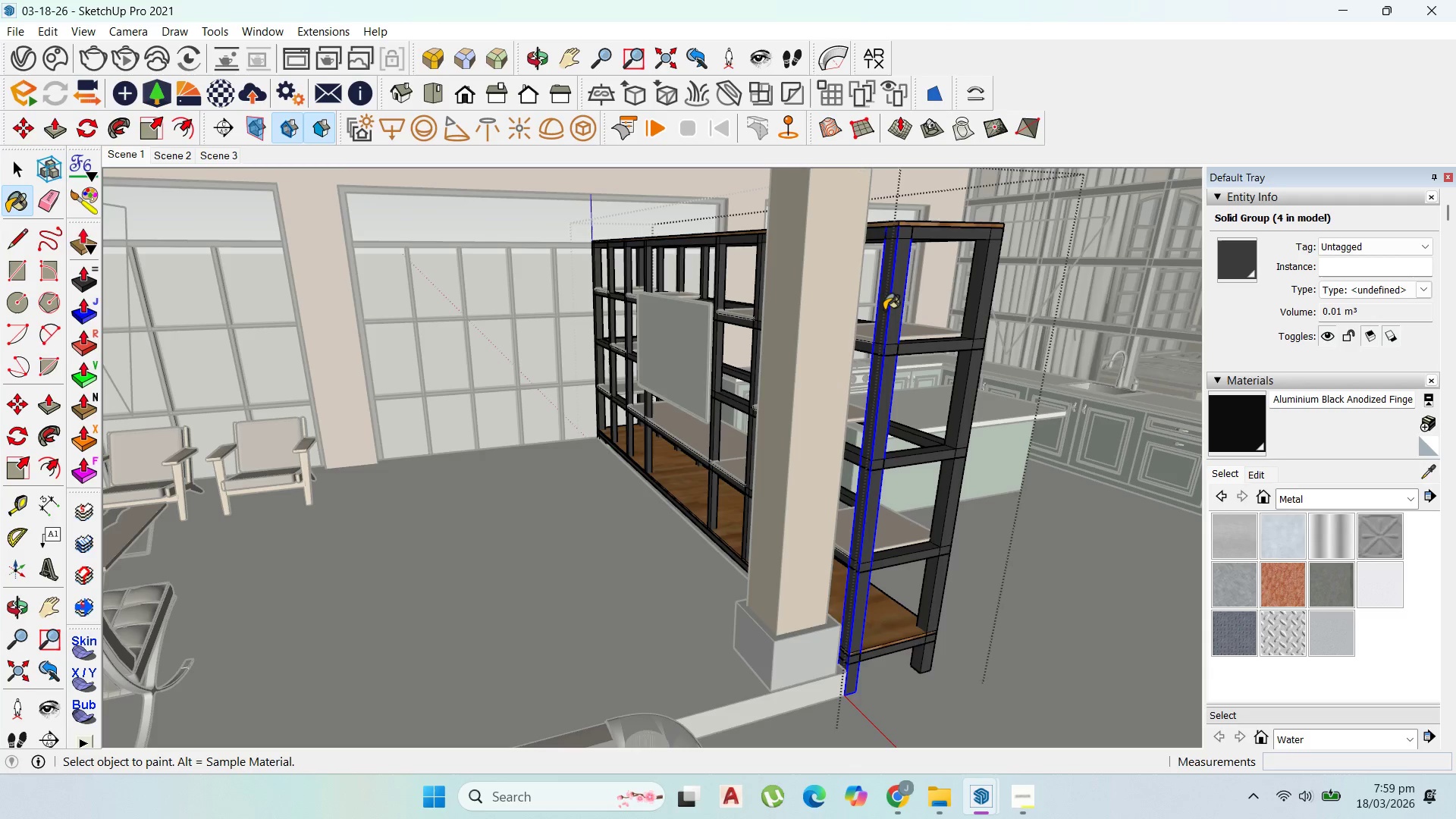 
left_click([884, 310])
 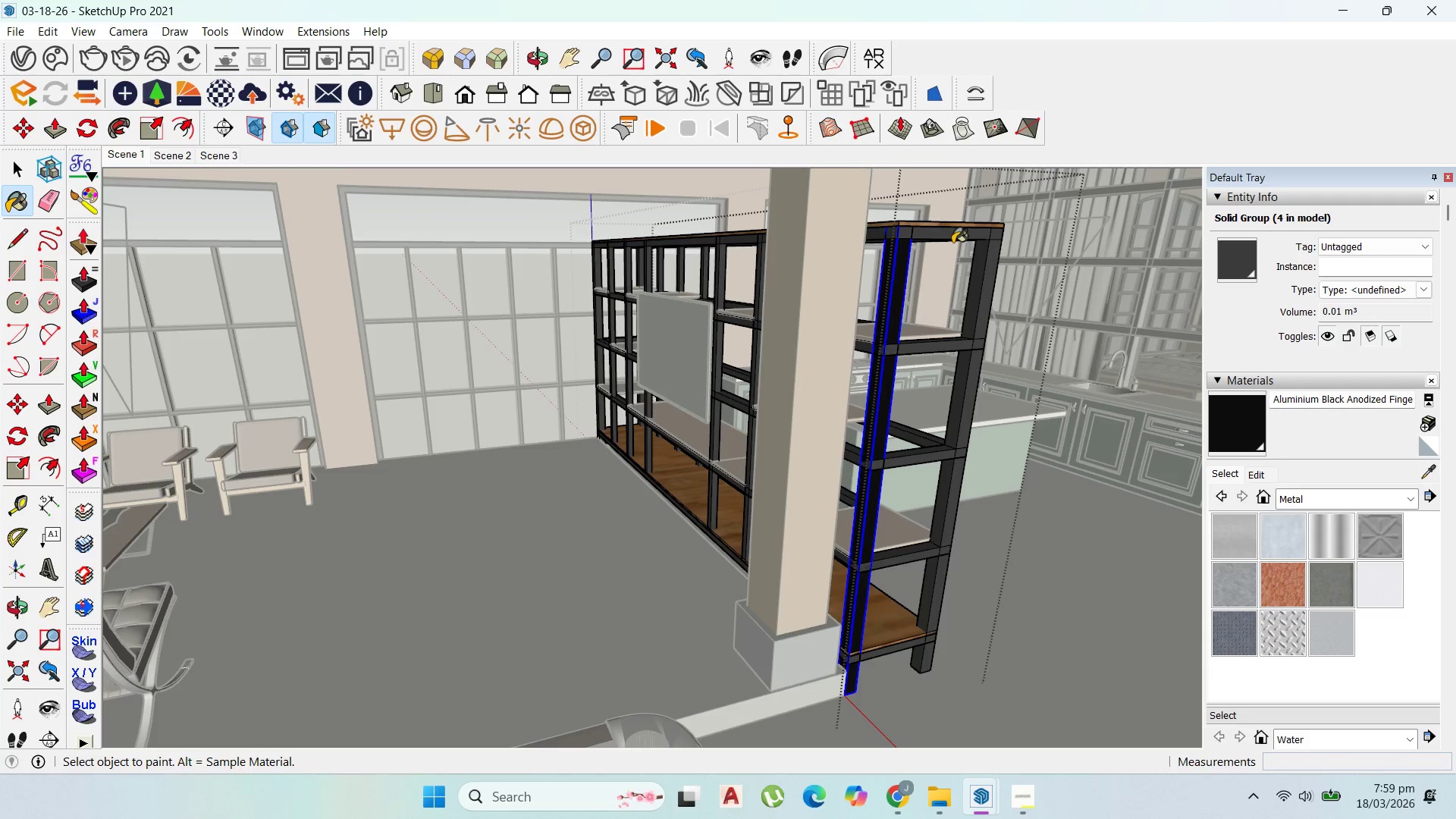 
left_click([956, 237])
 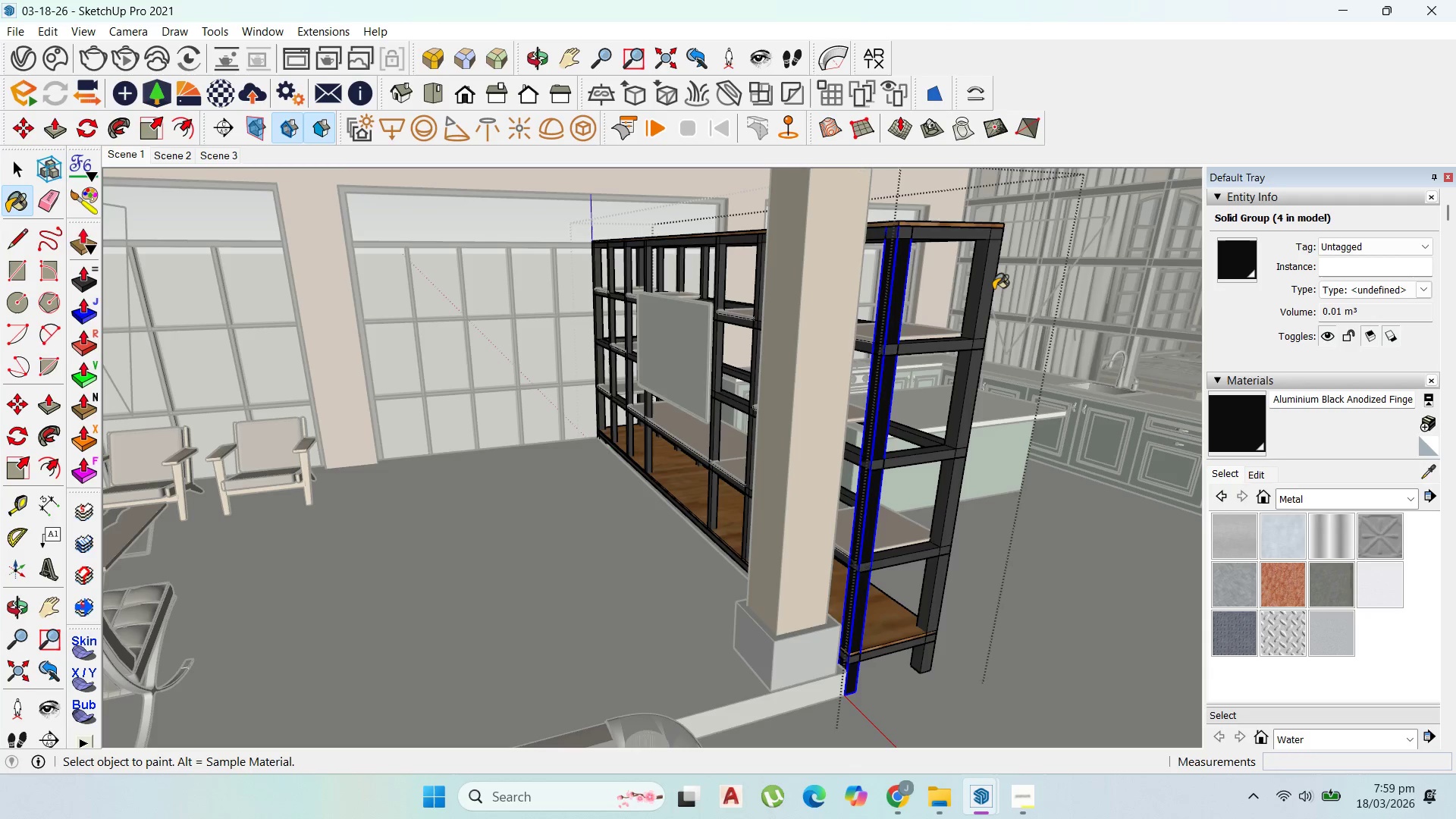 
left_click([987, 289])
 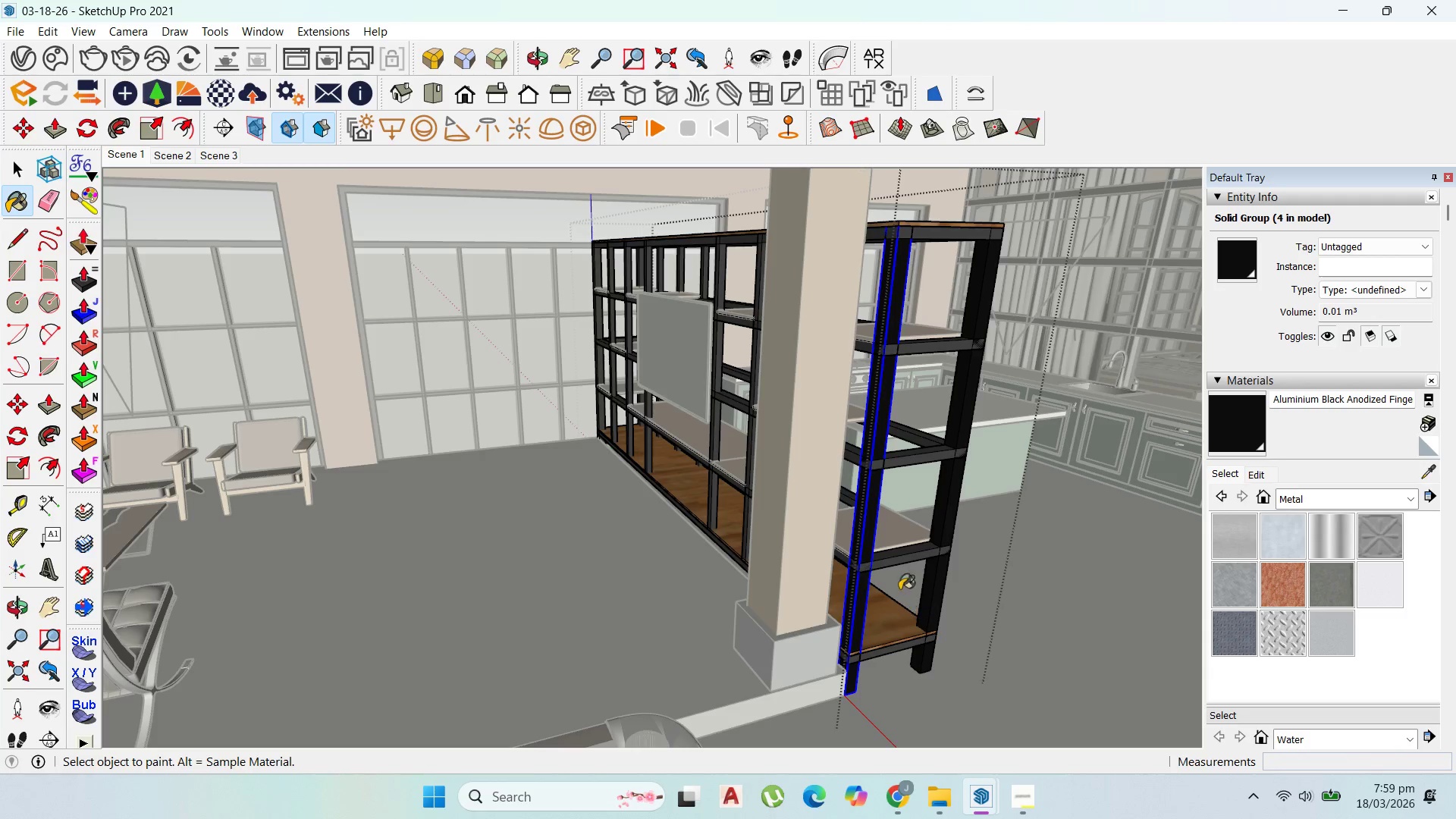 
scroll: coordinate [724, 445], scroll_direction: up, amount: 2.0
 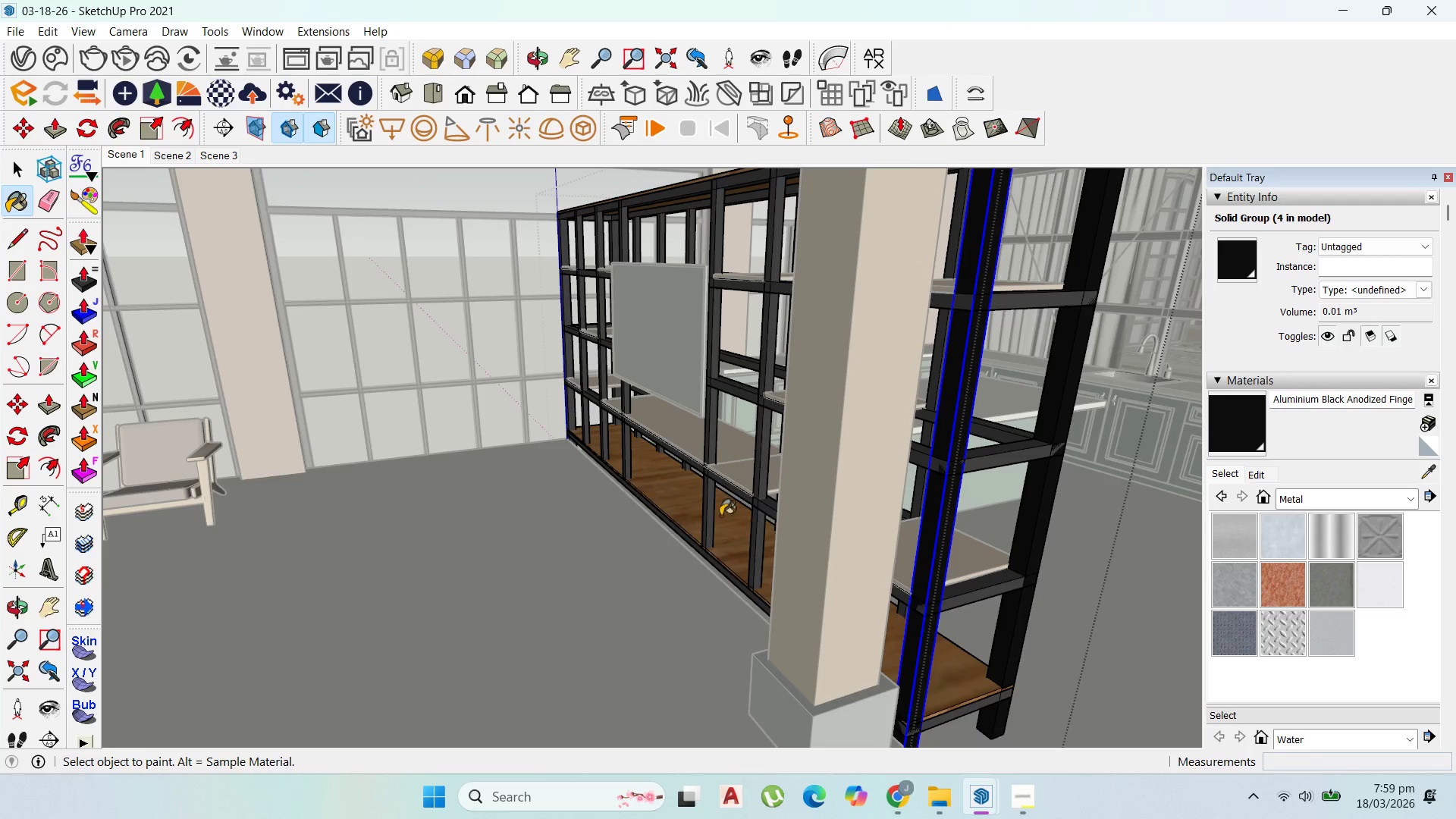 
left_click([707, 504])
 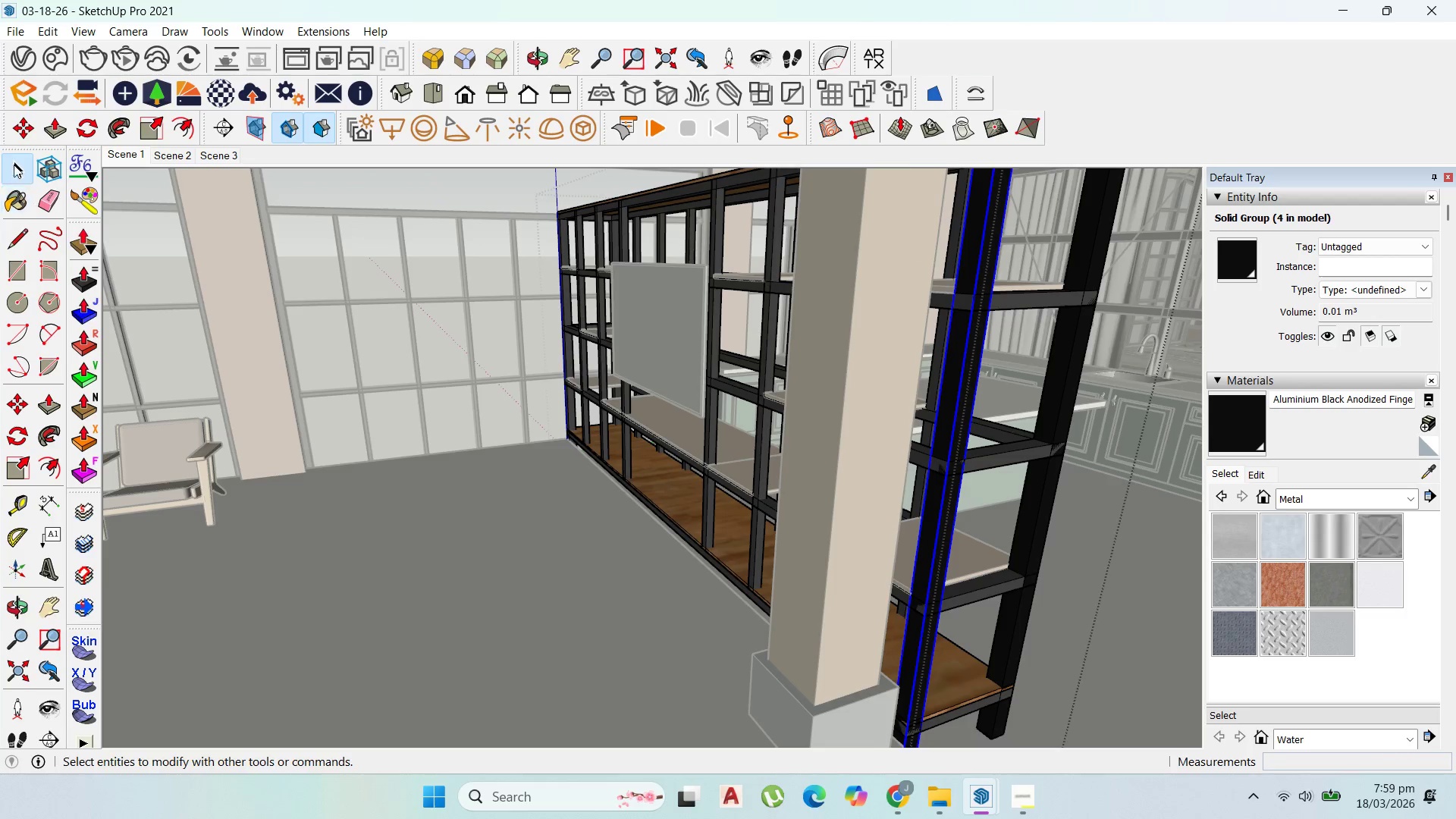 
key(Escape)
 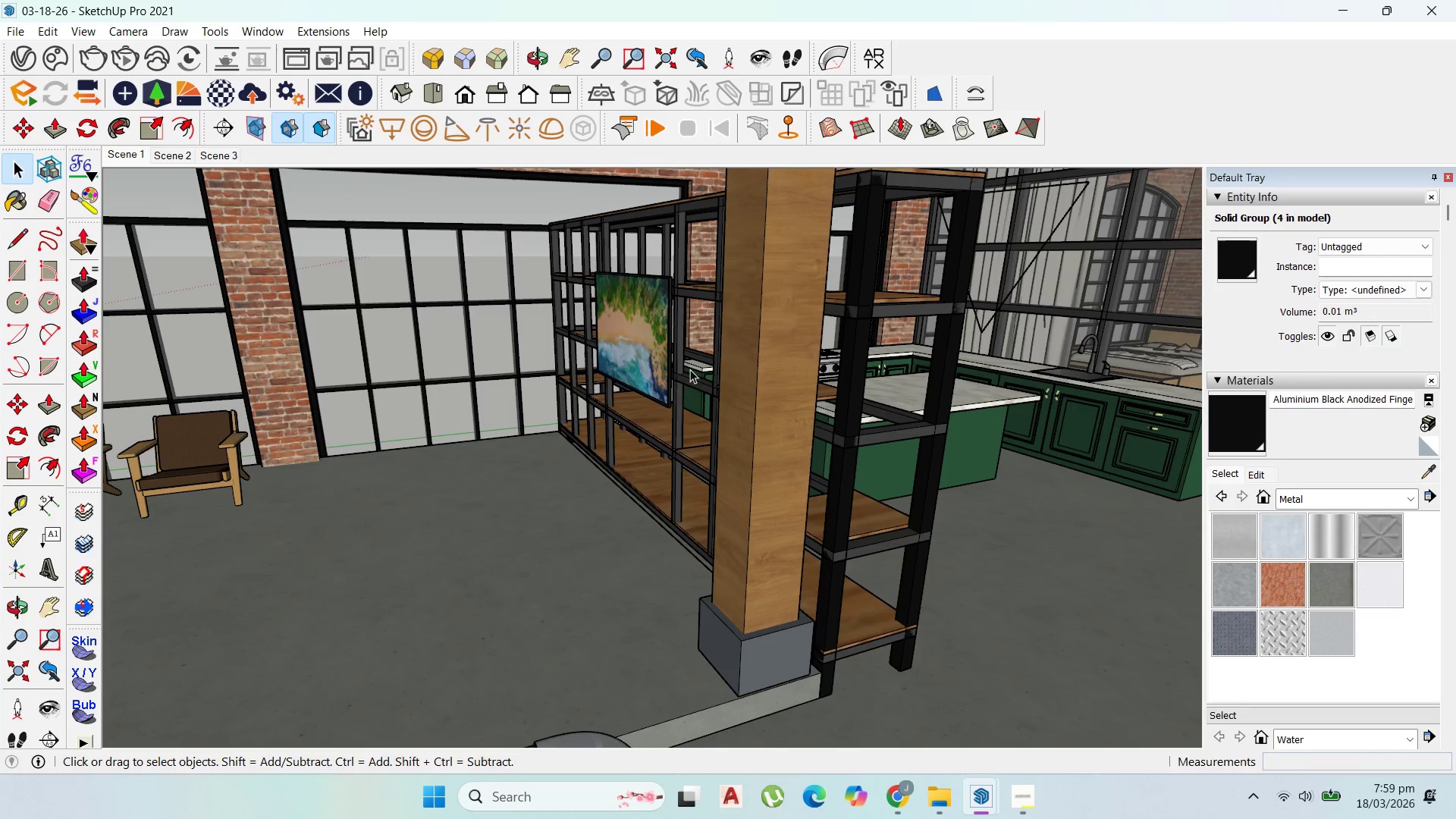 
scroll: coordinate [462, 346], scroll_direction: down, amount: 1.0
 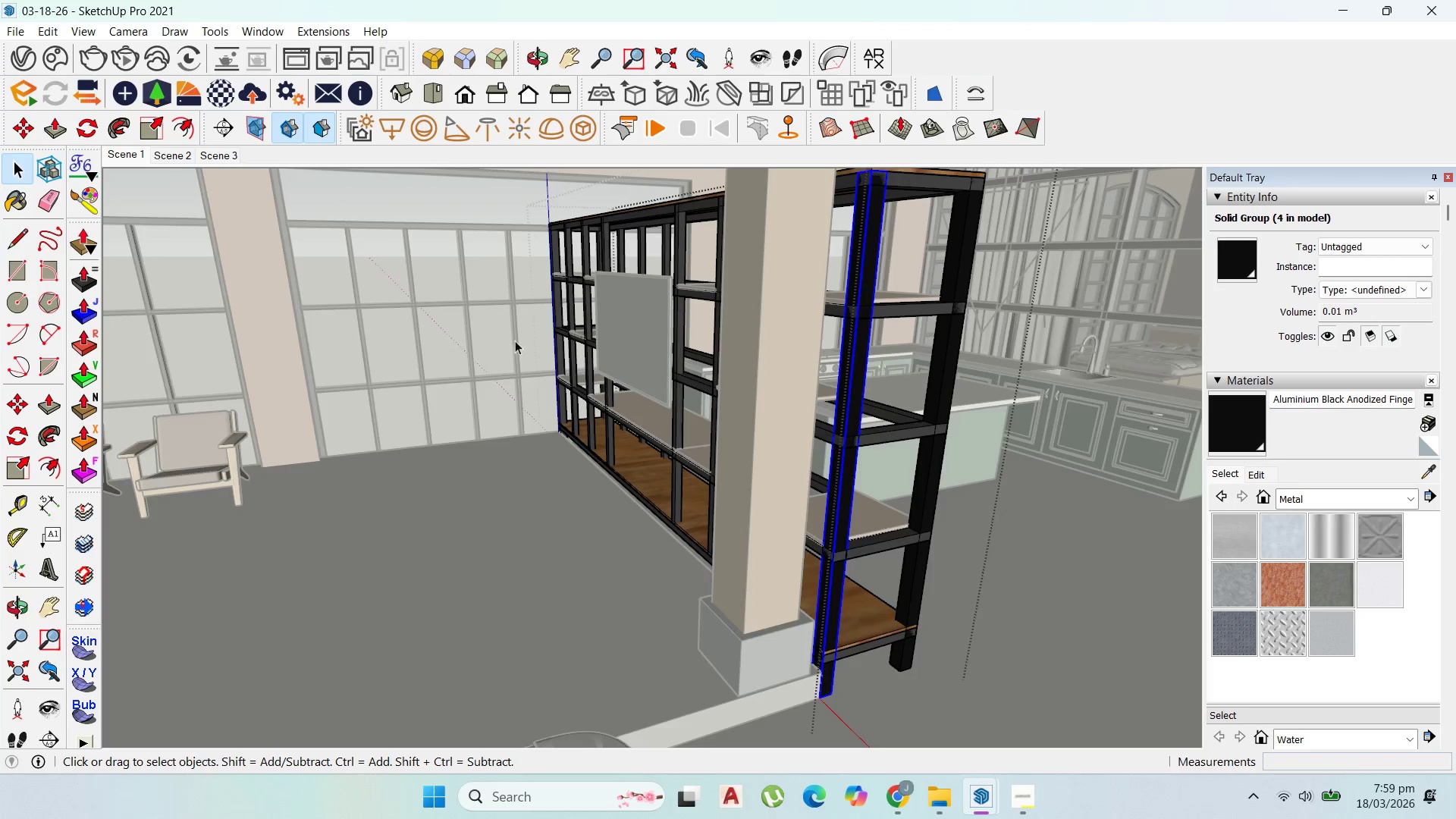 
key(Escape)
 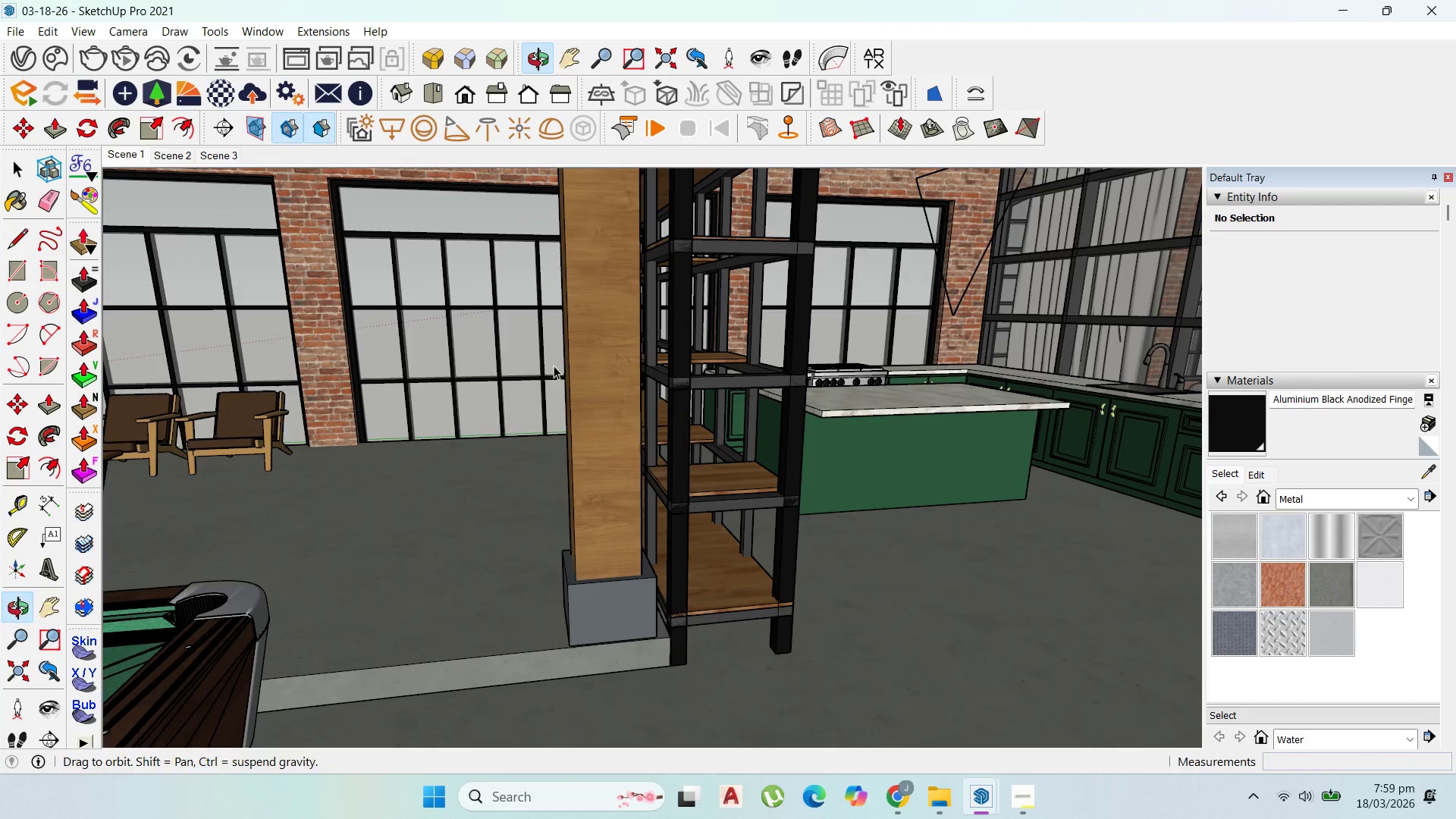 
scroll: coordinate [575, 359], scroll_direction: down, amount: 3.0
 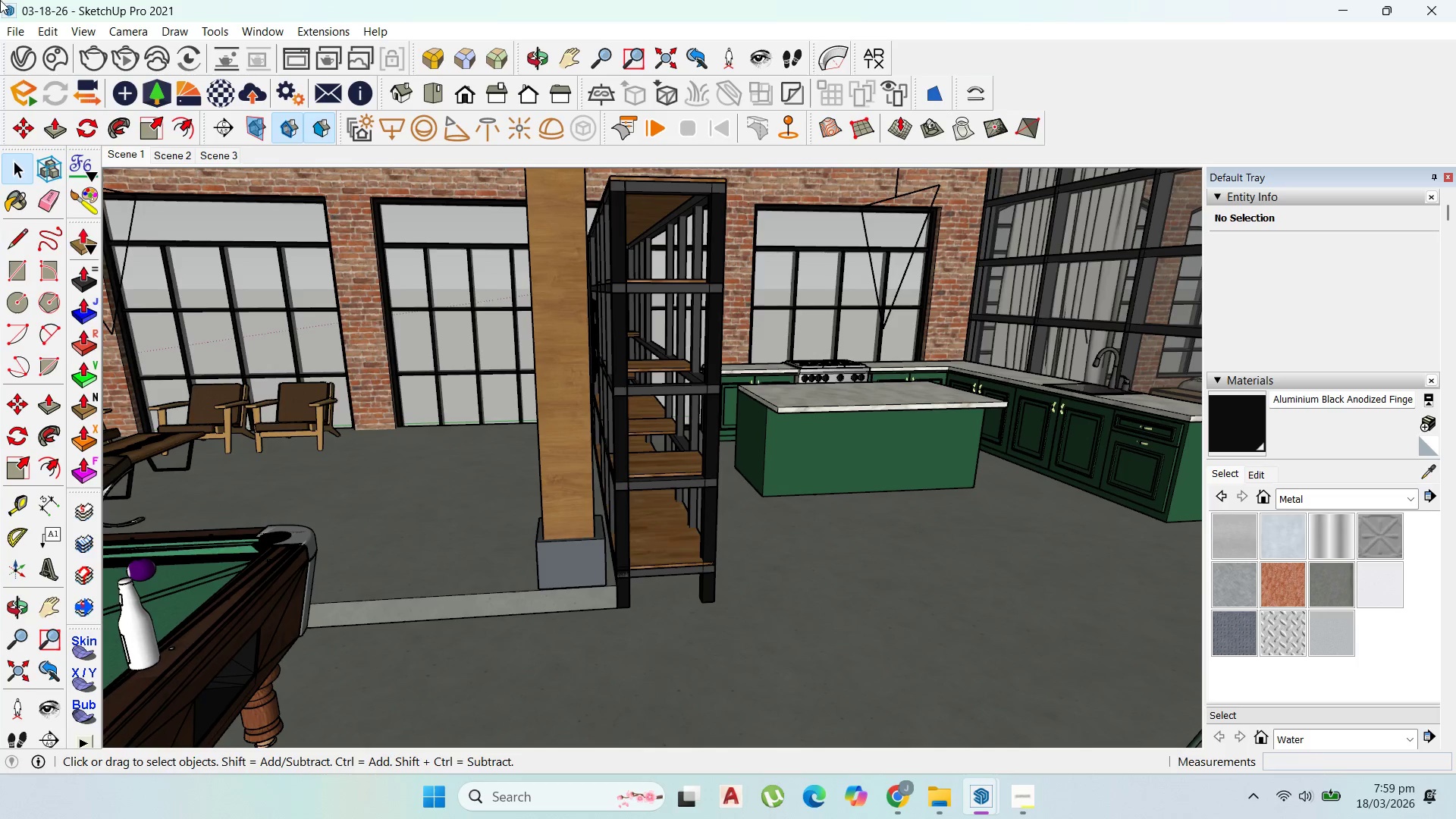 
left_click([25, 51])
 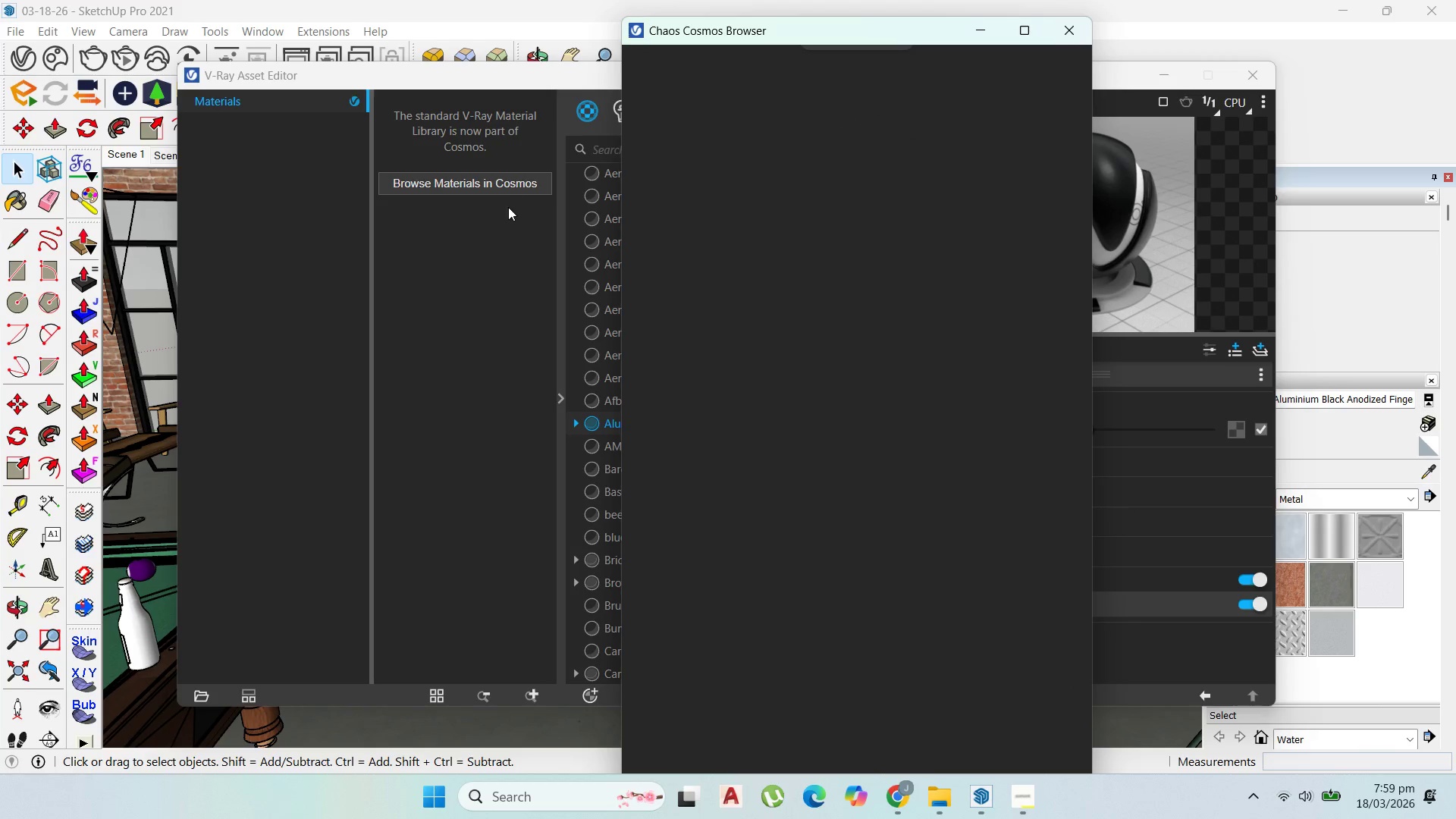 
mouse_move([811, 84])
 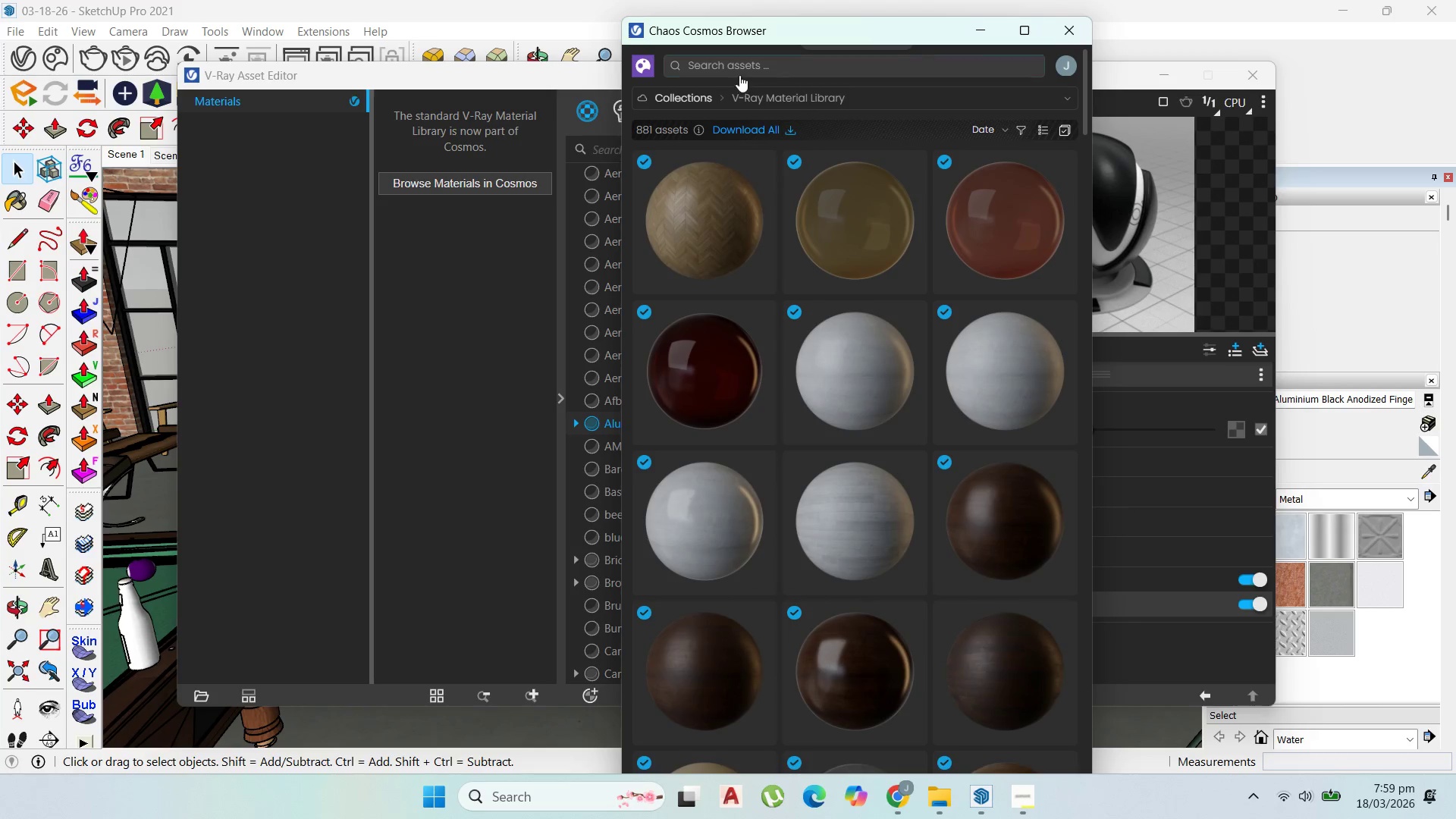 
left_click([742, 69])
 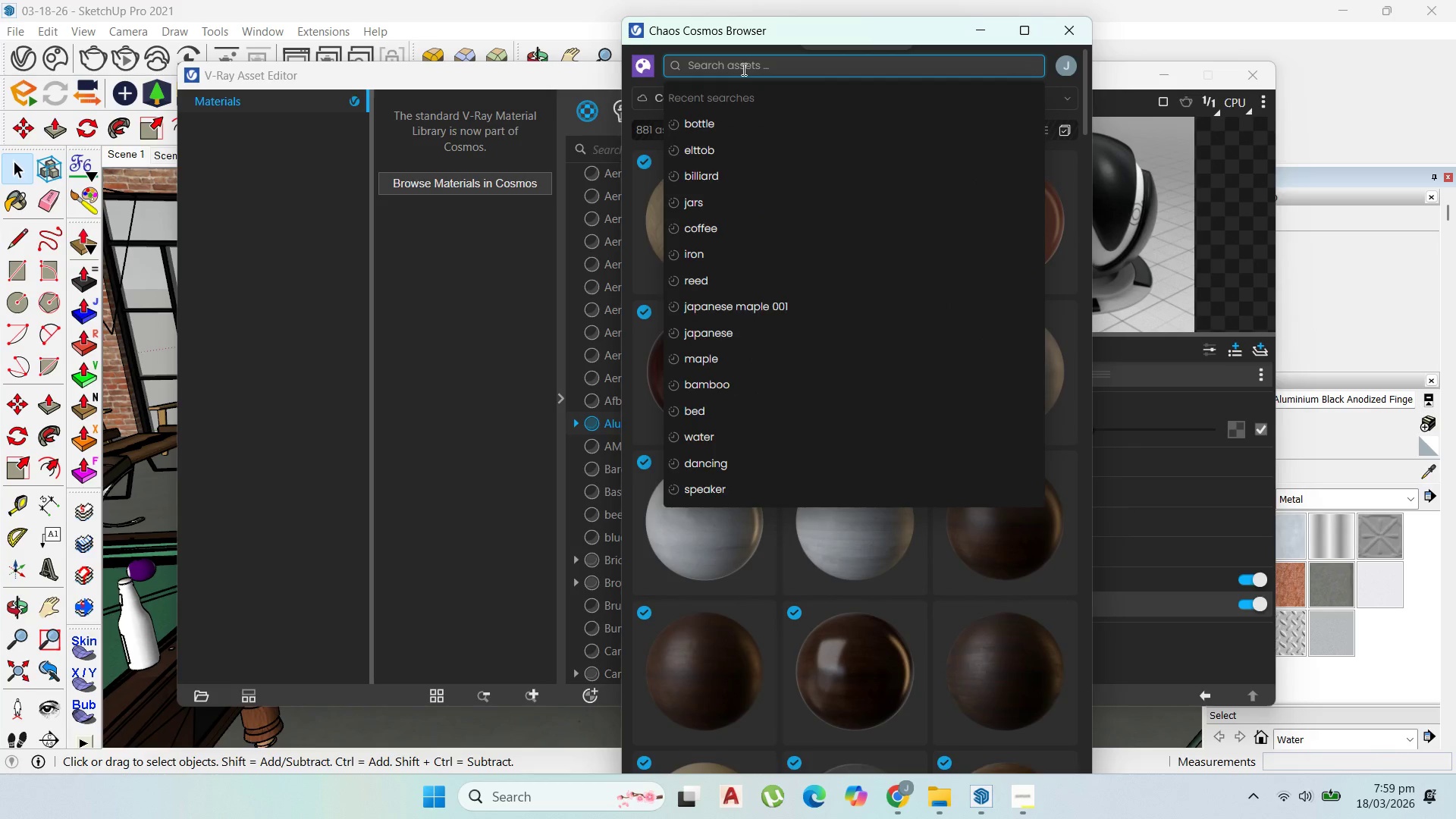 
type(bar)
 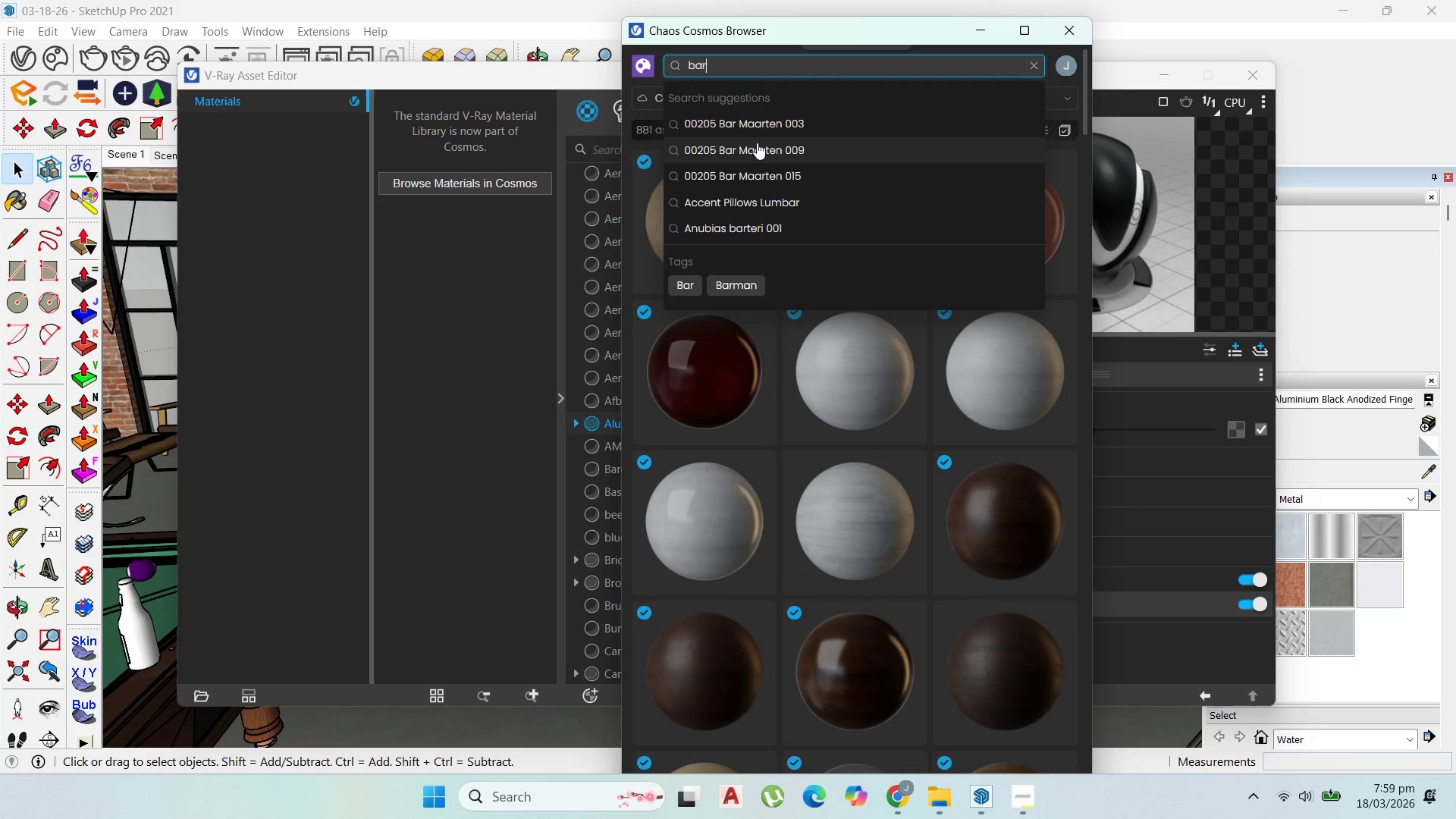 
key(Enter)
 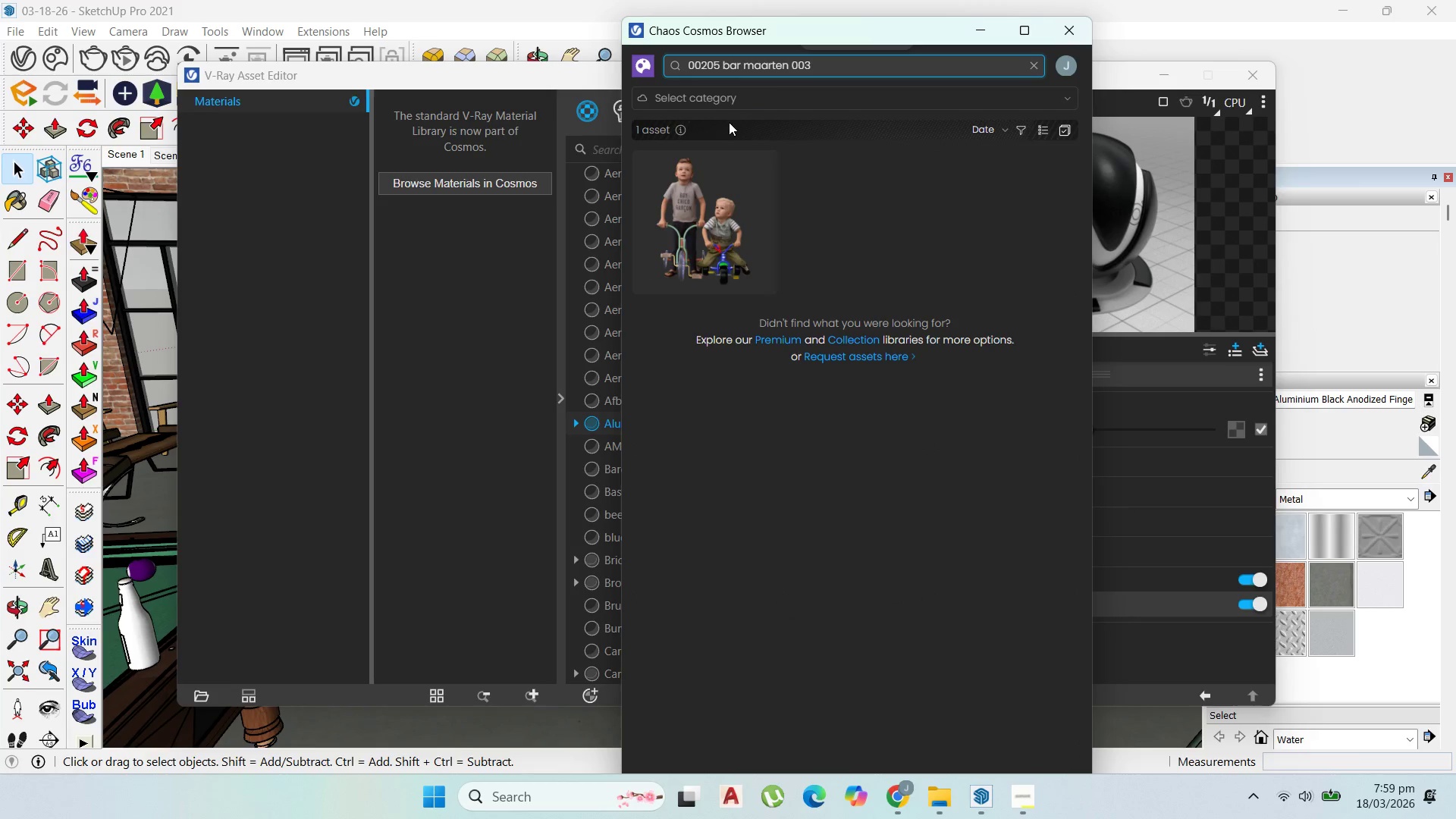 
left_click([708, 99])
 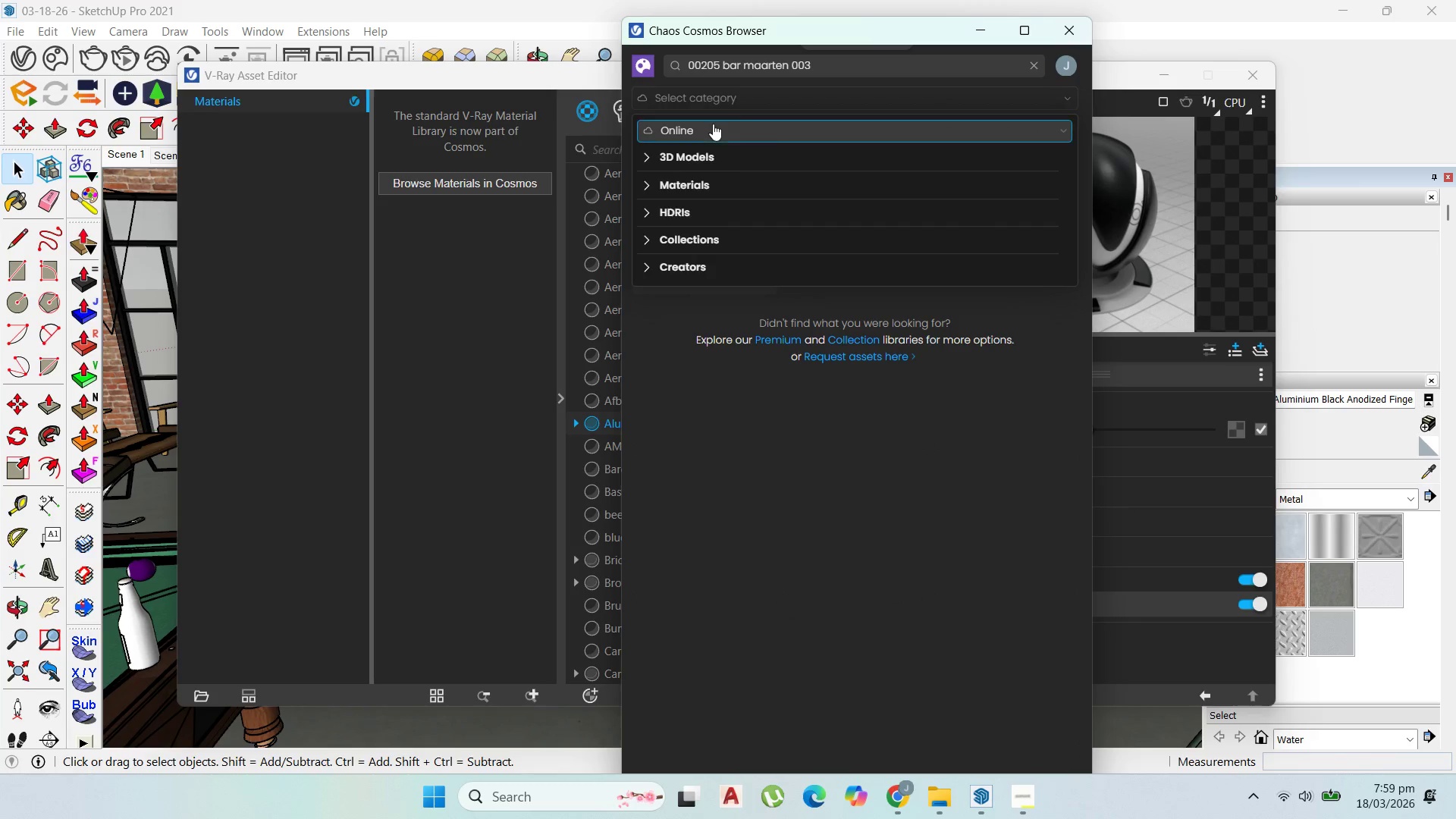 
left_click_drag(start_coordinate=[822, 460], to_coordinate=[820, 465])
 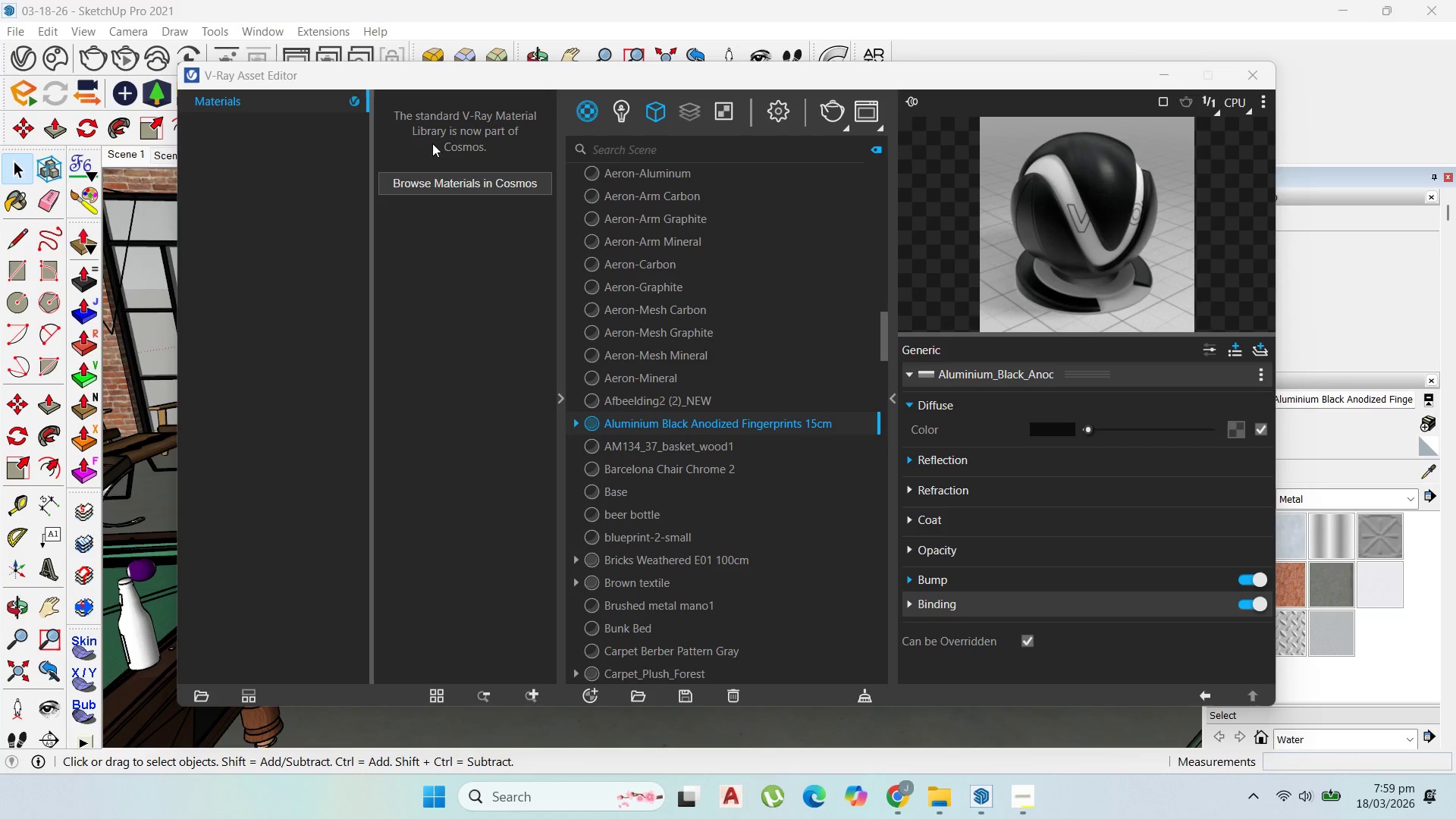 
wait(9.8)
 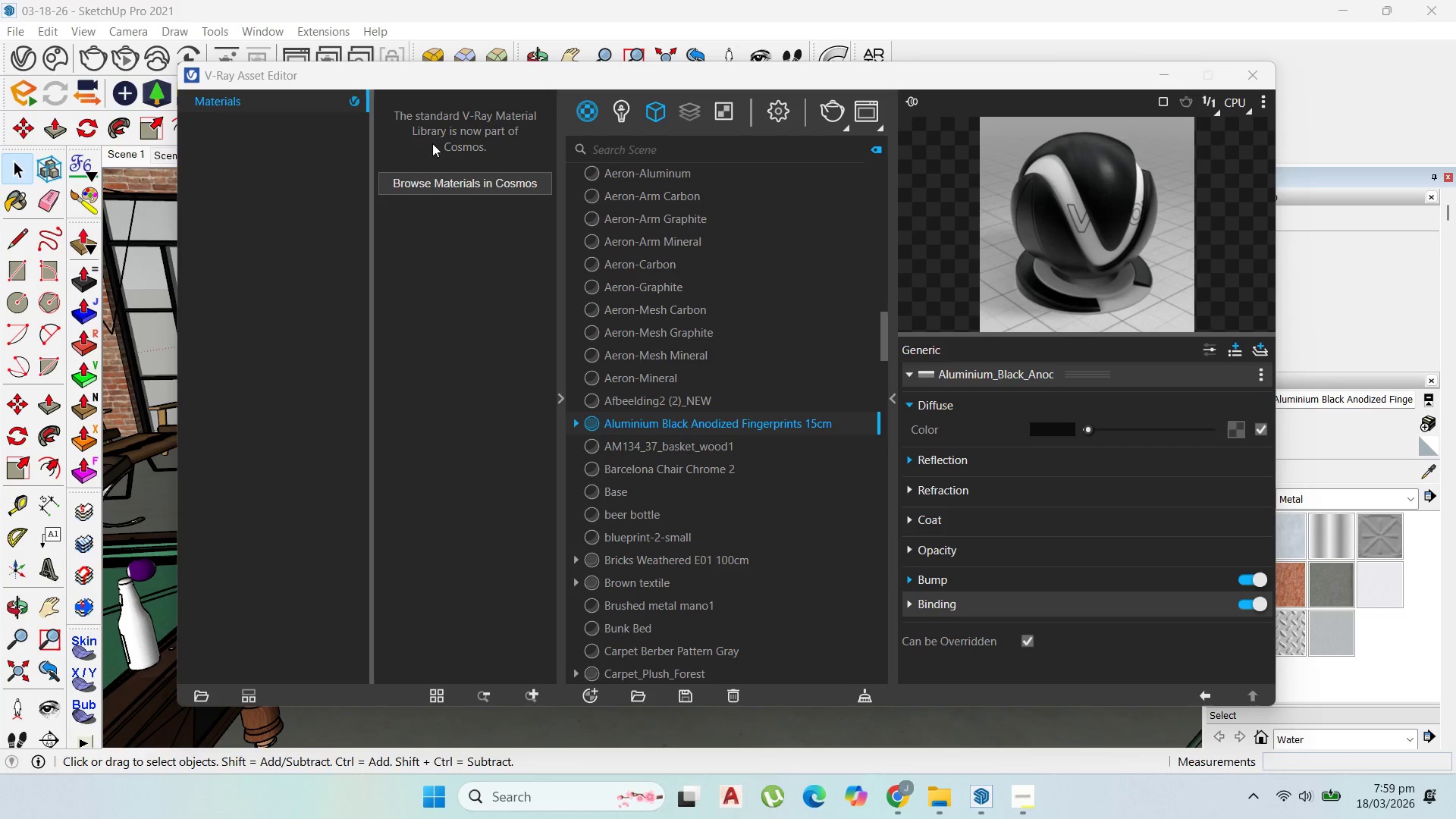 
left_click([783, 67])
 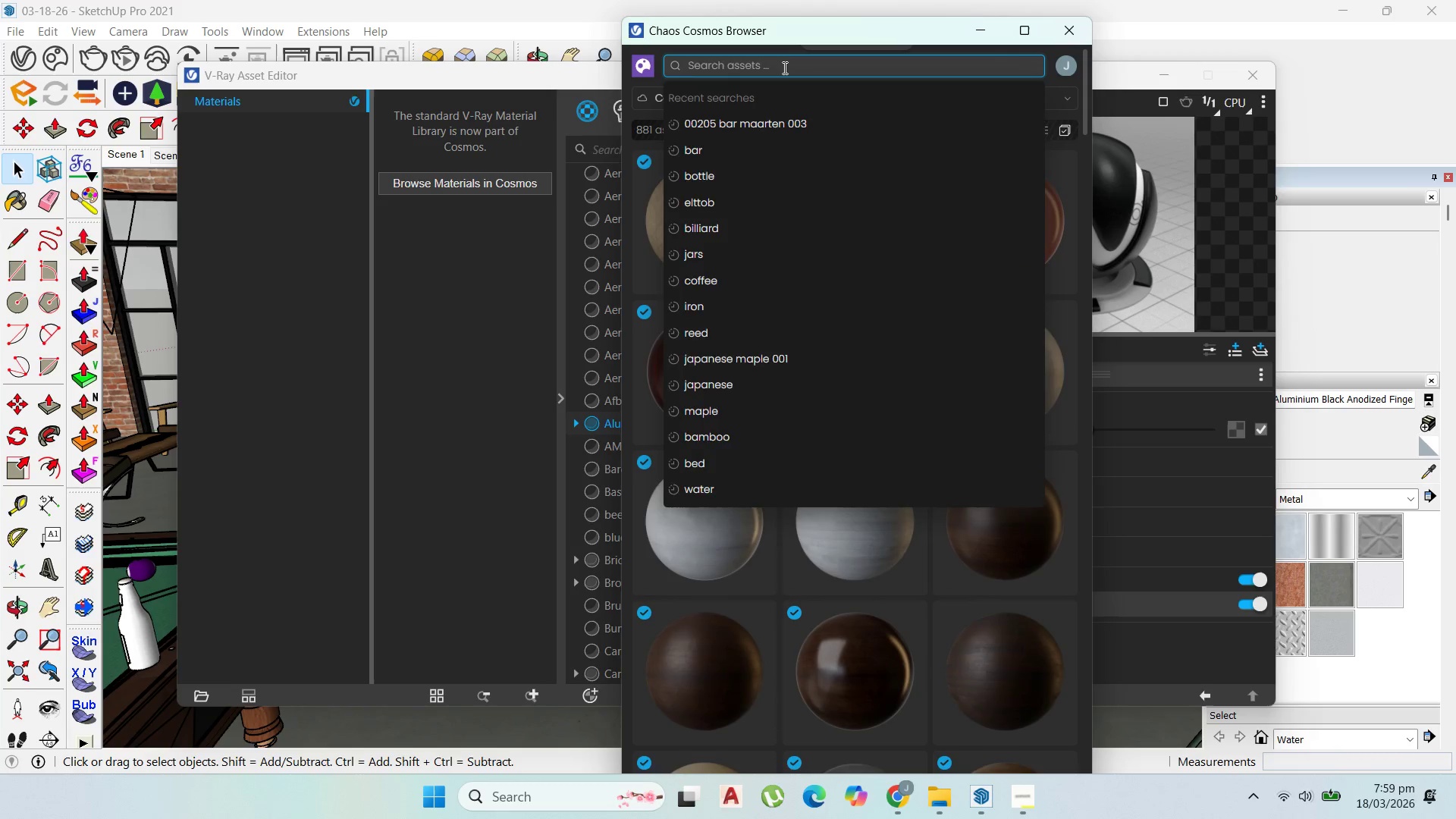 
type(high)
 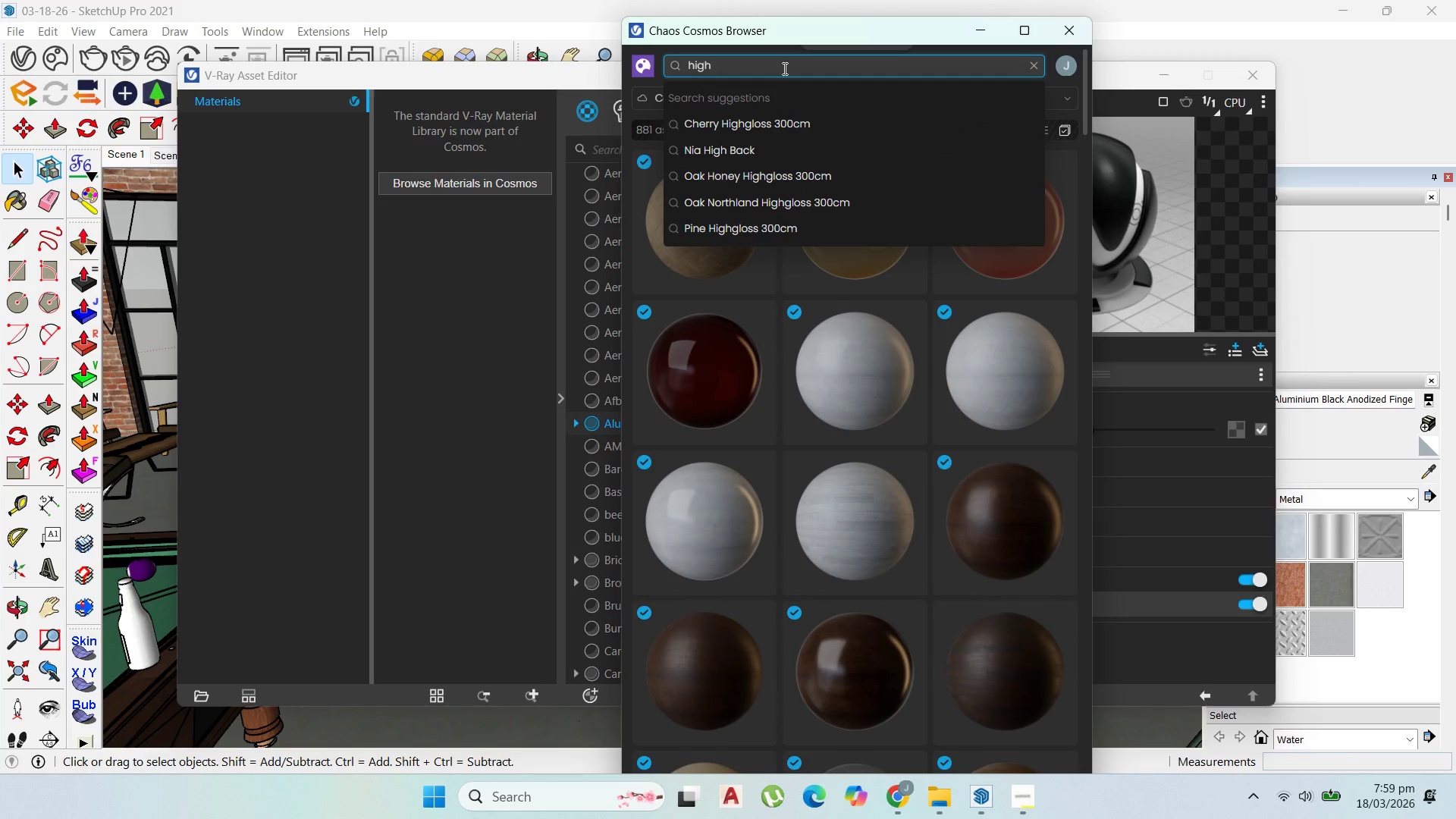 
key(Enter)
 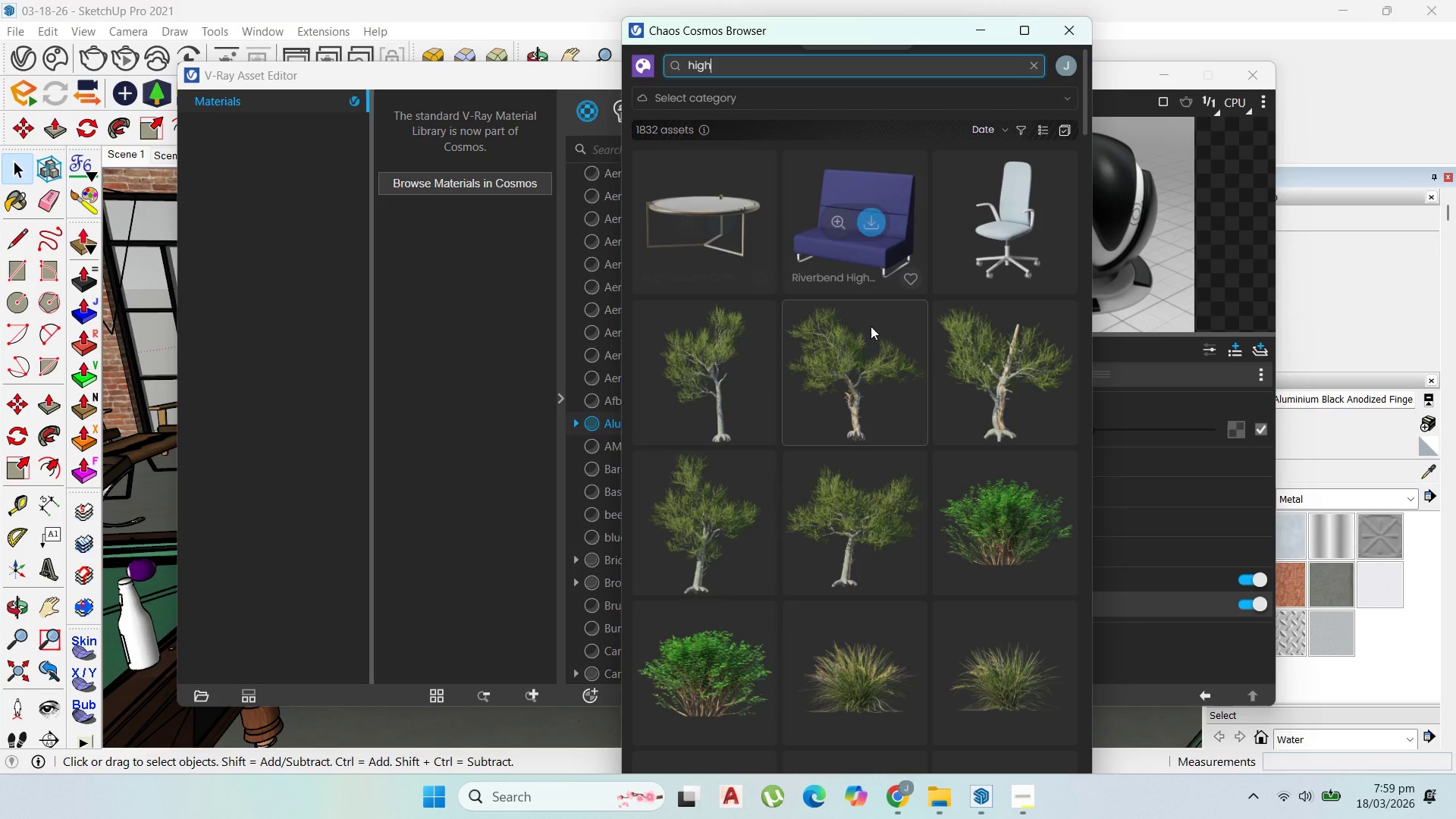 
scroll: coordinate [910, 425], scroll_direction: down, amount: 21.0
 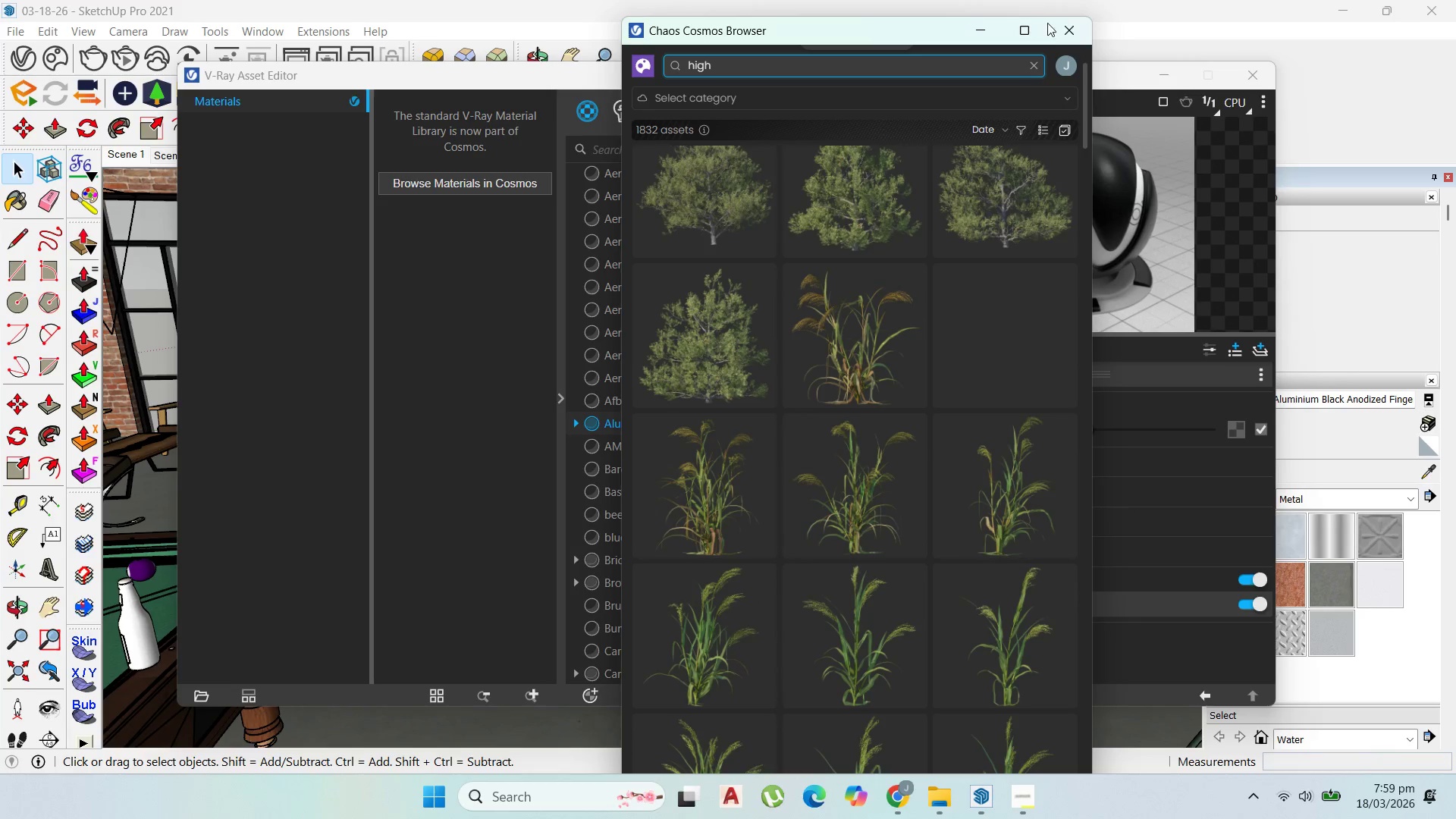 
left_click([1056, 35])
 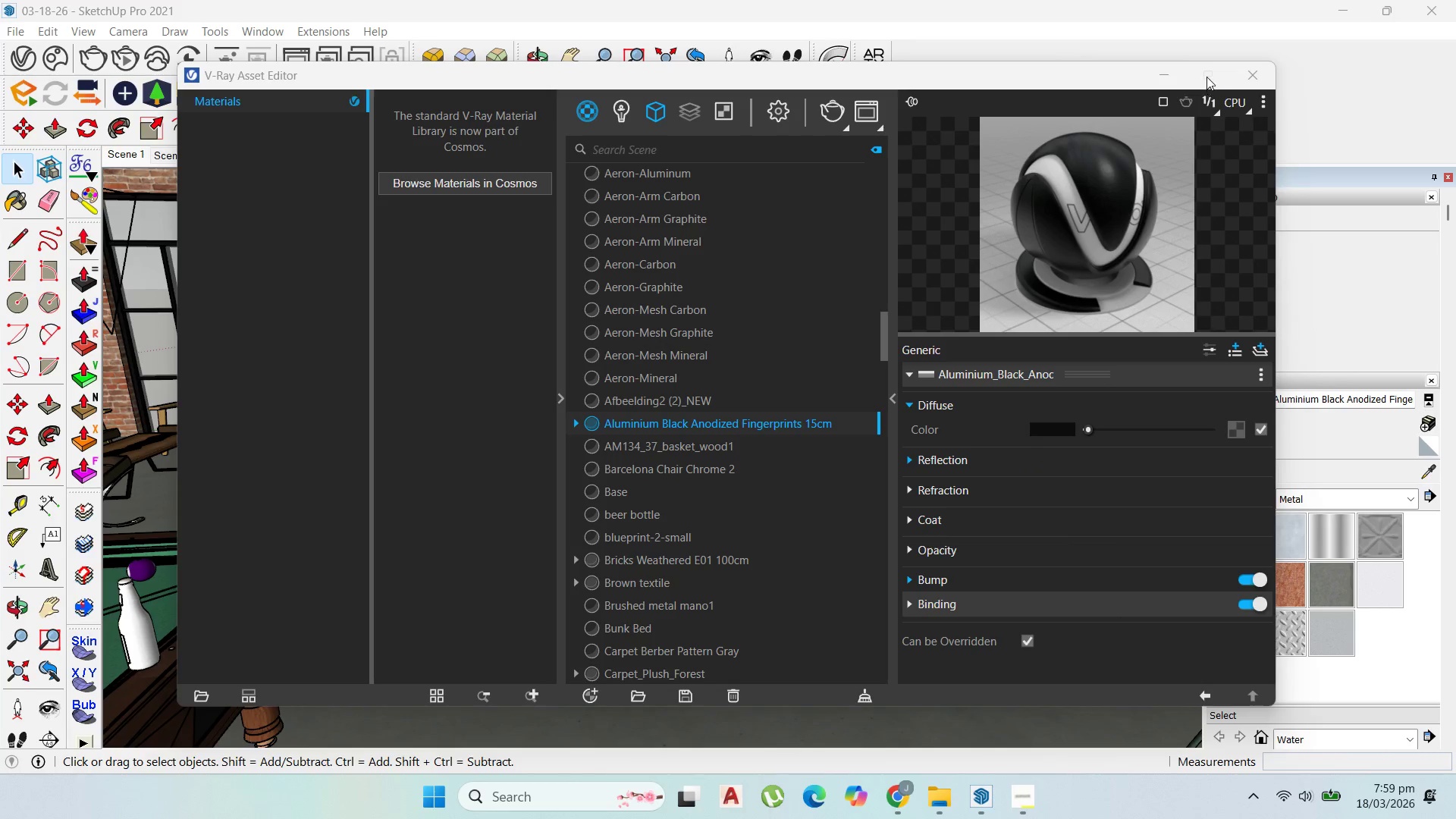 
left_click([1247, 86])
 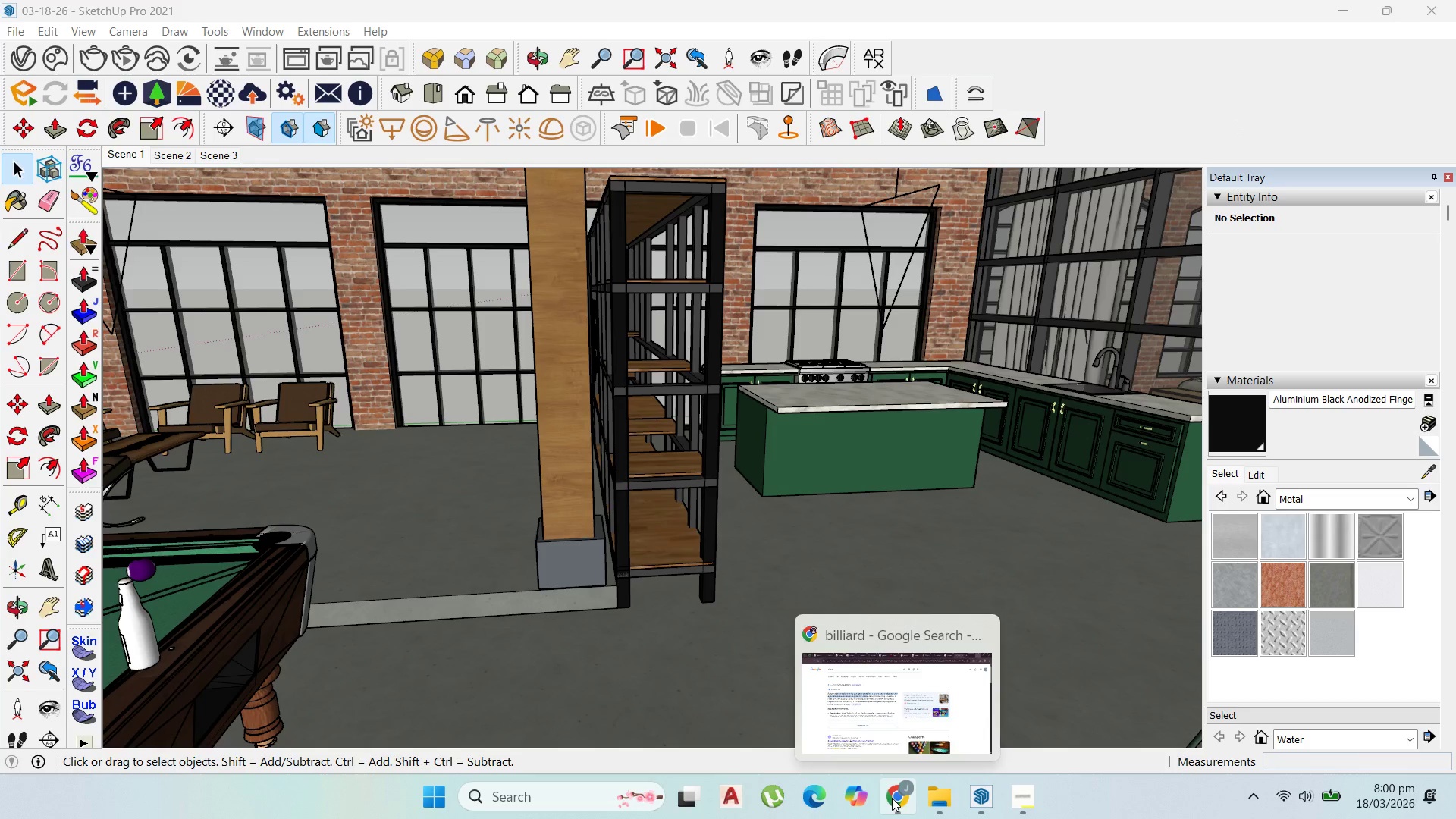 
left_click([899, 738])
 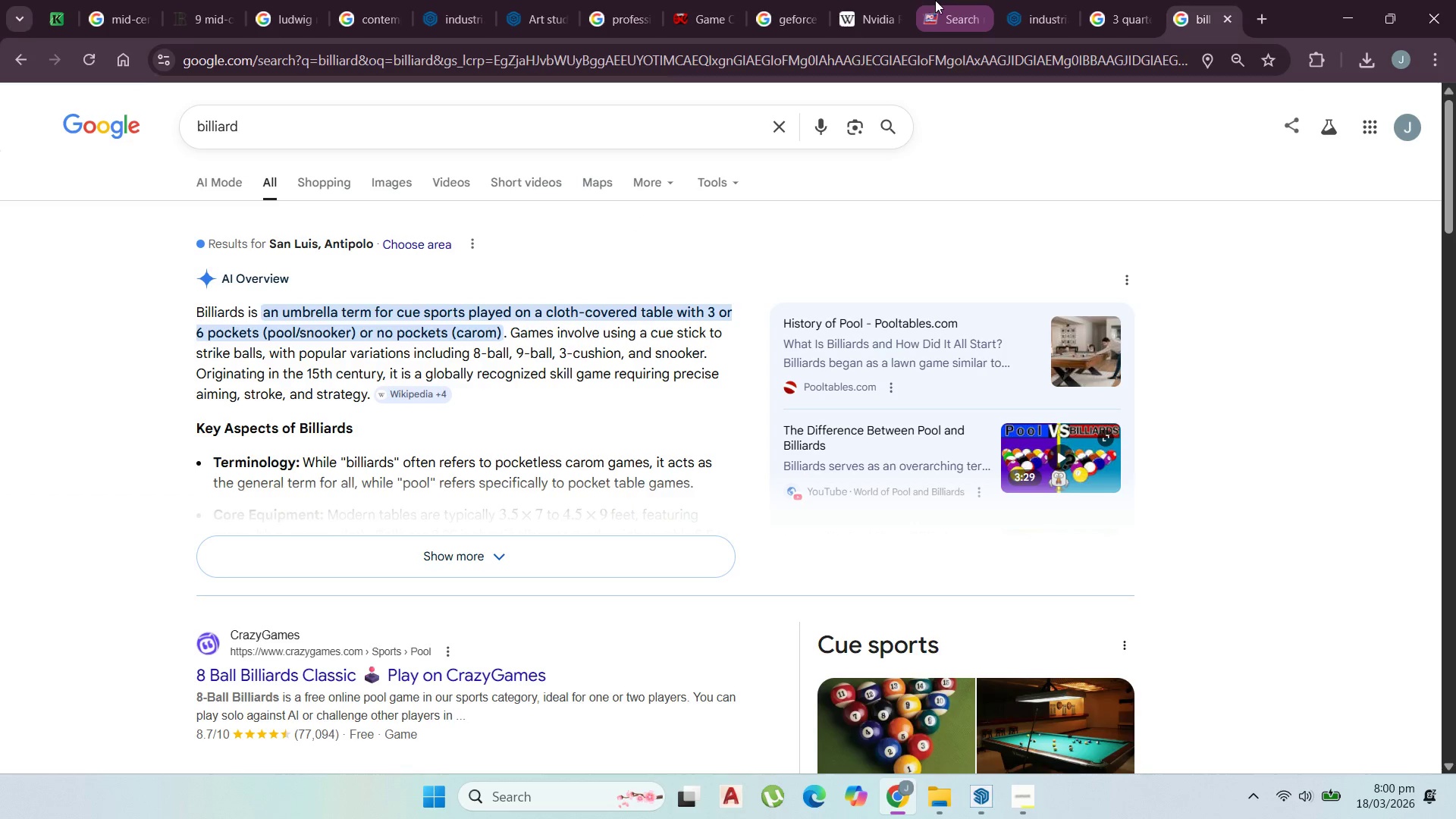 
left_click([1020, 0])
 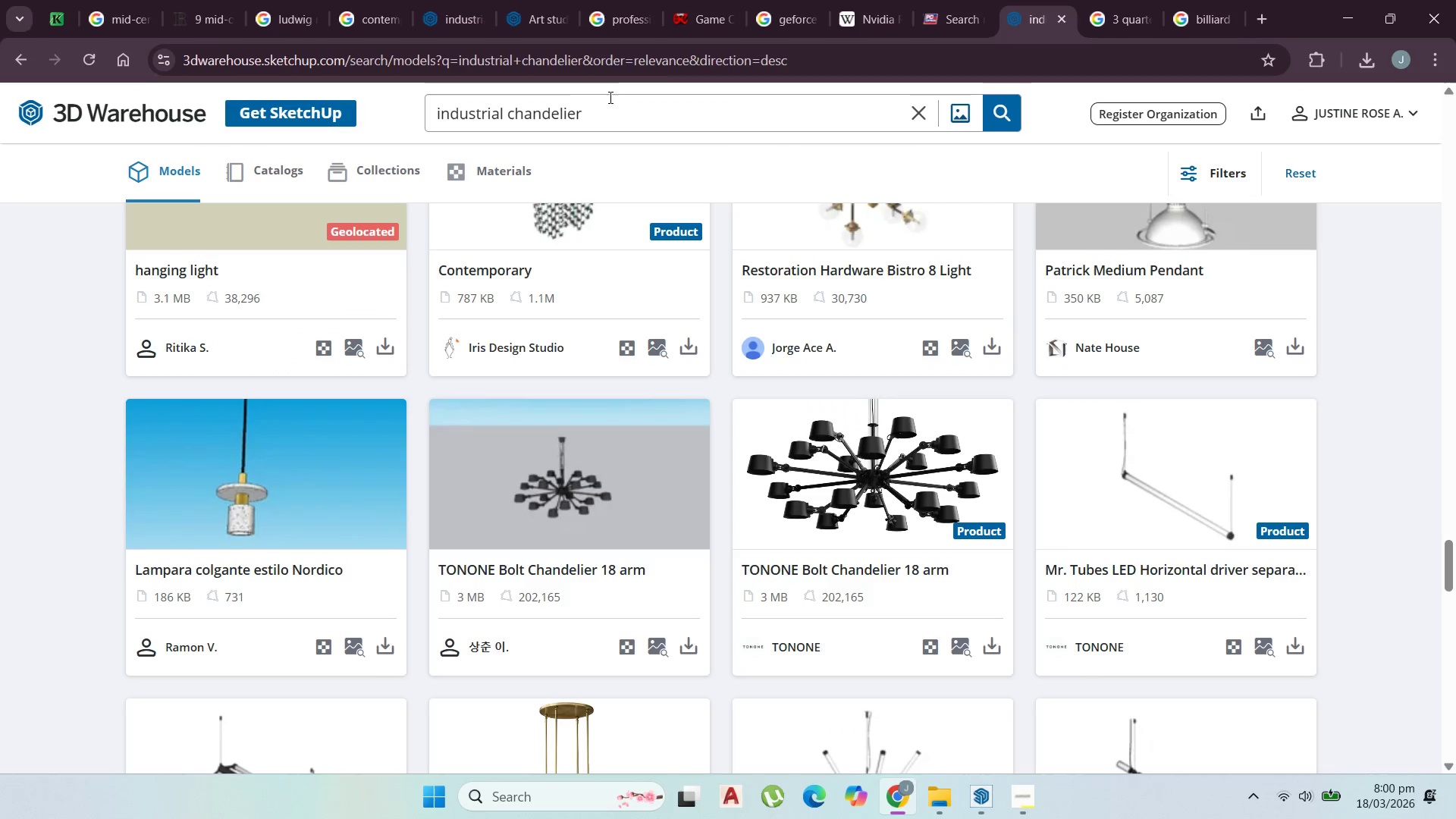 
left_click_drag(start_coordinate=[617, 108], to_coordinate=[163, 127])
 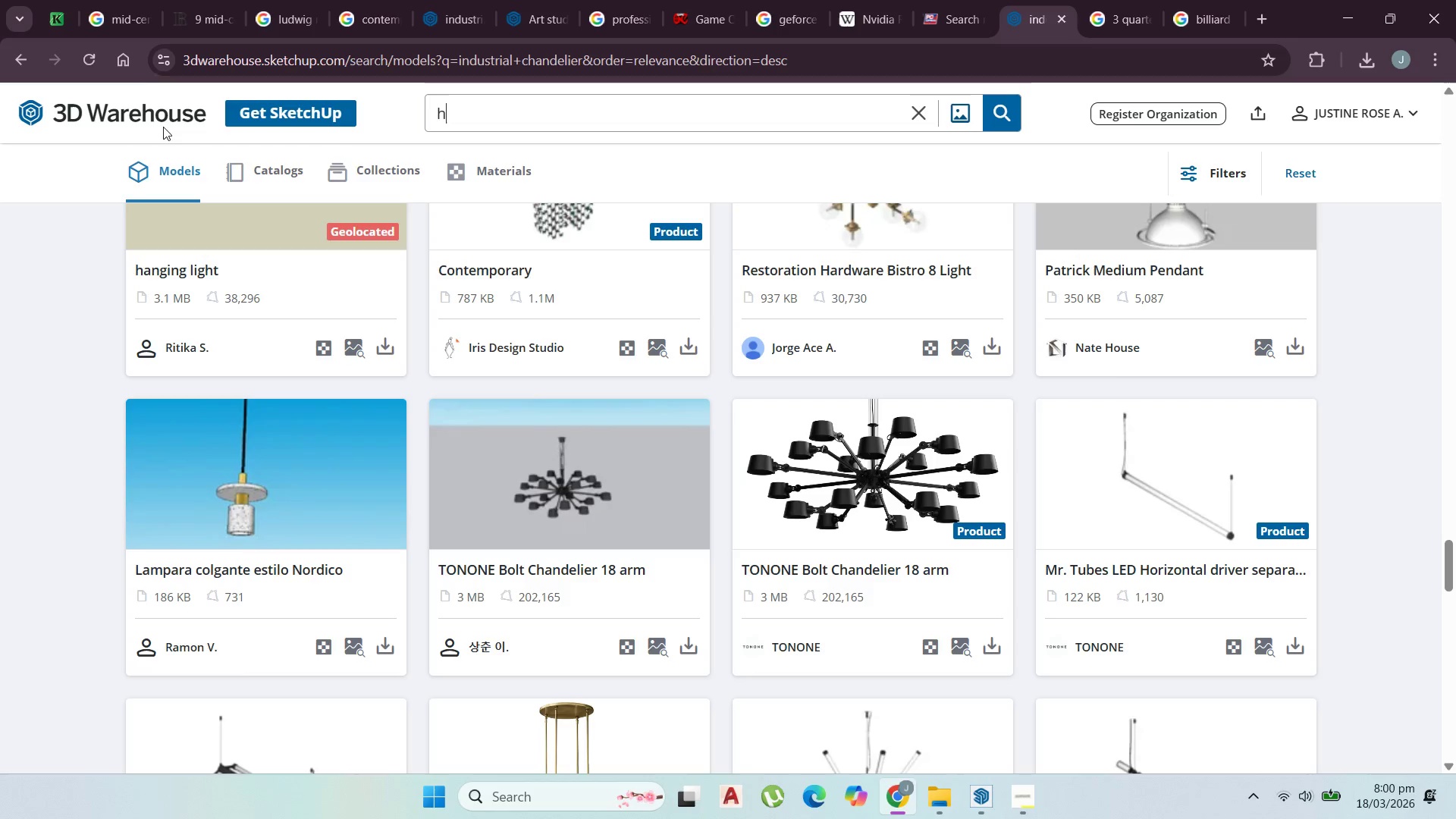 
type(high chair)
 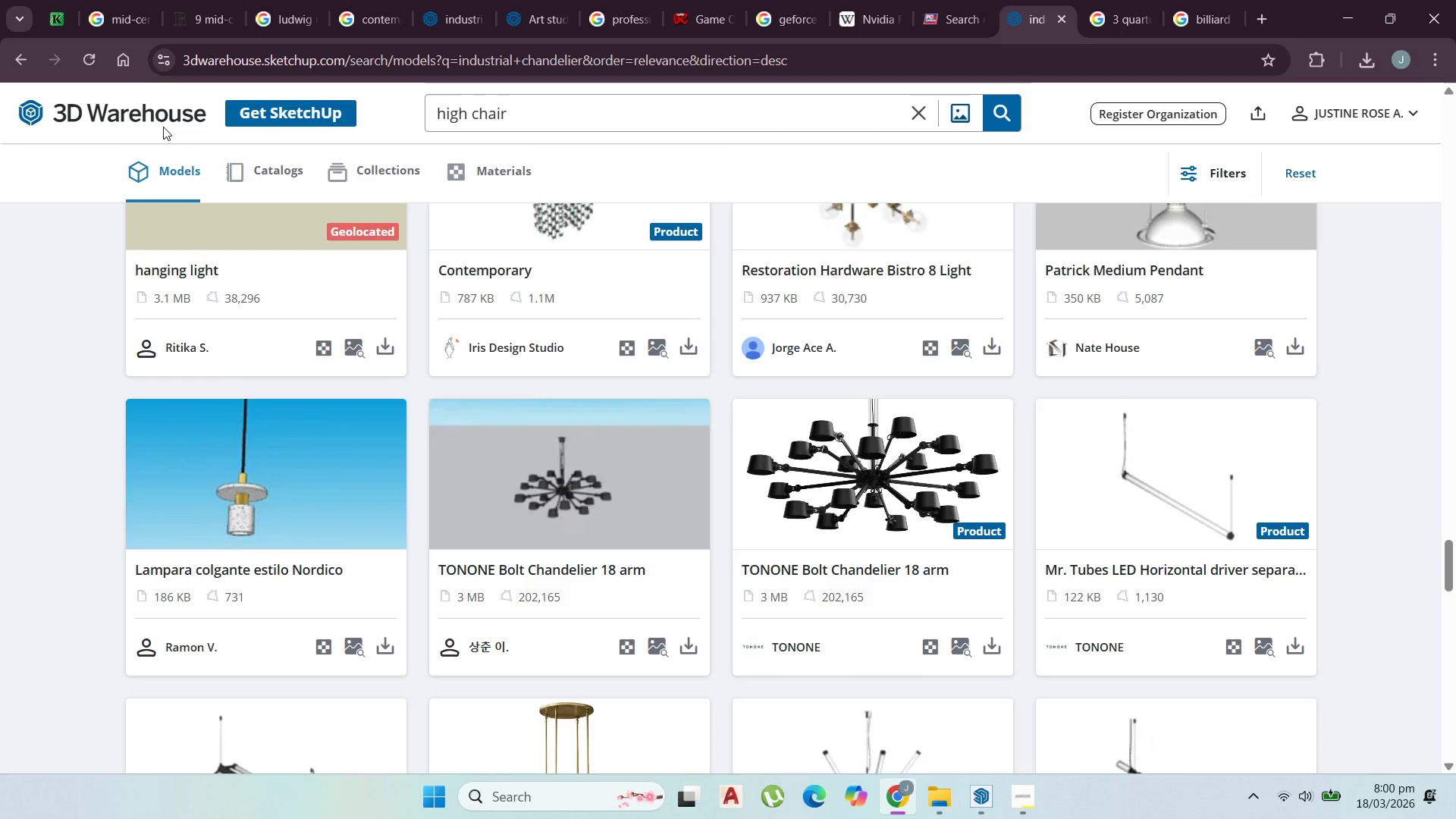 
key(Enter)
 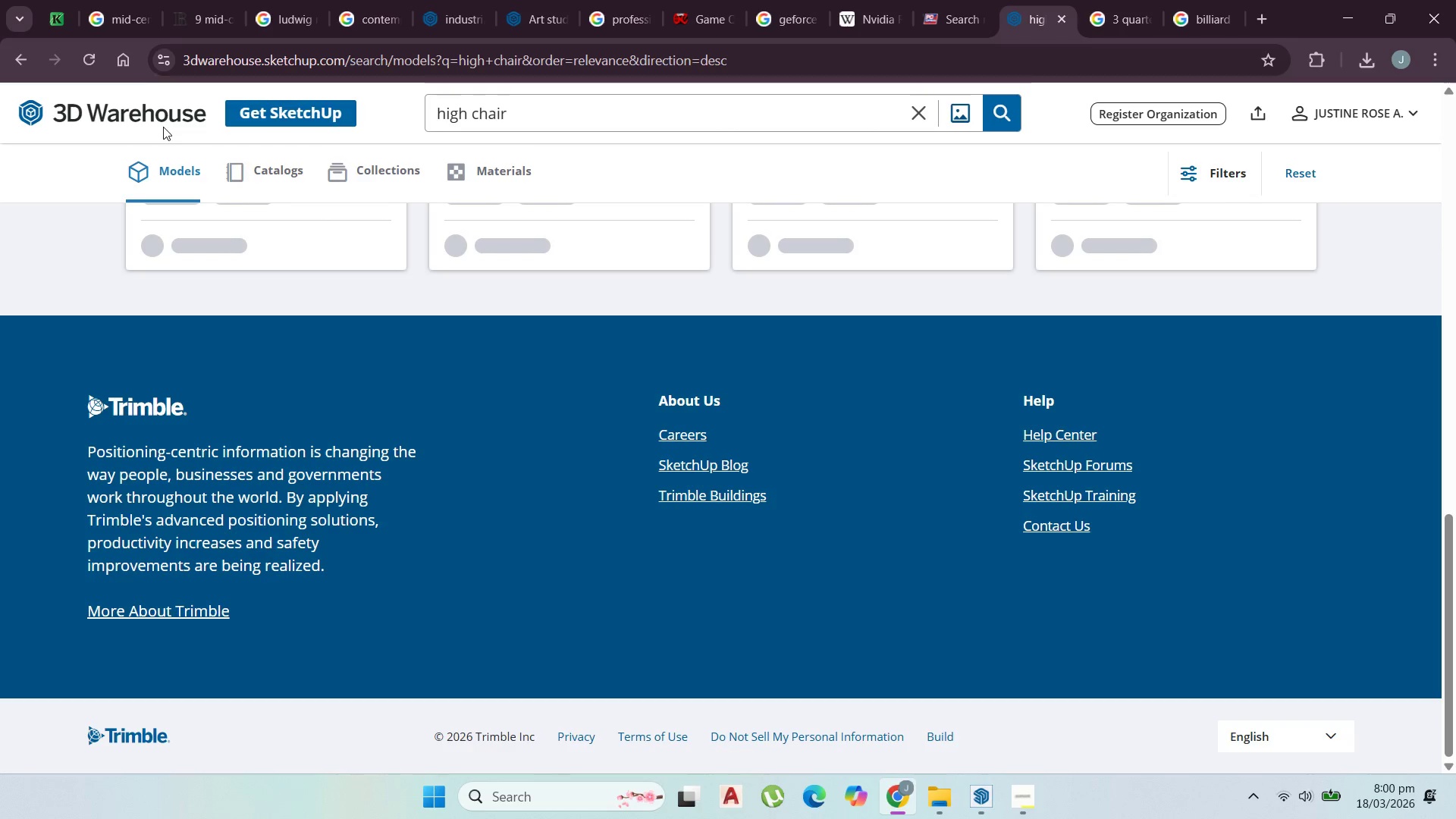 
scroll: coordinate [283, 240], scroll_direction: up, amount: 58.0
 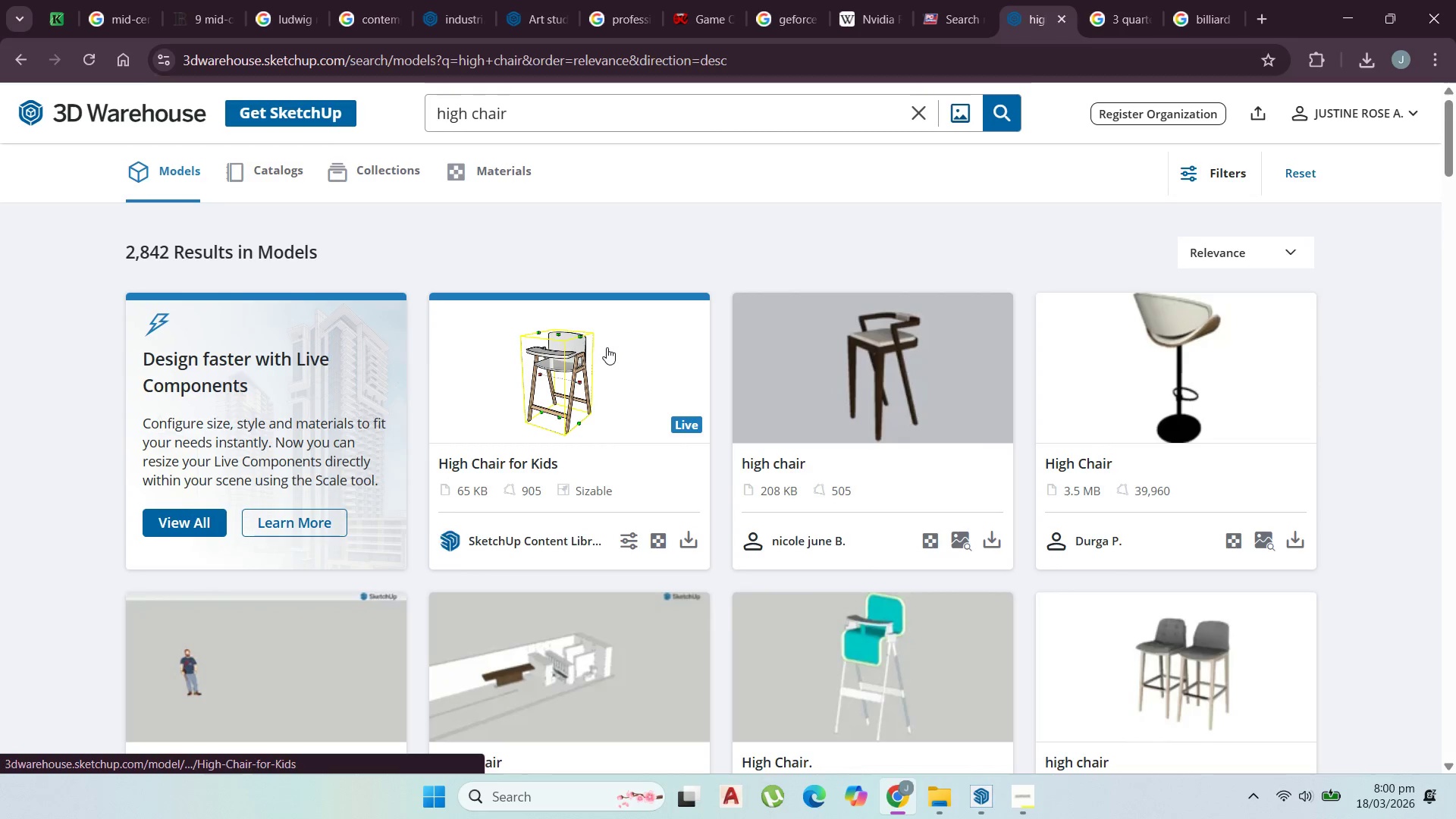 
scroll: coordinate [783, 366], scroll_direction: down, amount: 3.0
 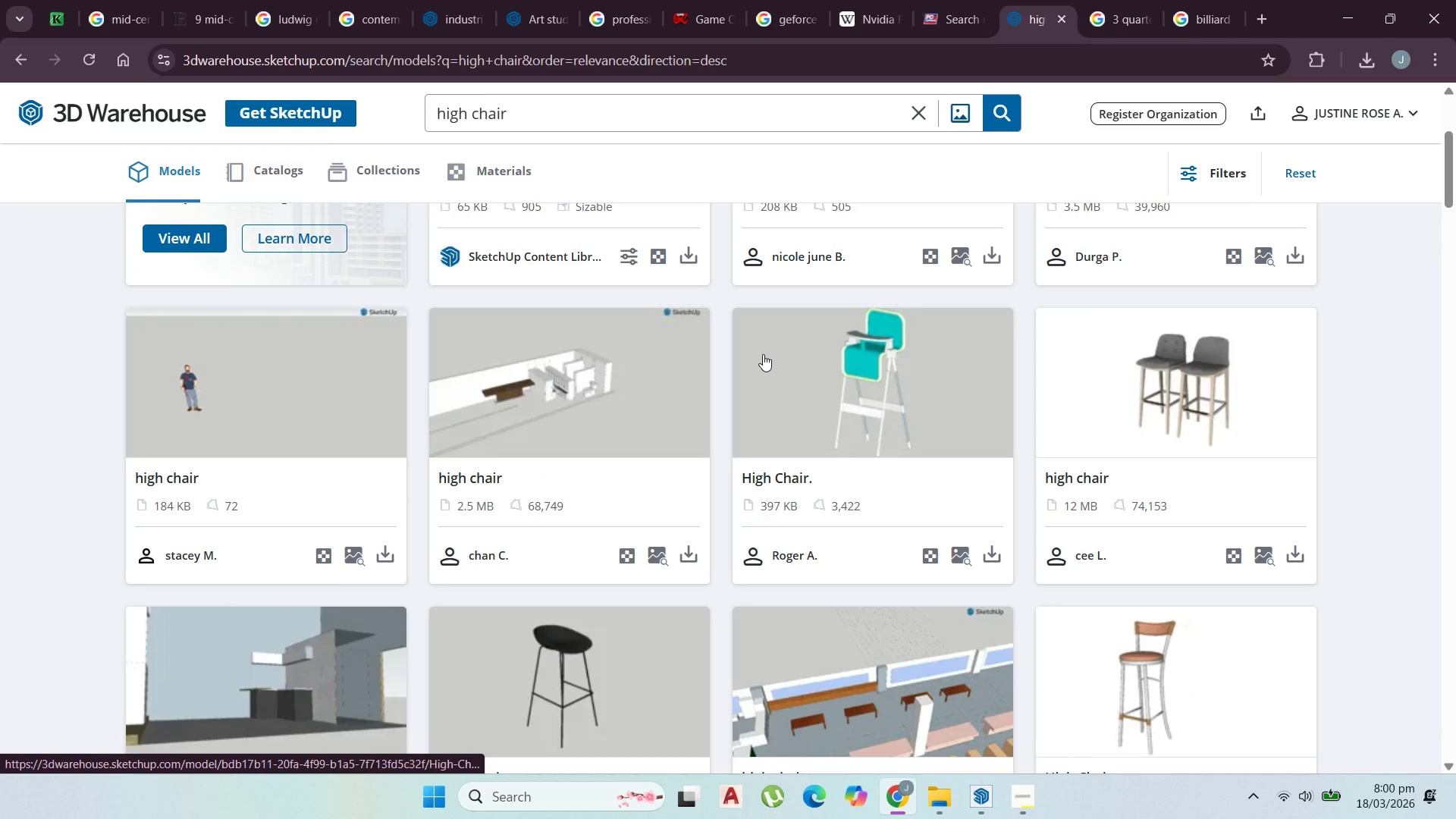 
wait(5.0)
 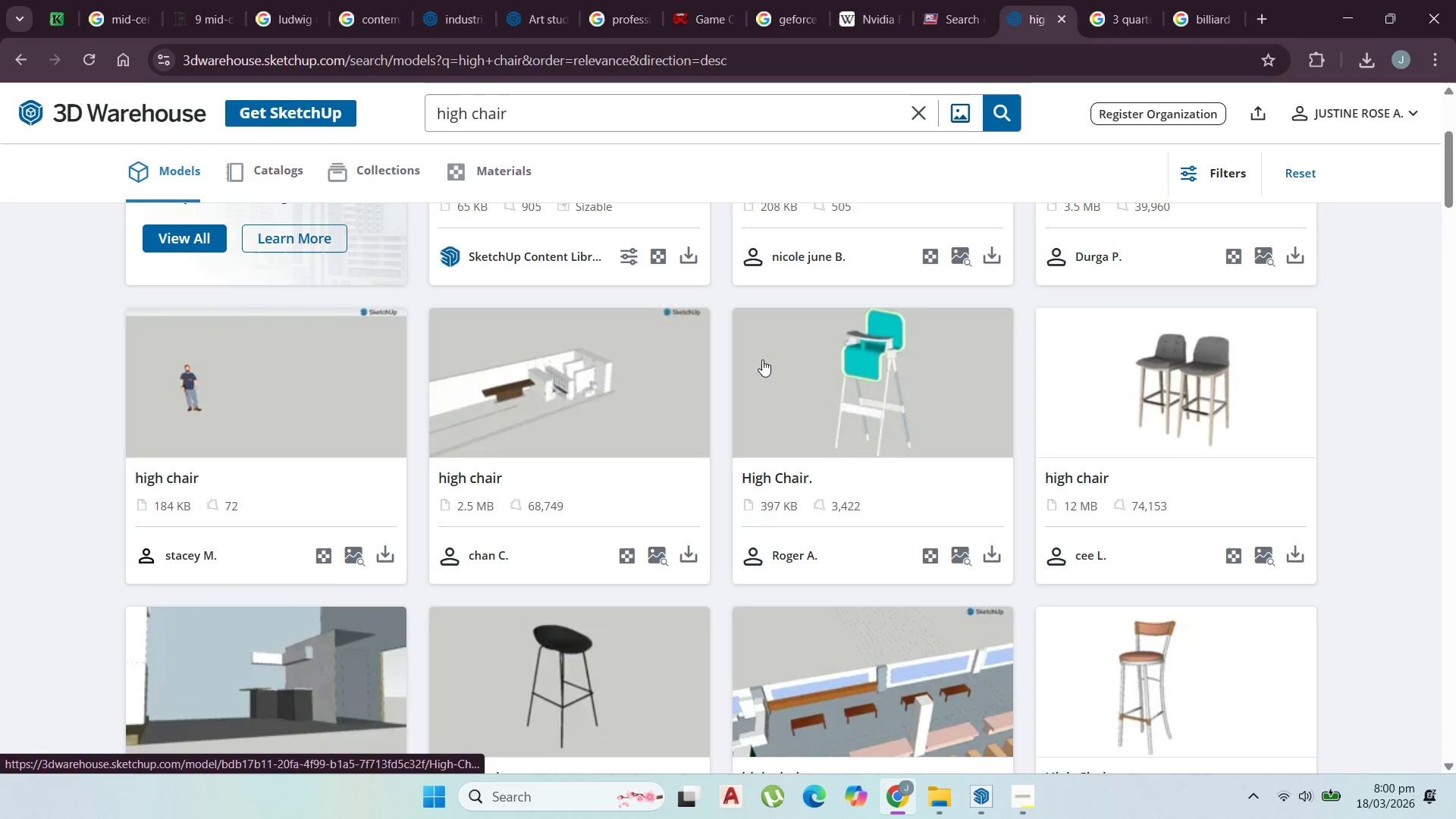 
scroll: coordinate [648, 416], scroll_direction: down, amount: 10.0
 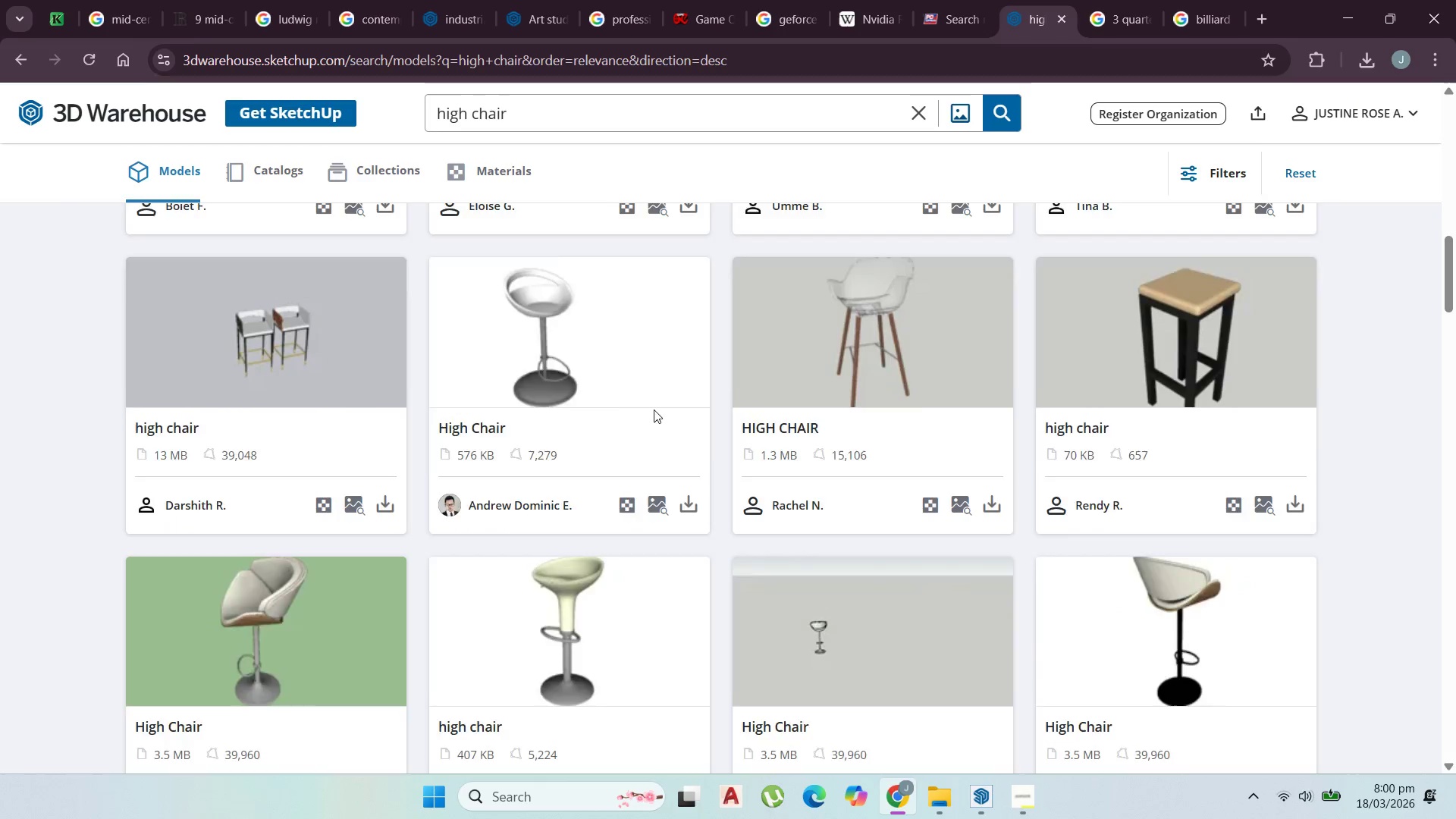 
scroll: coordinate [585, 27], scroll_direction: down, amount: 4.0
 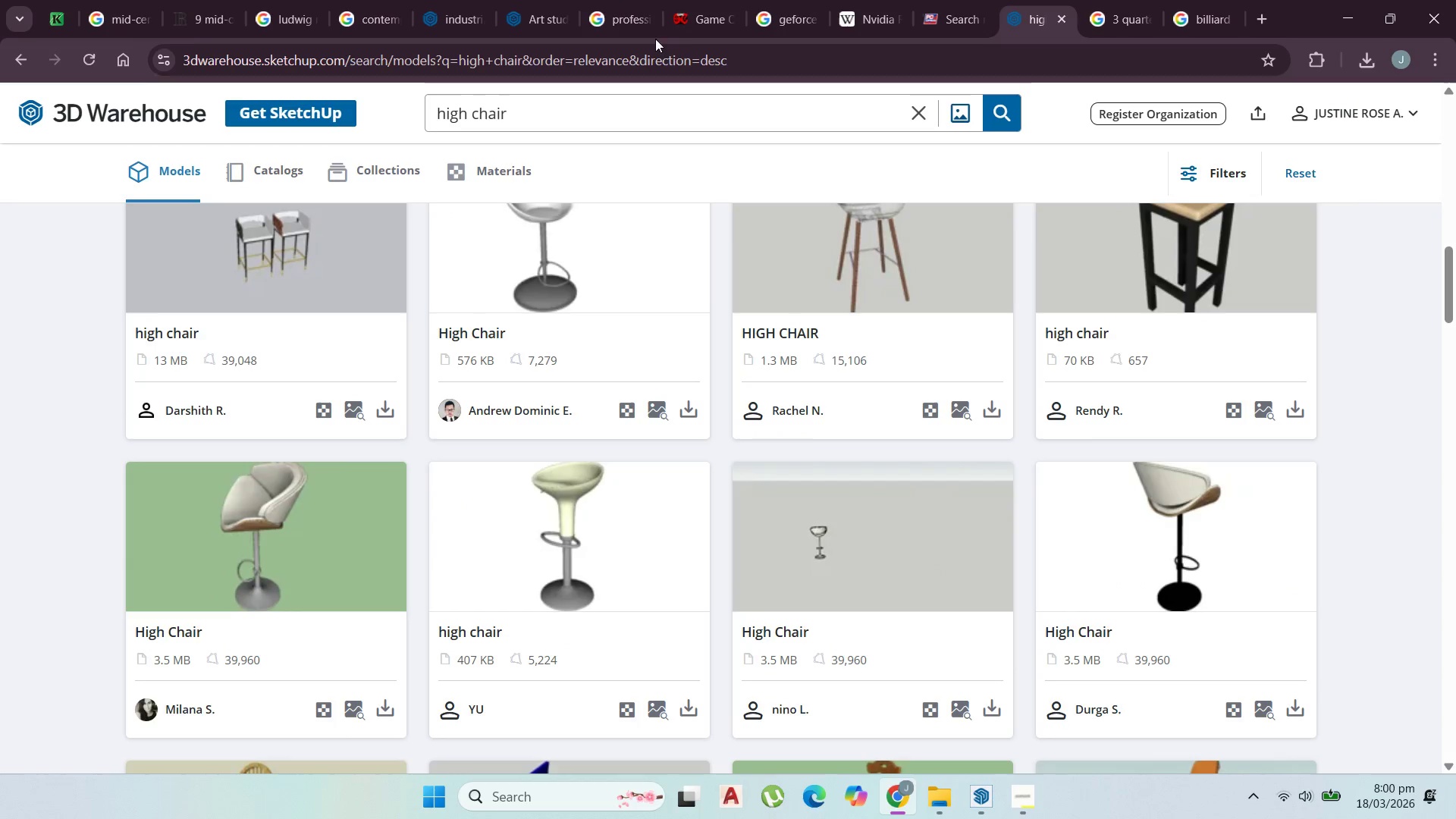 
mouse_move([672, 17])
 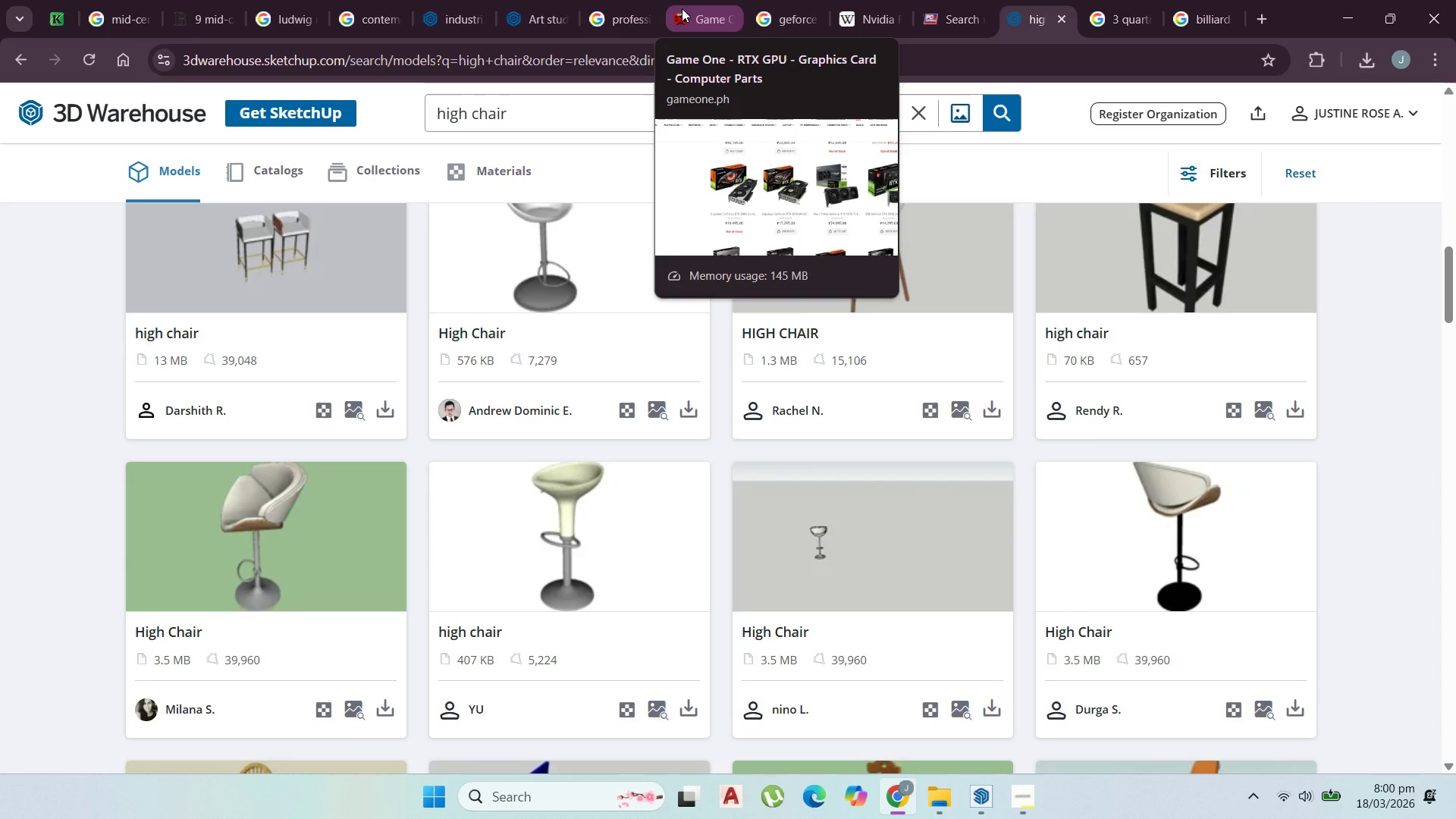 
scroll: coordinate [684, 6], scroll_direction: down, amount: 9.0
 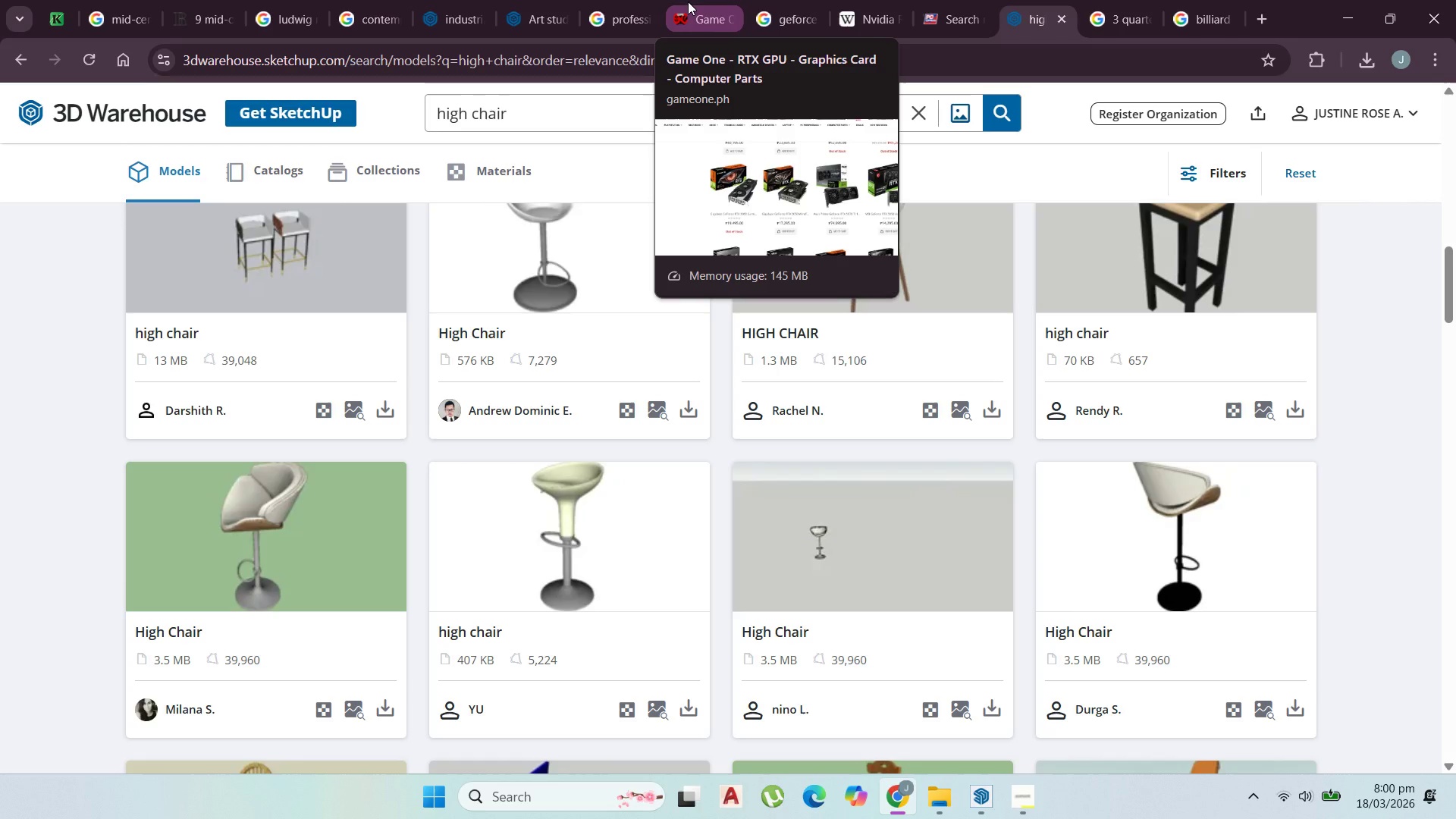 
wait(9.24)
 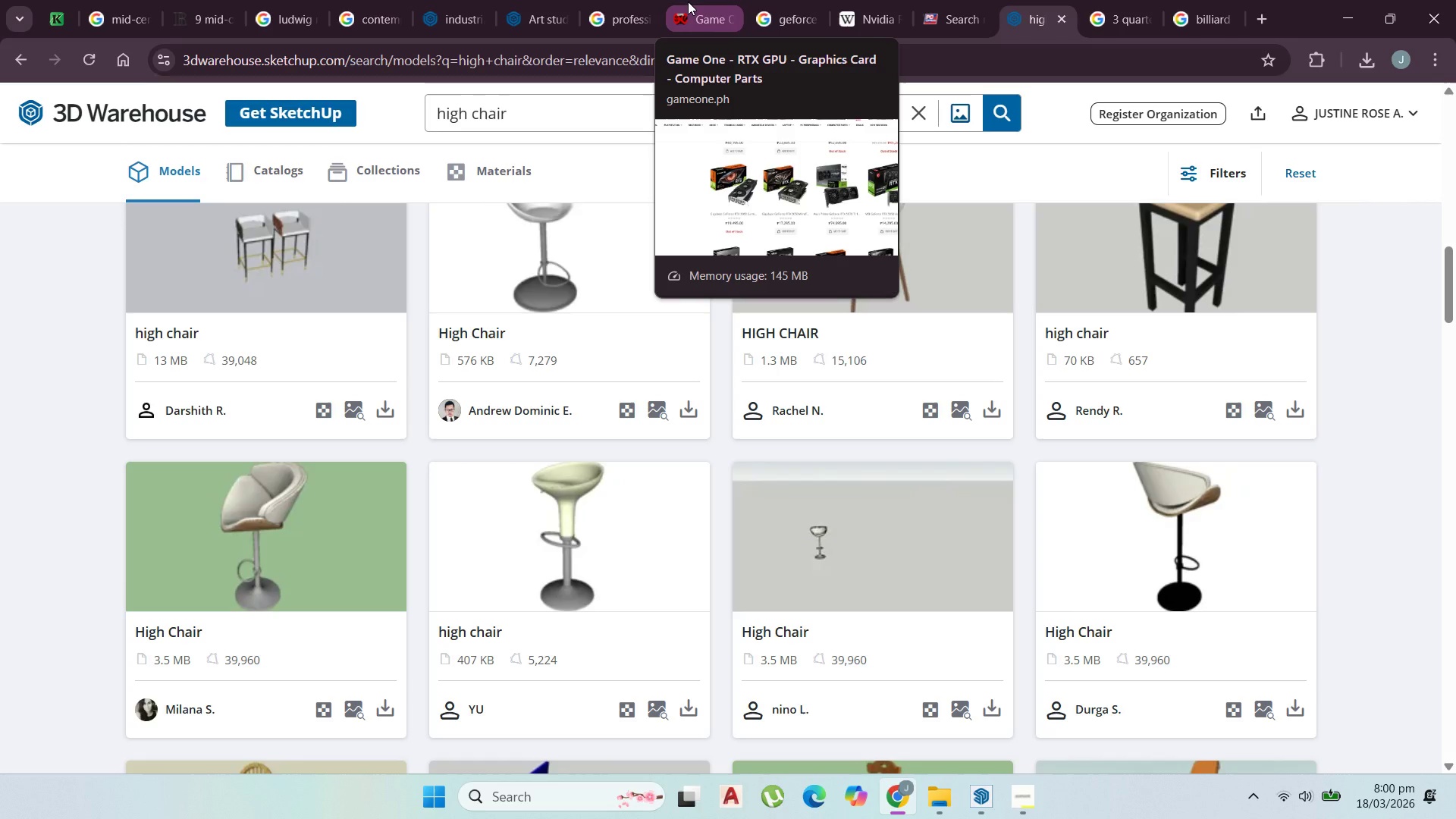 
scroll: coordinate [576, 592], scroll_direction: down, amount: 30.0
 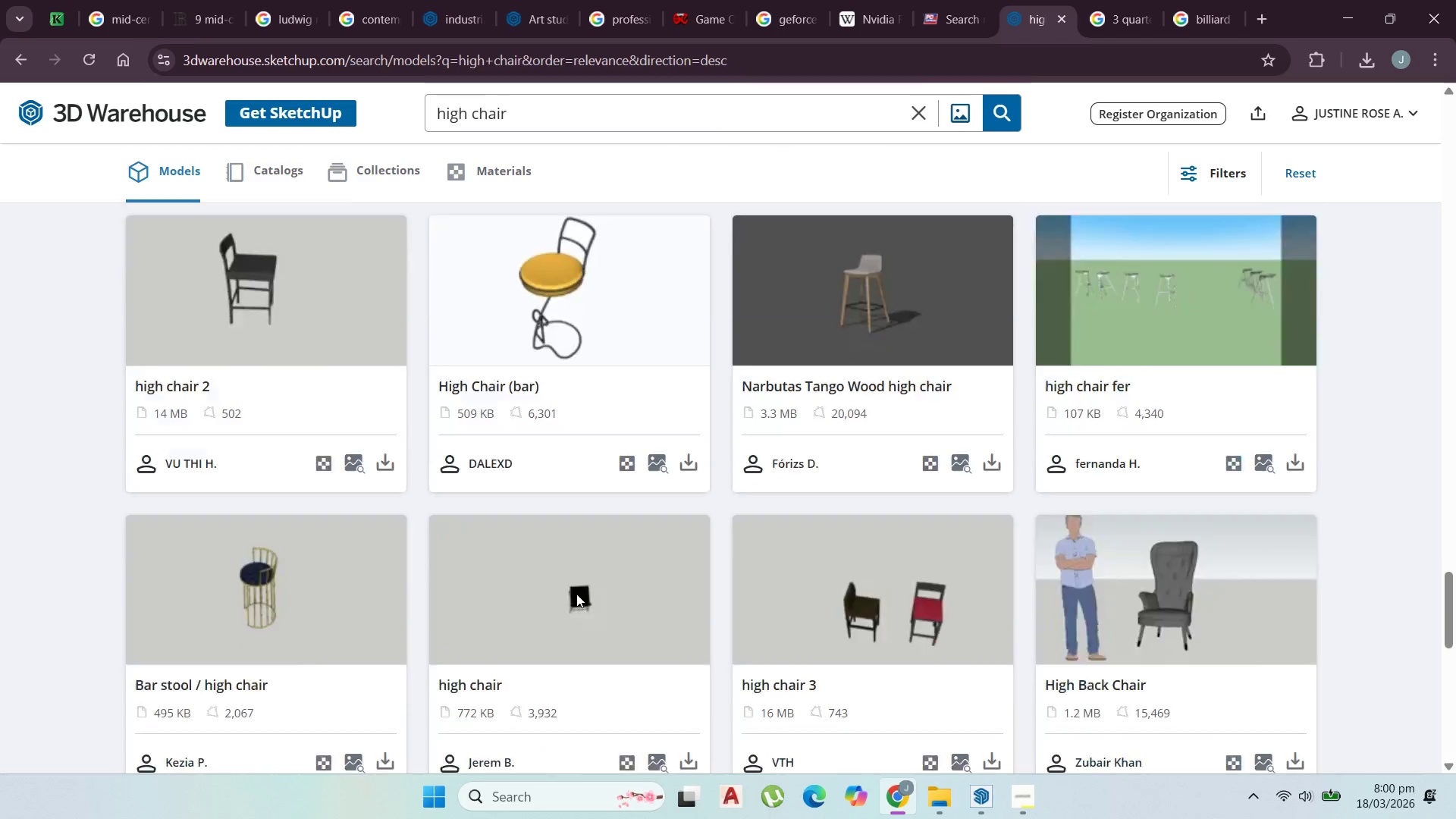 
scroll: coordinate [579, 596], scroll_direction: down, amount: 3.0
 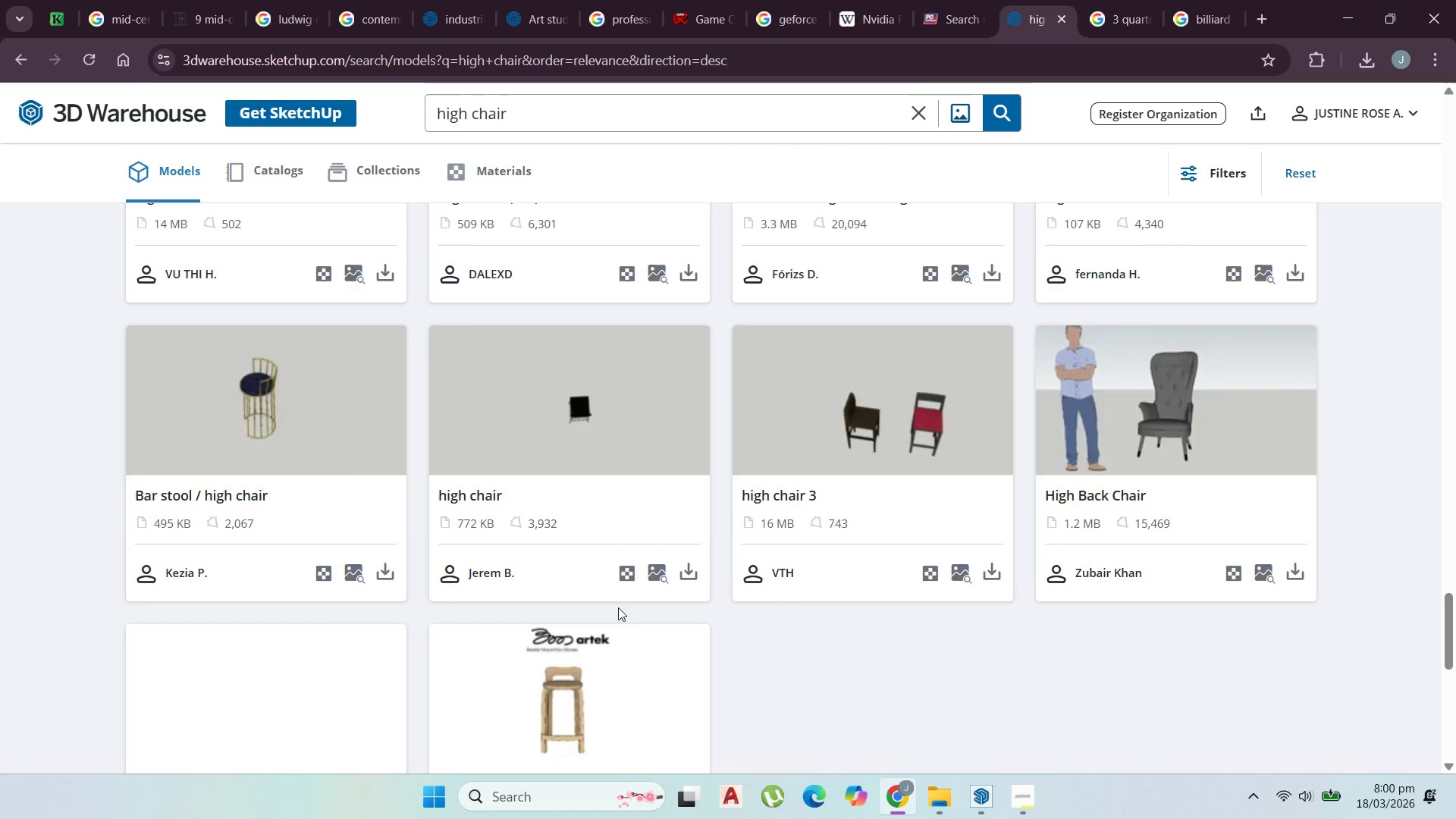 
left_click([733, 629])
 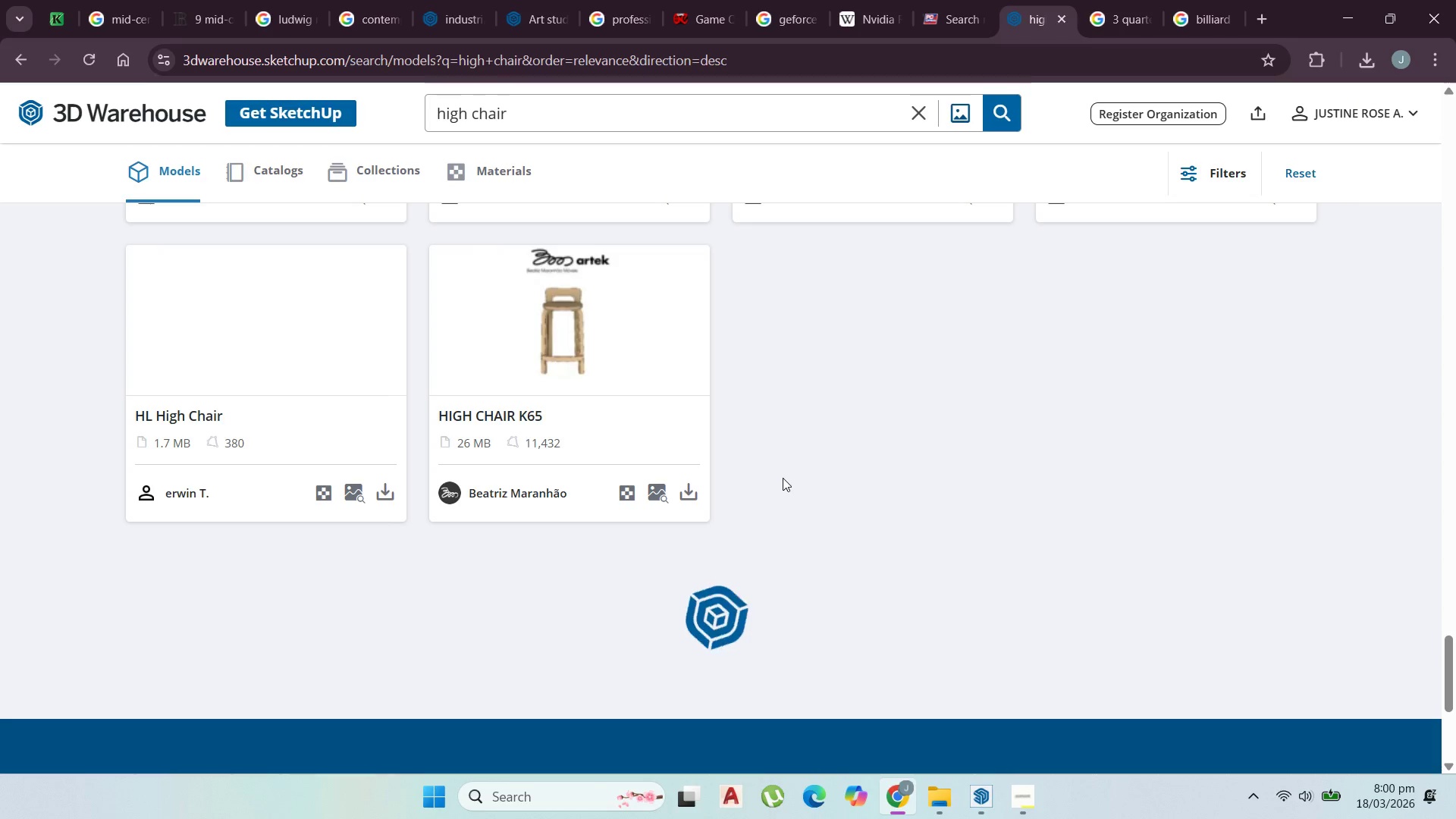 
scroll: coordinate [315, 511], scroll_direction: down, amount: 18.0
 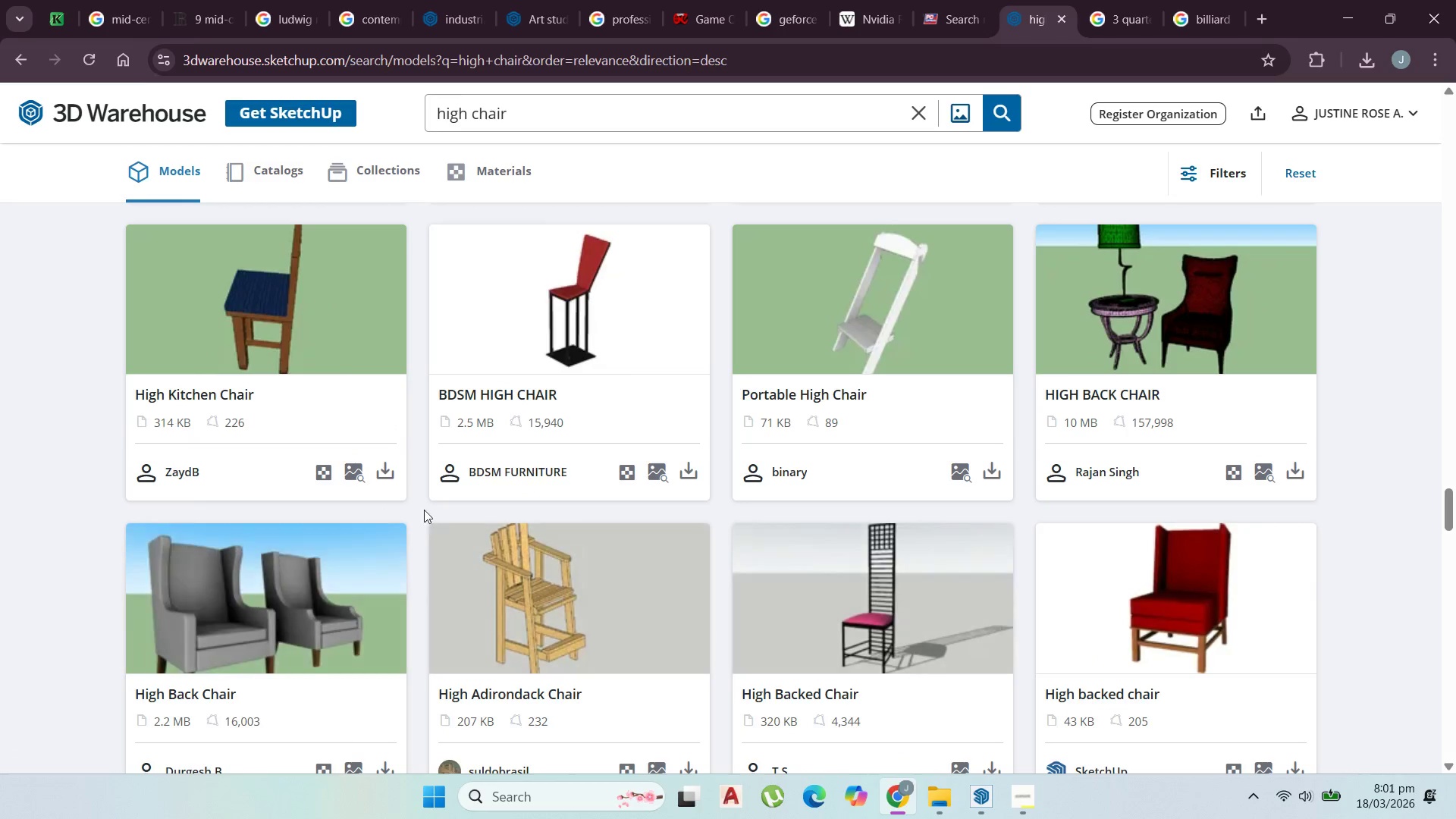 
scroll: coordinate [605, 599], scroll_direction: down, amount: 17.0
 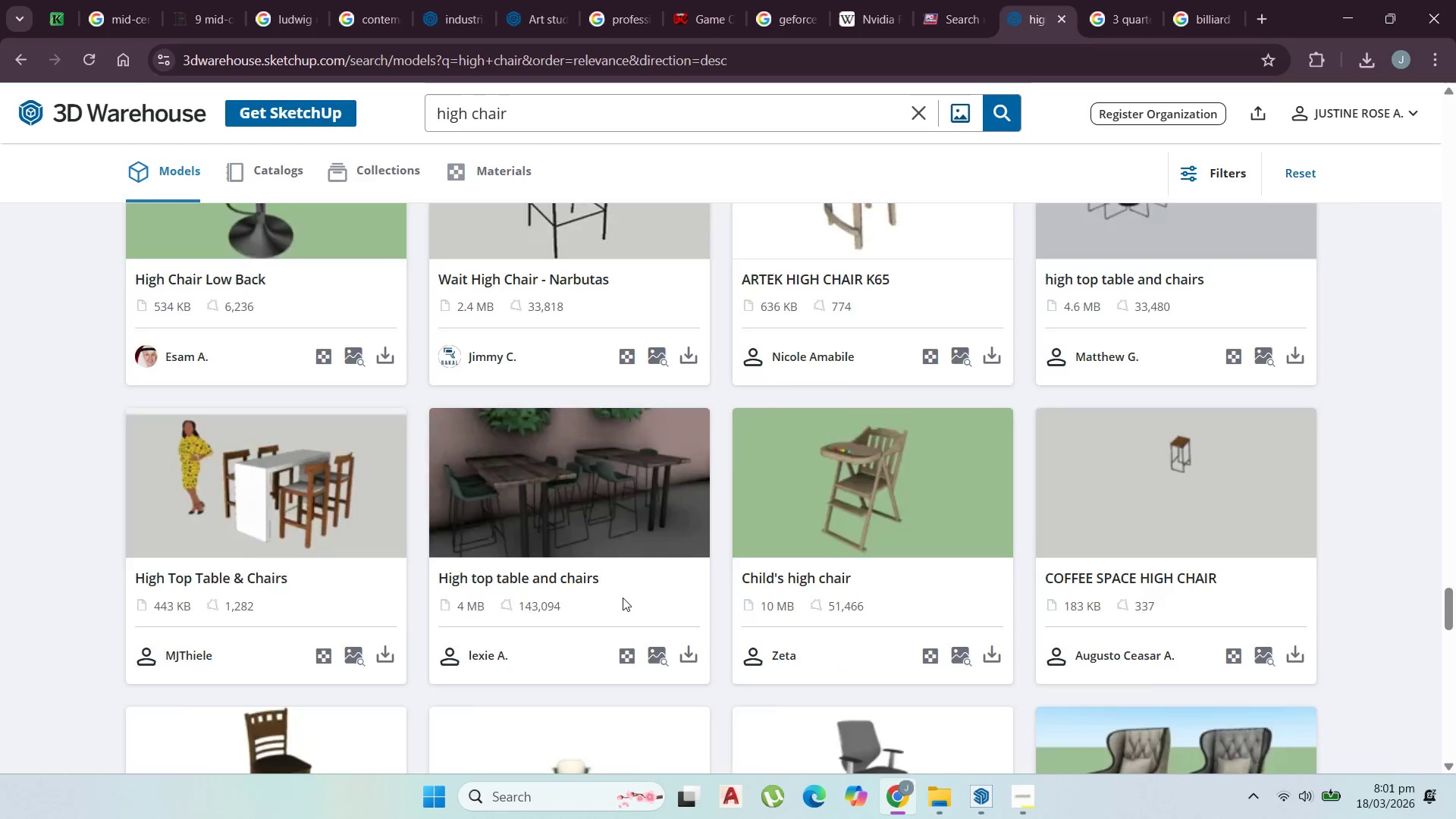 
scroll: coordinate [601, 631], scroll_direction: down, amount: 16.0
 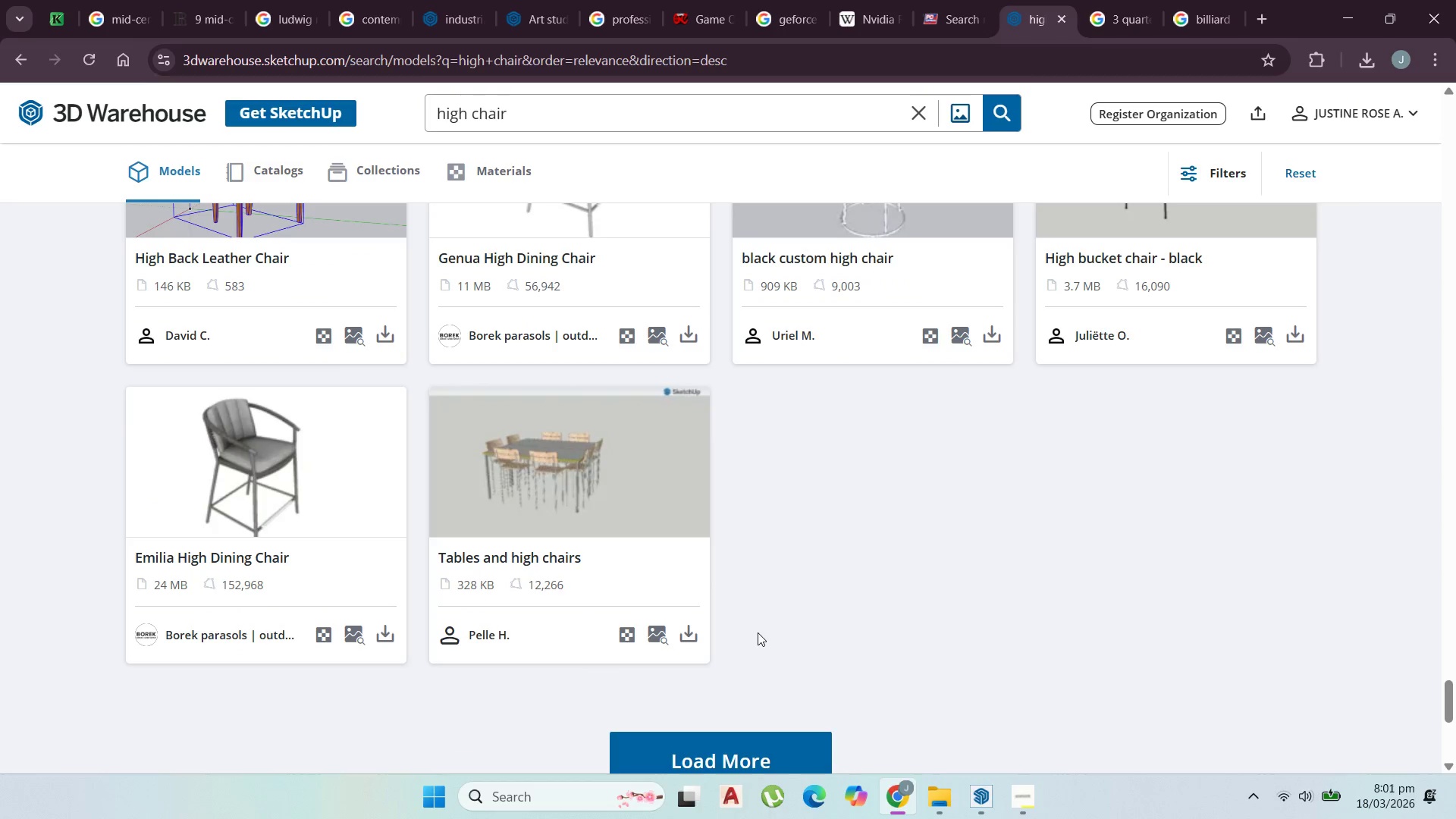 
scroll: coordinate [758, 642], scroll_direction: down, amount: 2.0
 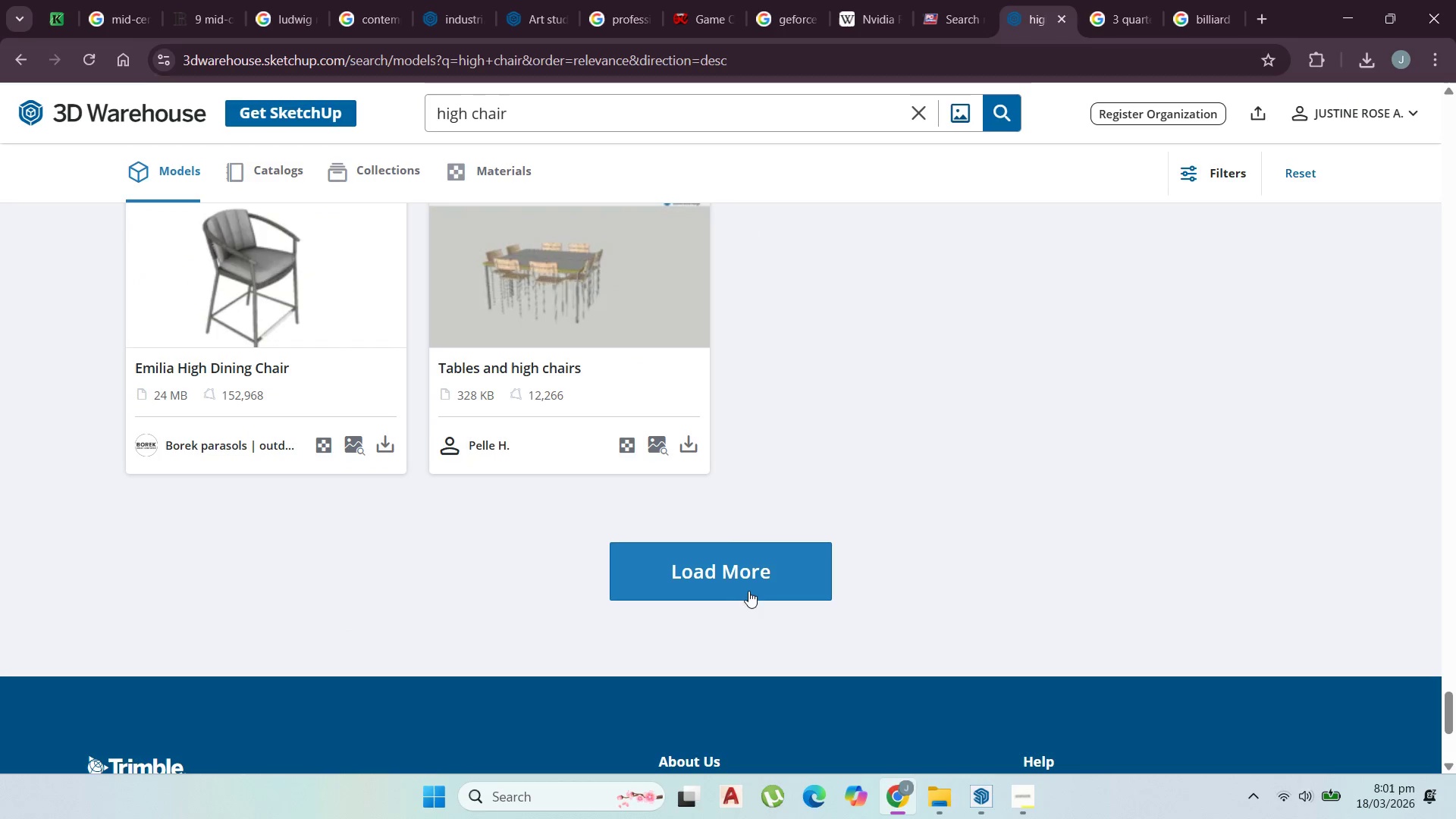 
left_click([755, 580])
 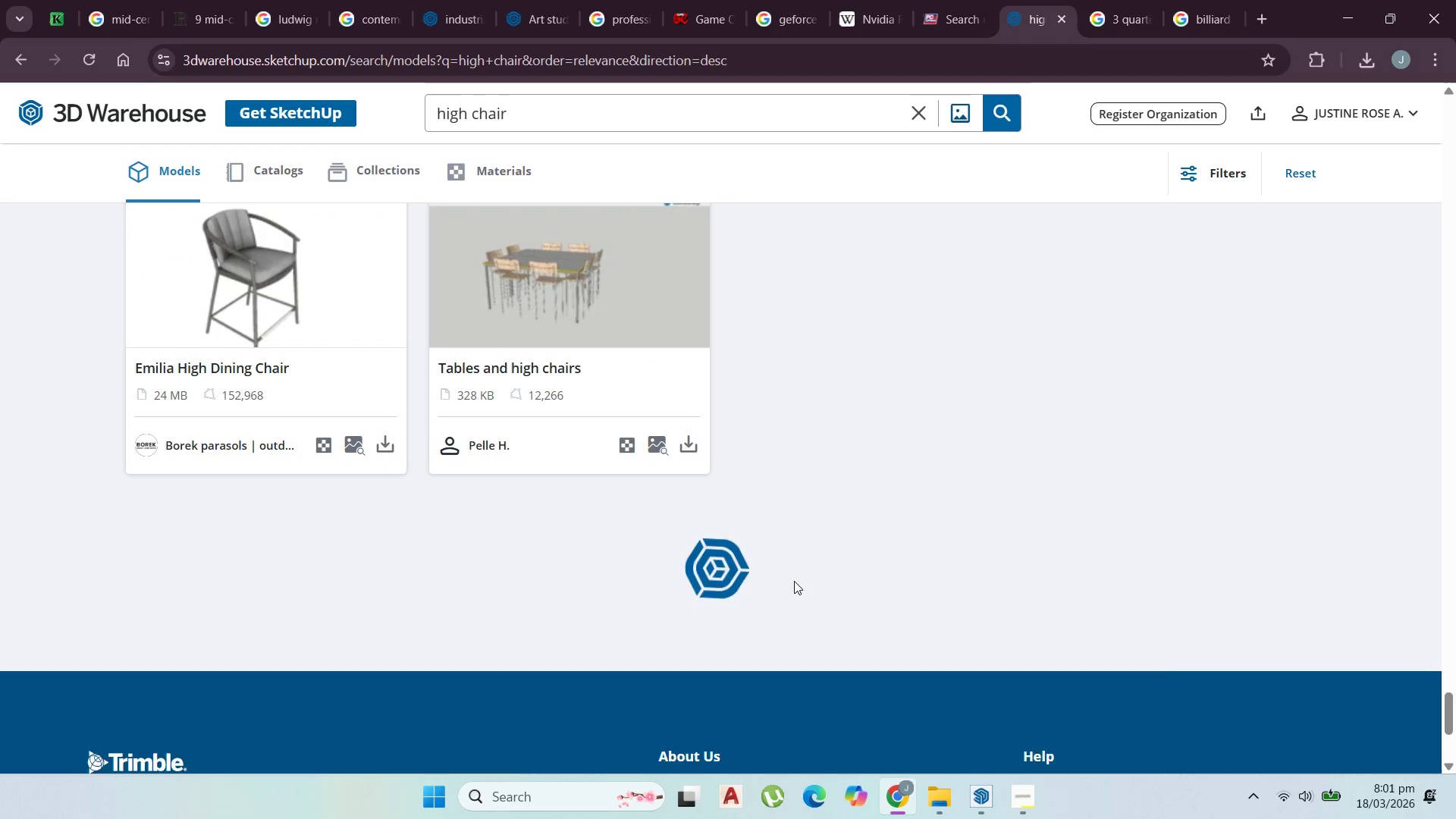 
scroll: coordinate [827, 594], scroll_direction: down, amount: 7.0
 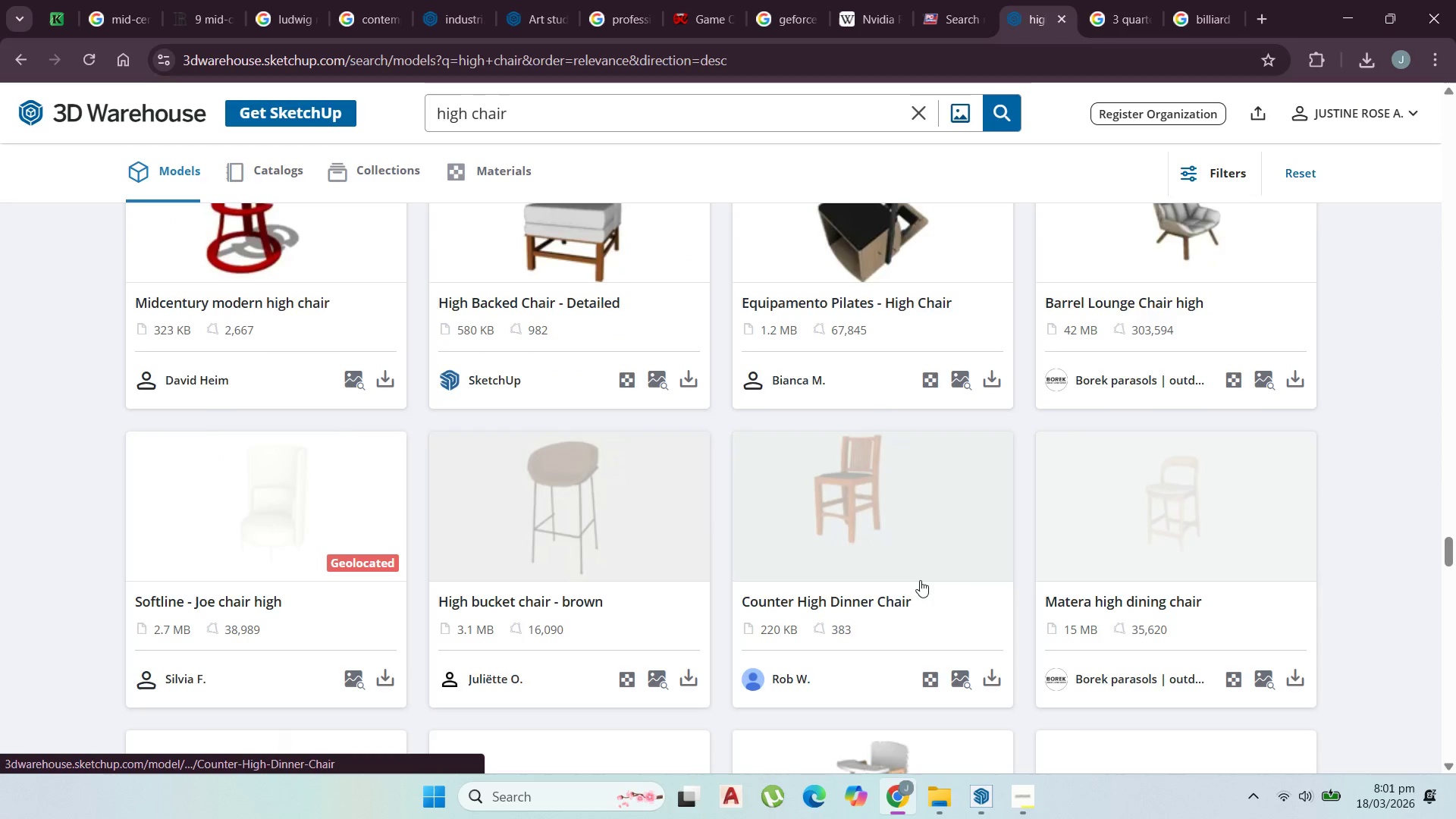 
scroll: coordinate [935, 579], scroll_direction: up, amount: 1.0
 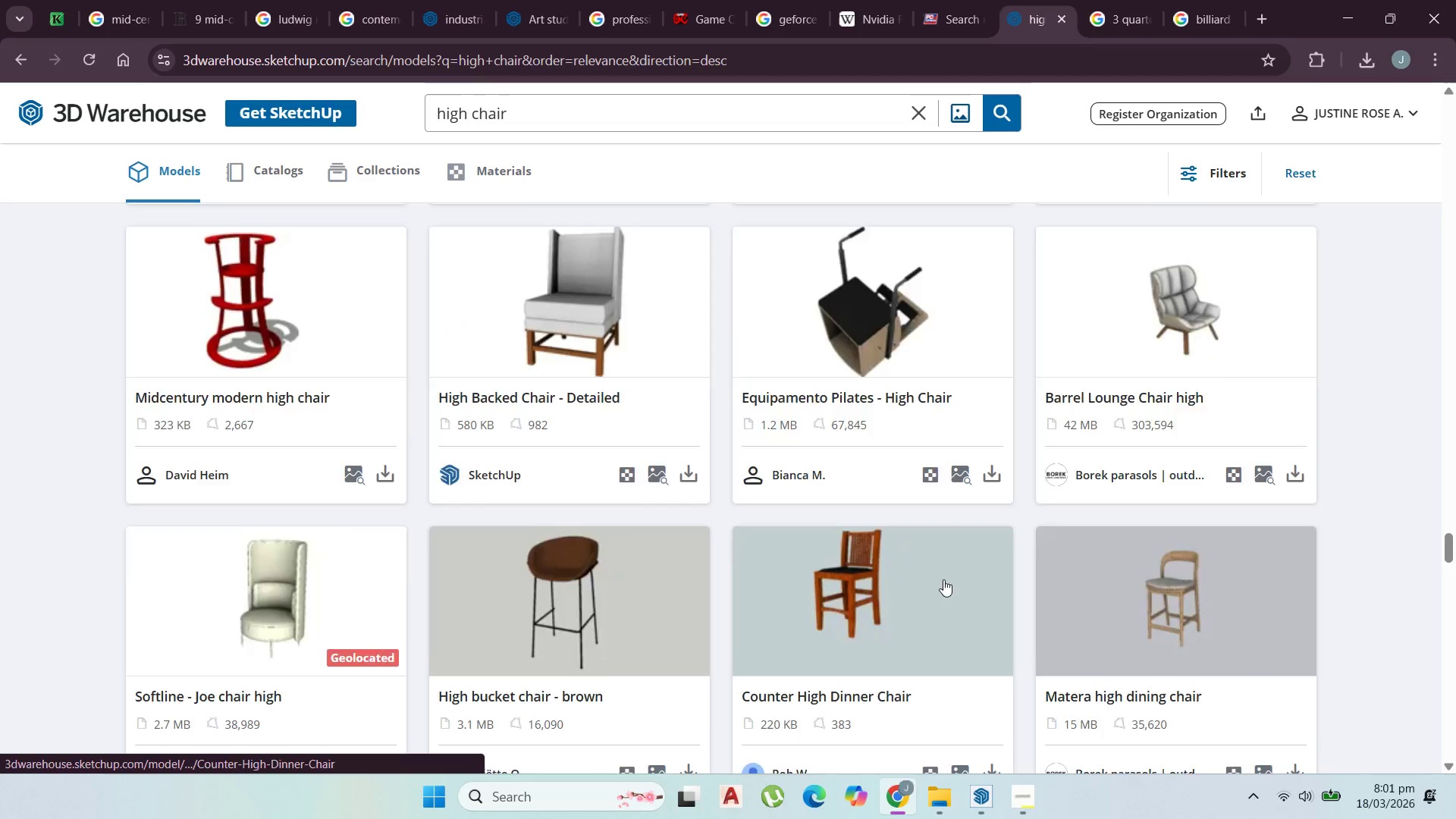 
scroll: coordinate [708, 482], scroll_direction: down, amount: 14.0
 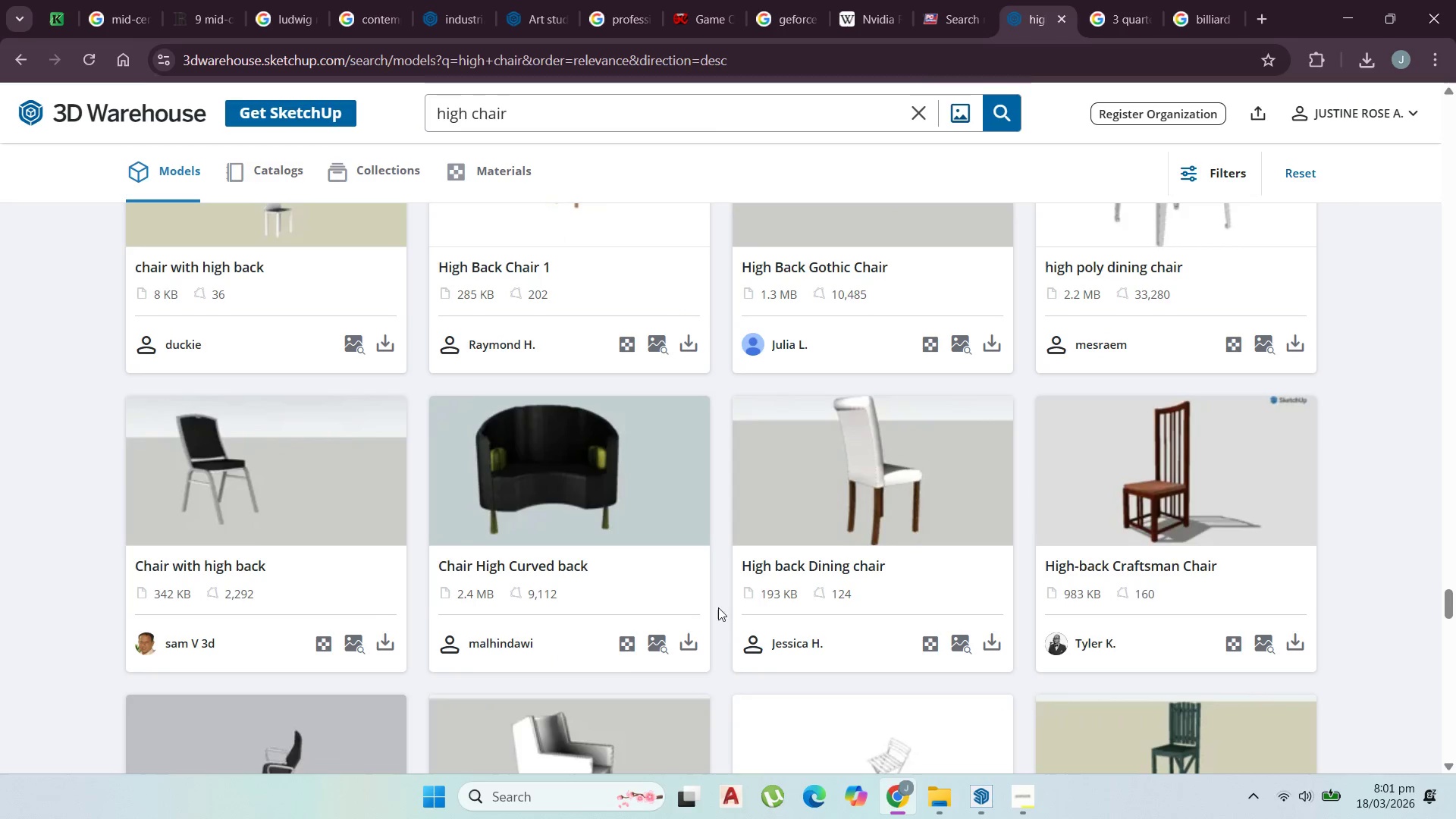 
scroll: coordinate [730, 609], scroll_direction: down, amount: 17.0
 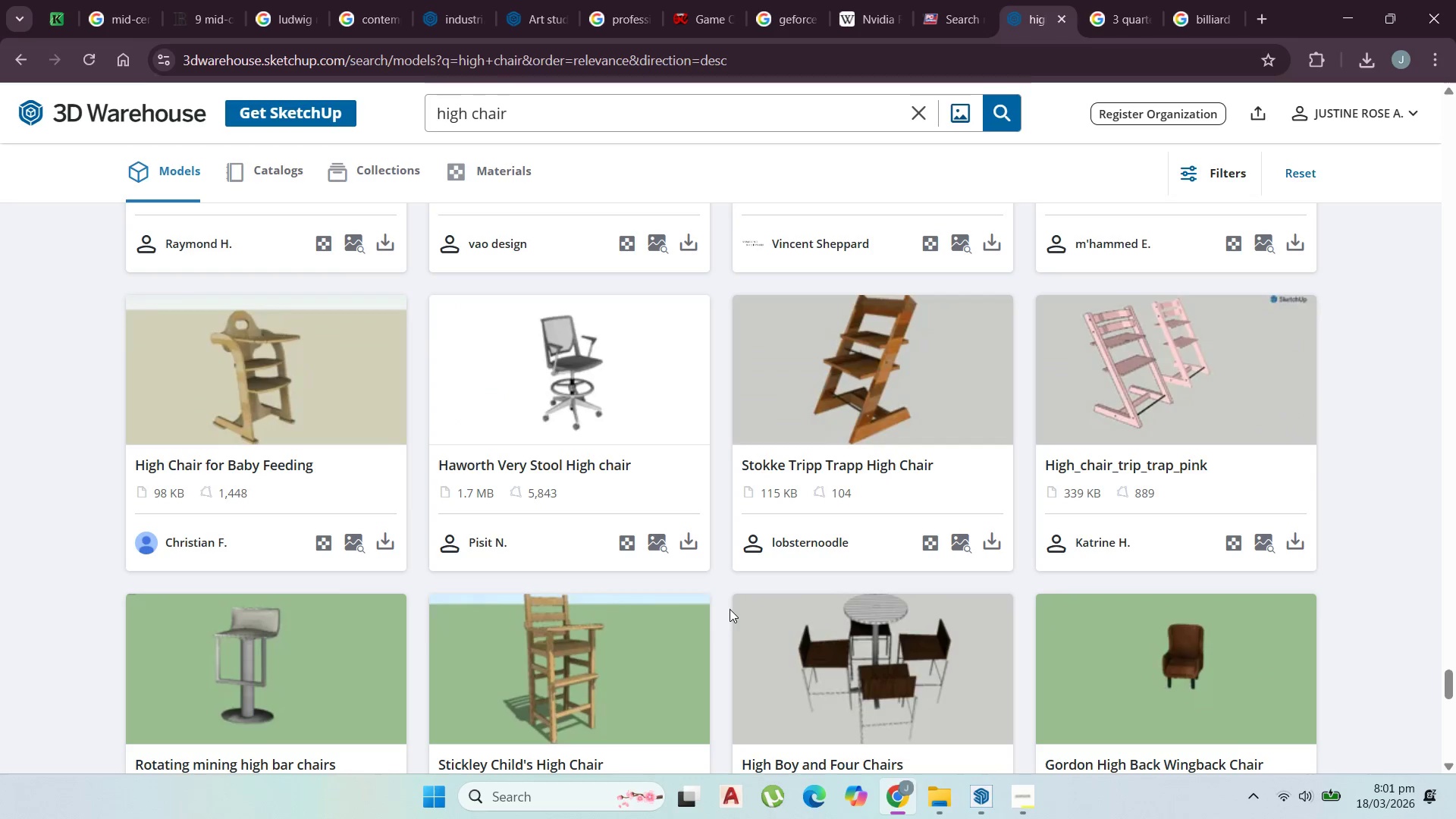 
scroll: coordinate [733, 607], scroll_direction: down, amount: 4.0
 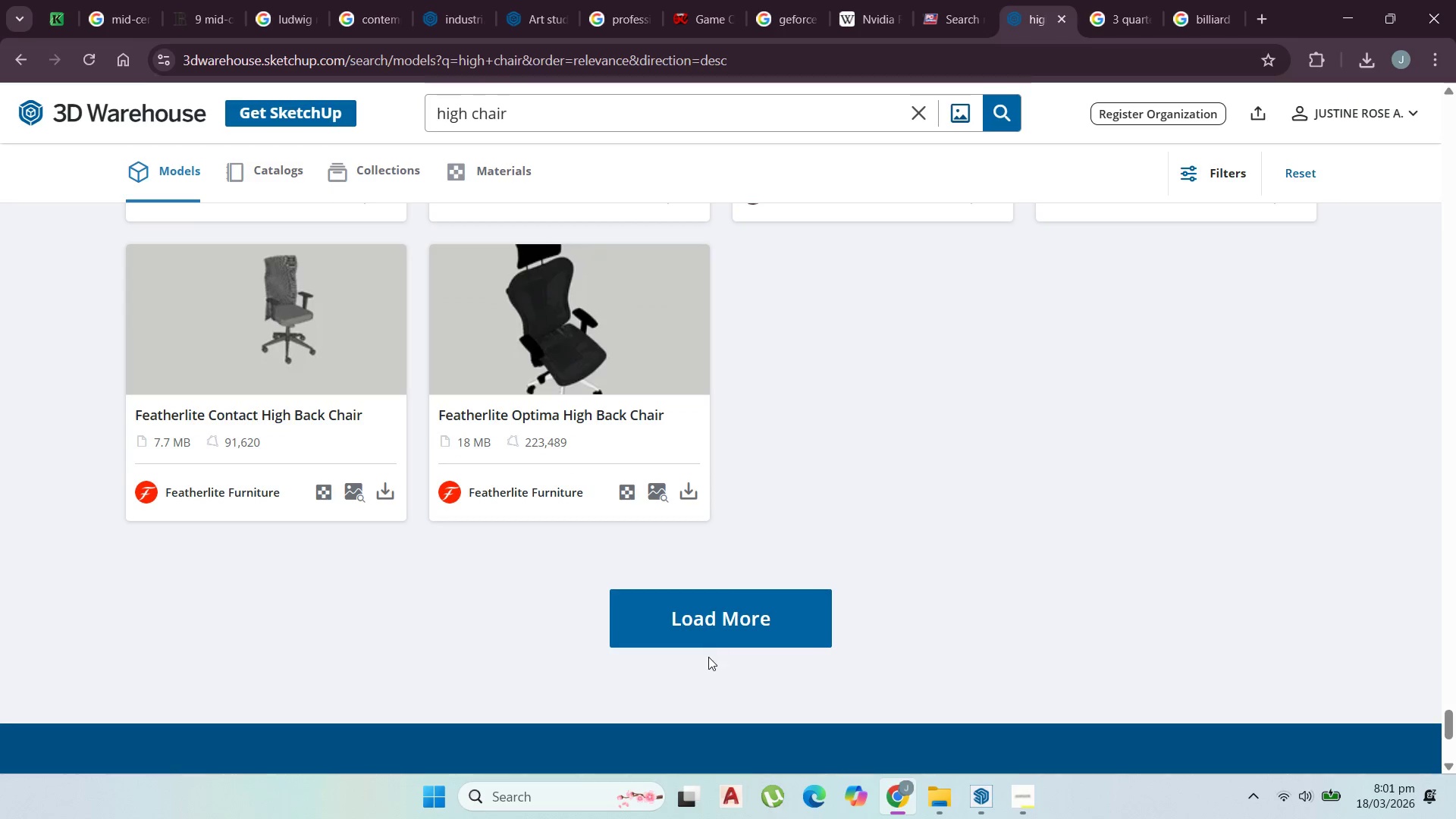 
left_click([712, 621])
 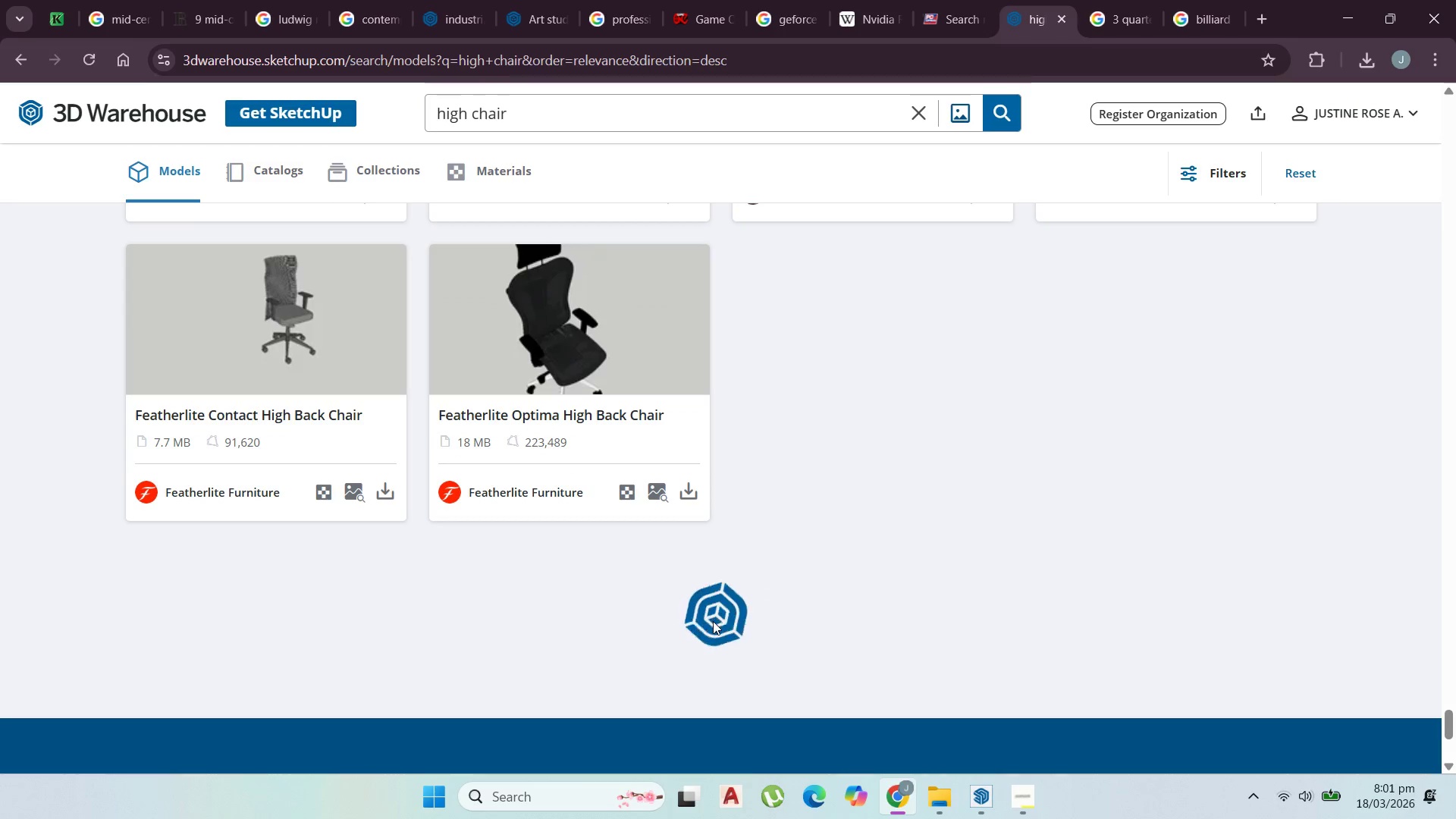 
scroll: coordinate [968, 692], scroll_direction: up, amount: 3.0
 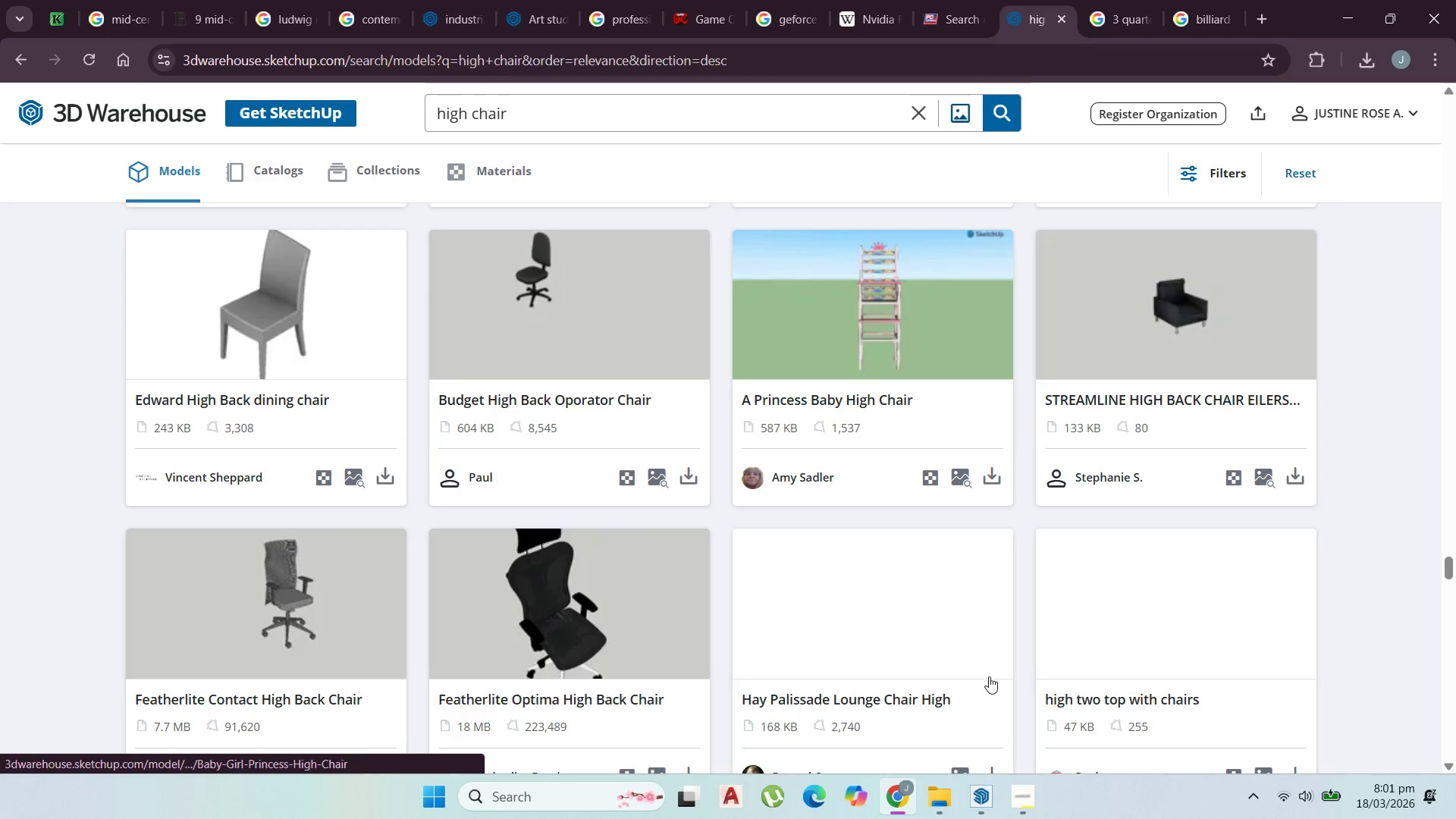 
scroll: coordinate [833, 618], scroll_direction: down, amount: 16.0
 